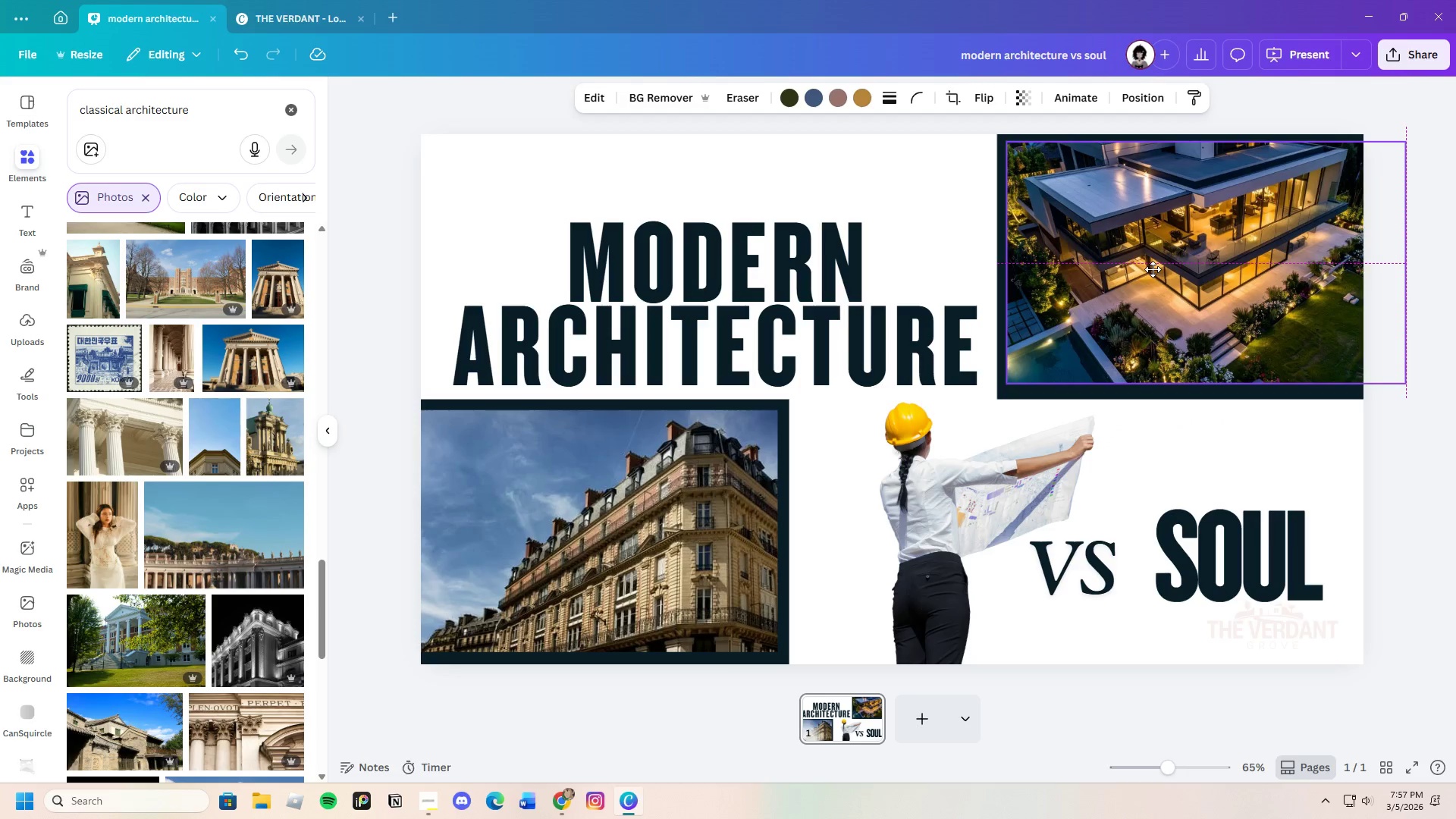 
left_click_drag(start_coordinate=[1164, 271], to_coordinate=[1168, 272])
 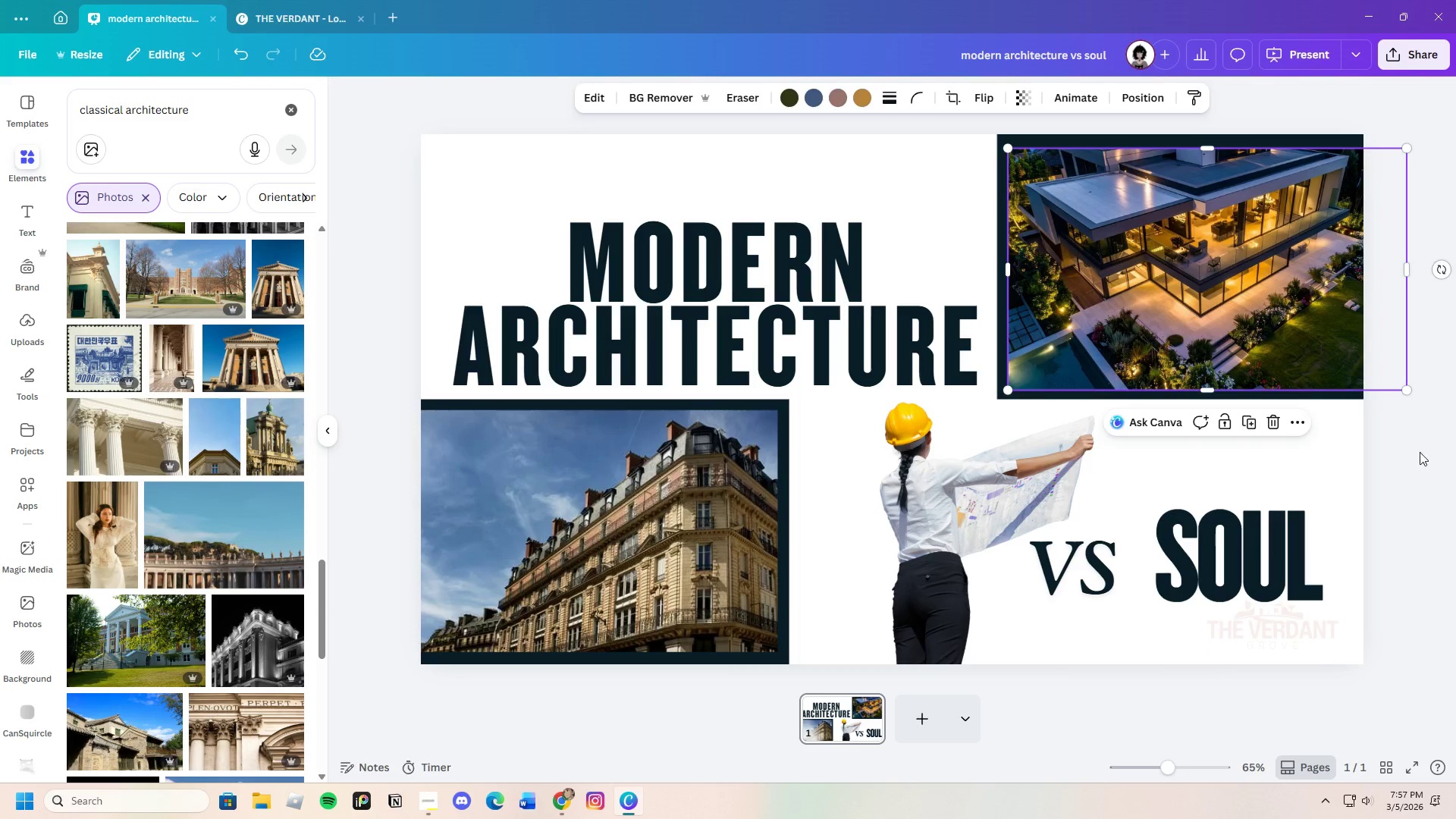 
left_click([1420, 452])
 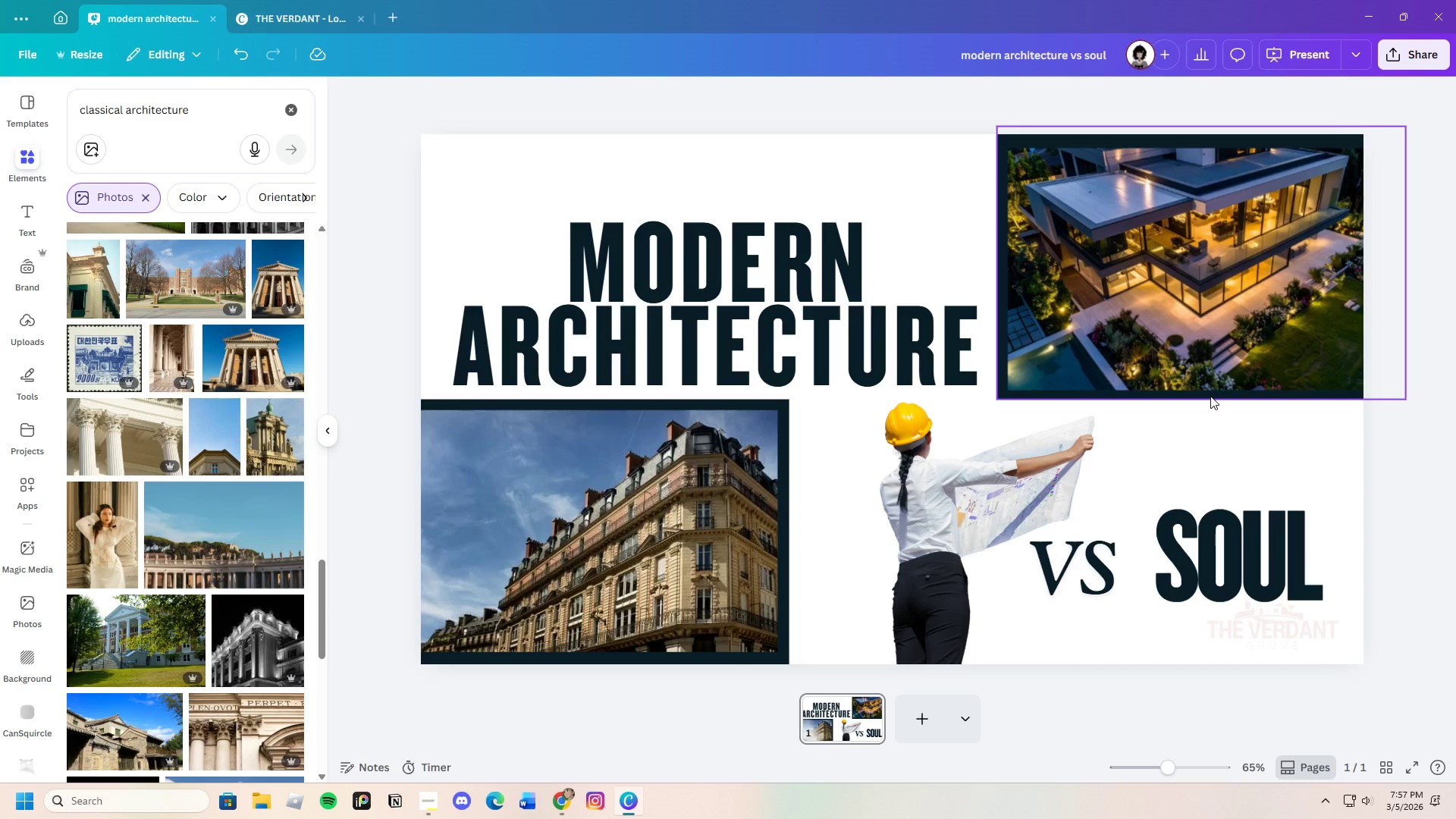 
left_click([1210, 396])
 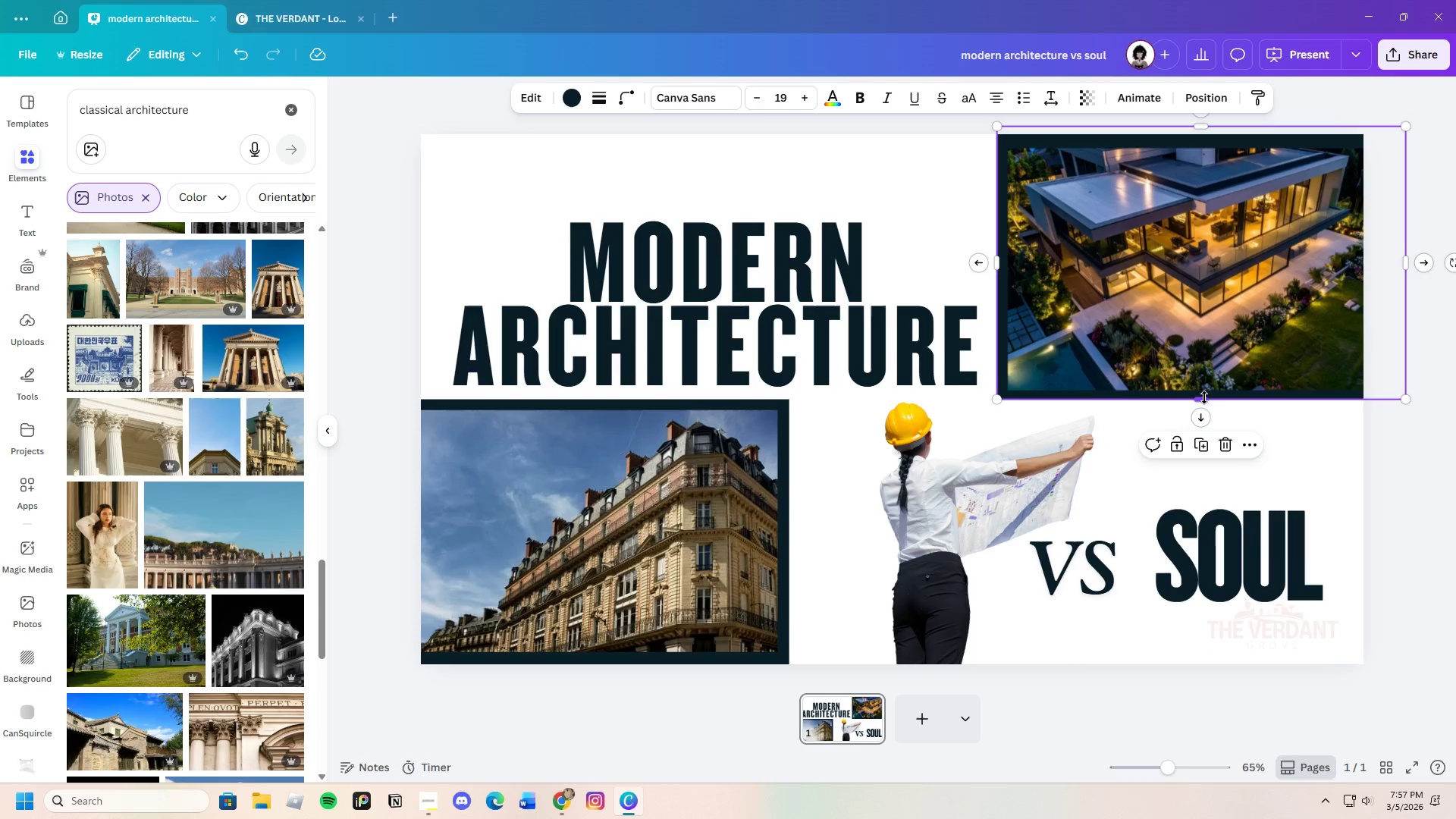 
left_click_drag(start_coordinate=[1204, 397], to_coordinate=[1207, 405])
 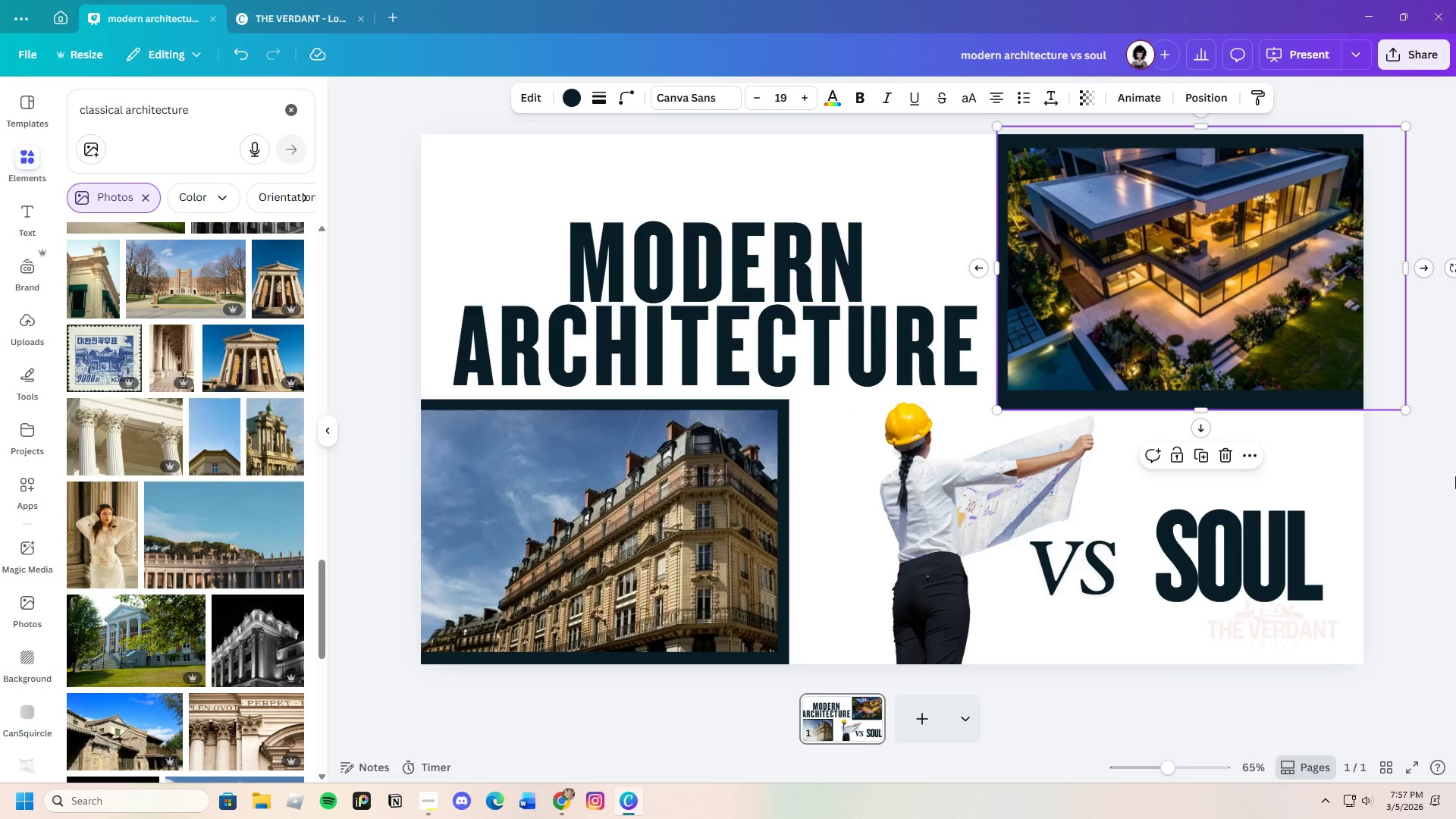 
left_click([1455, 476])
 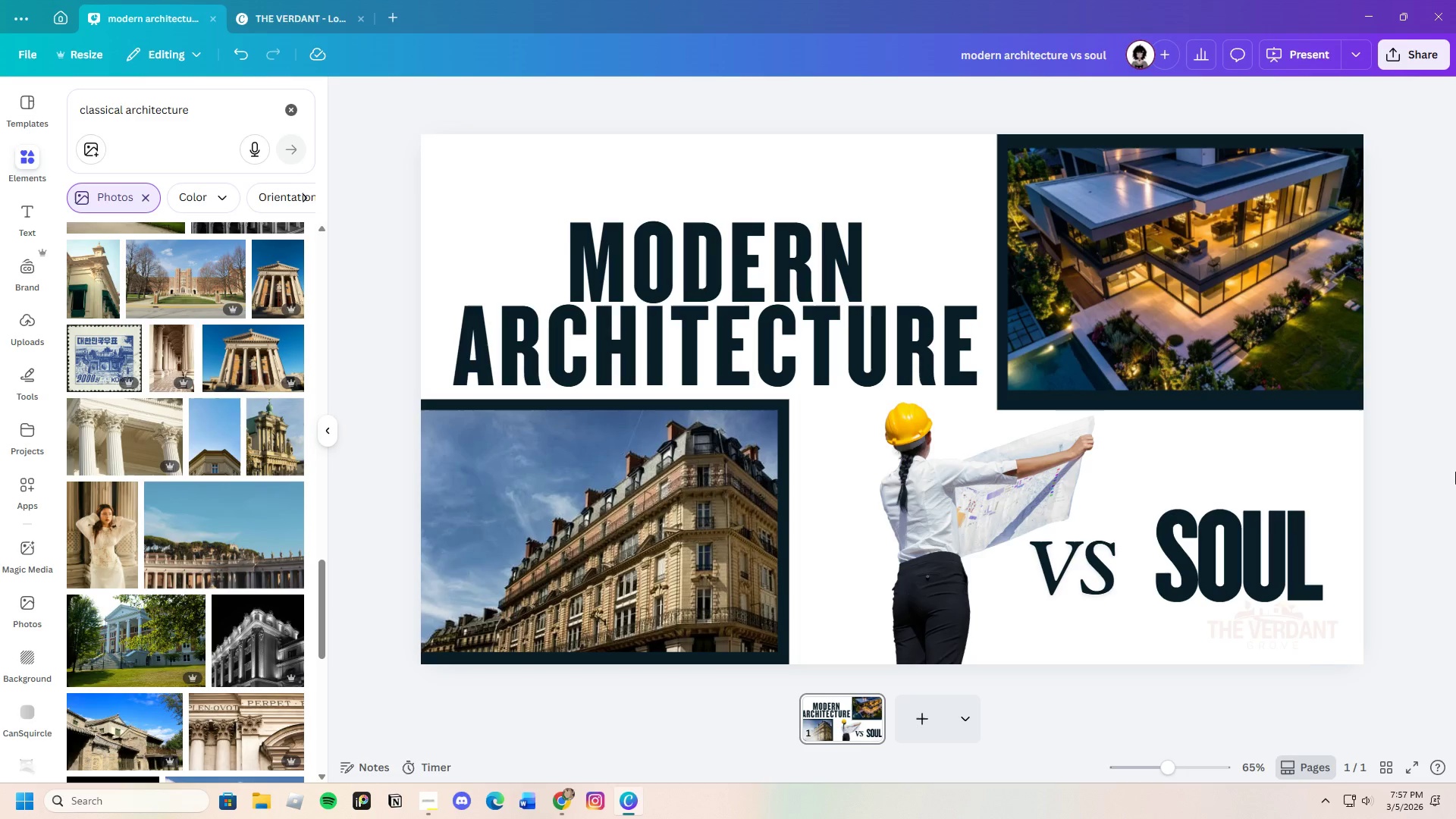 
left_click([1213, 409])
 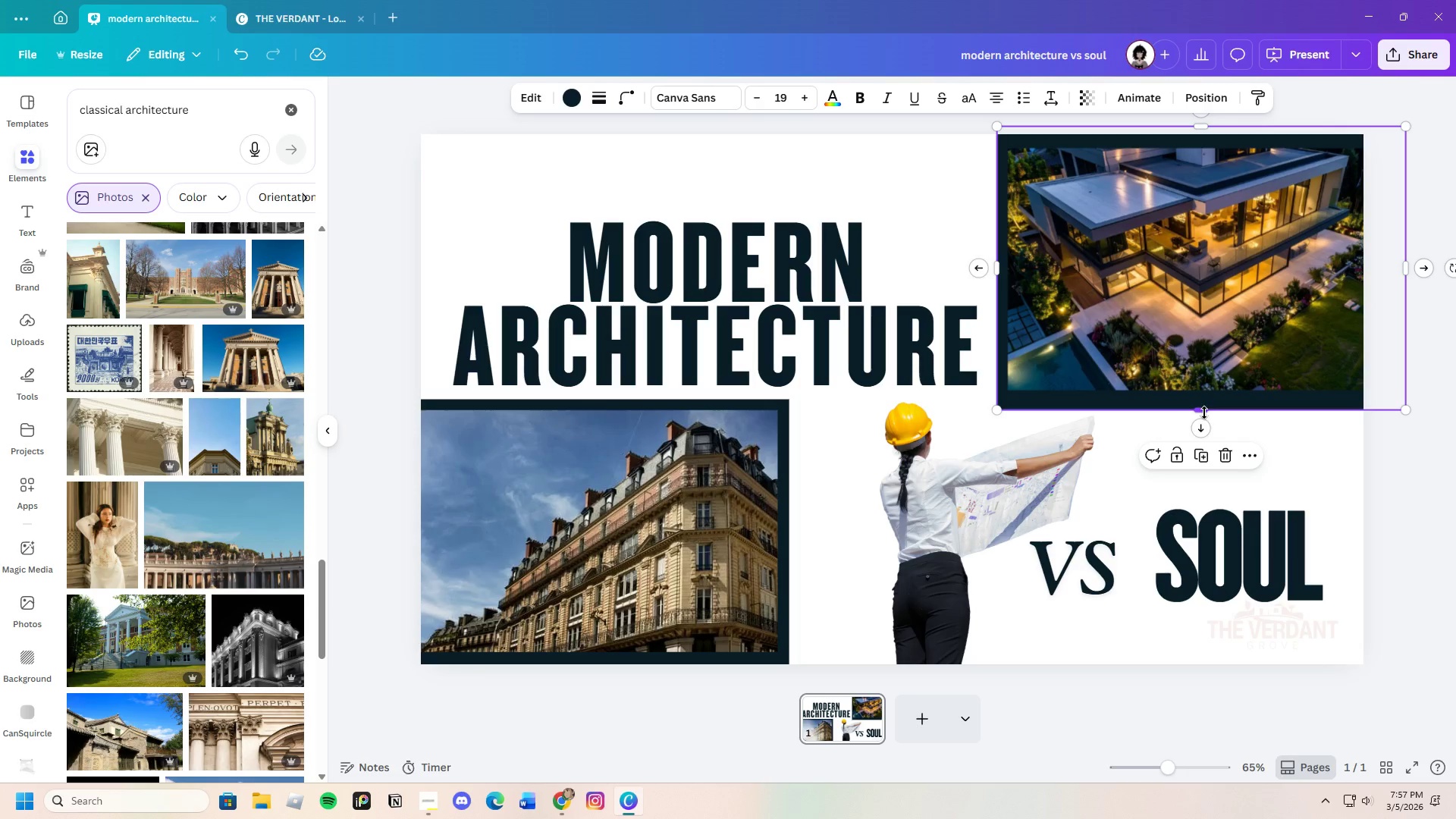 
left_click_drag(start_coordinate=[1204, 413], to_coordinate=[1207, 408])
 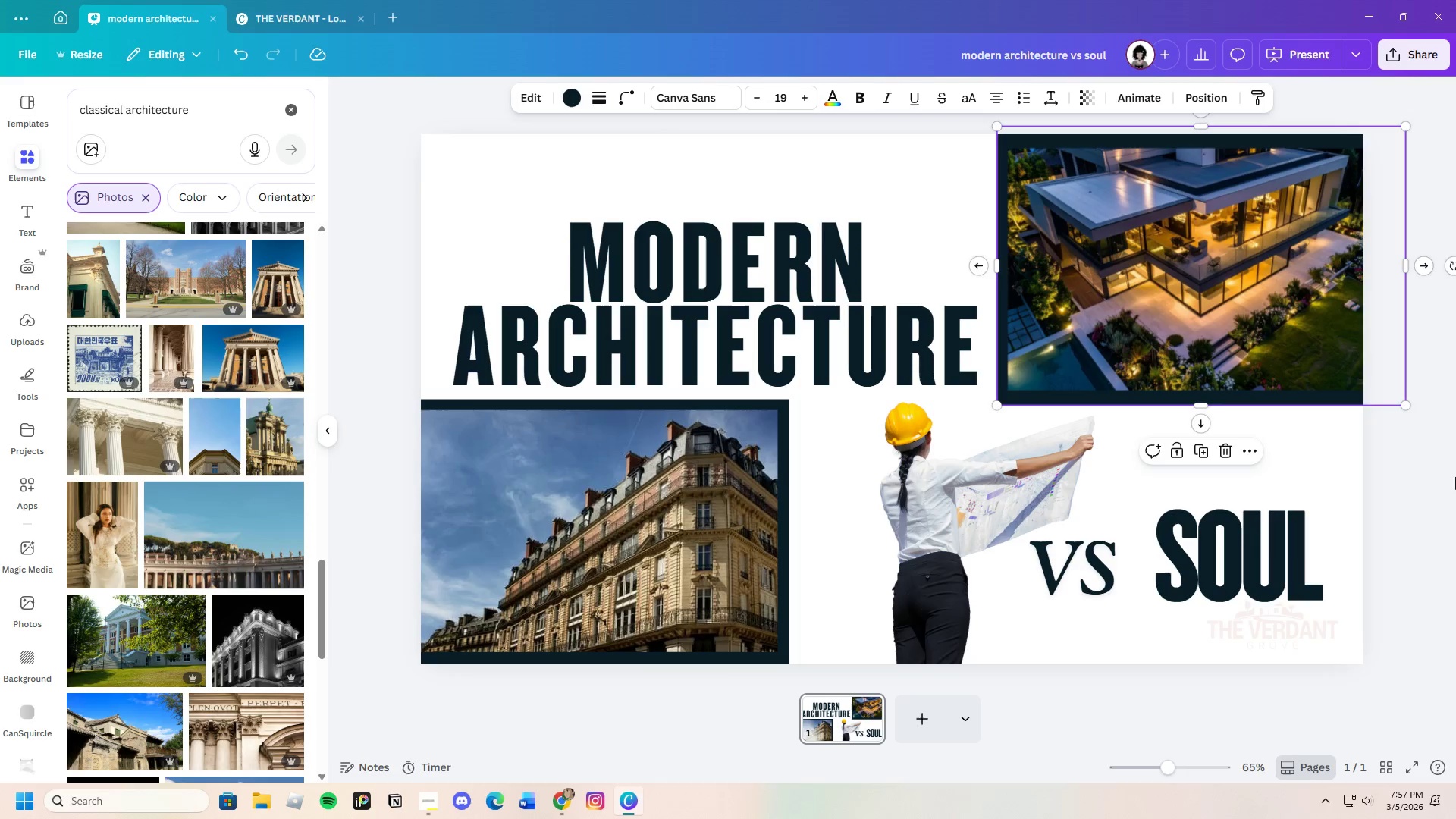 
left_click([1455, 477])
 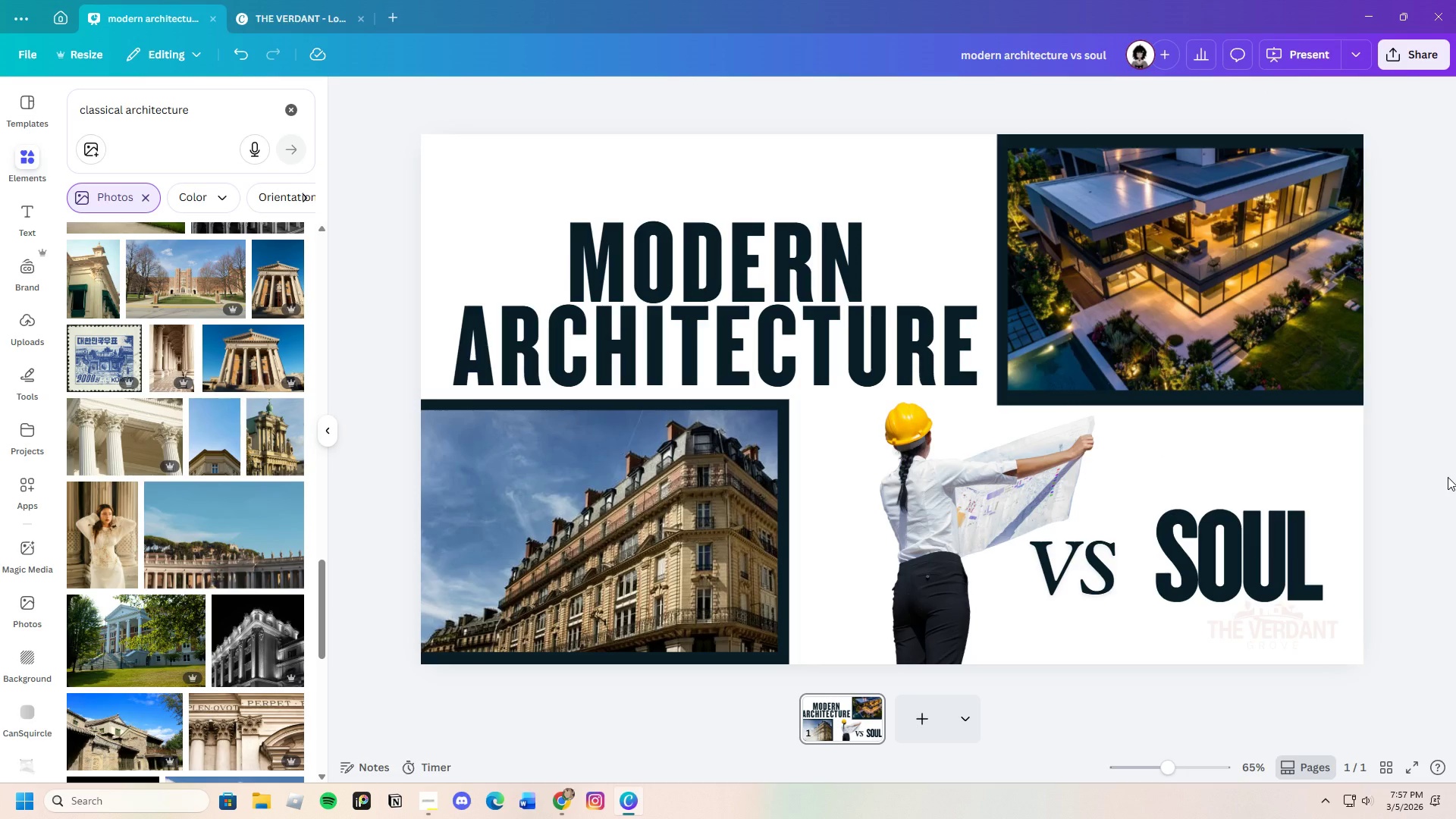 
wait(9.17)
 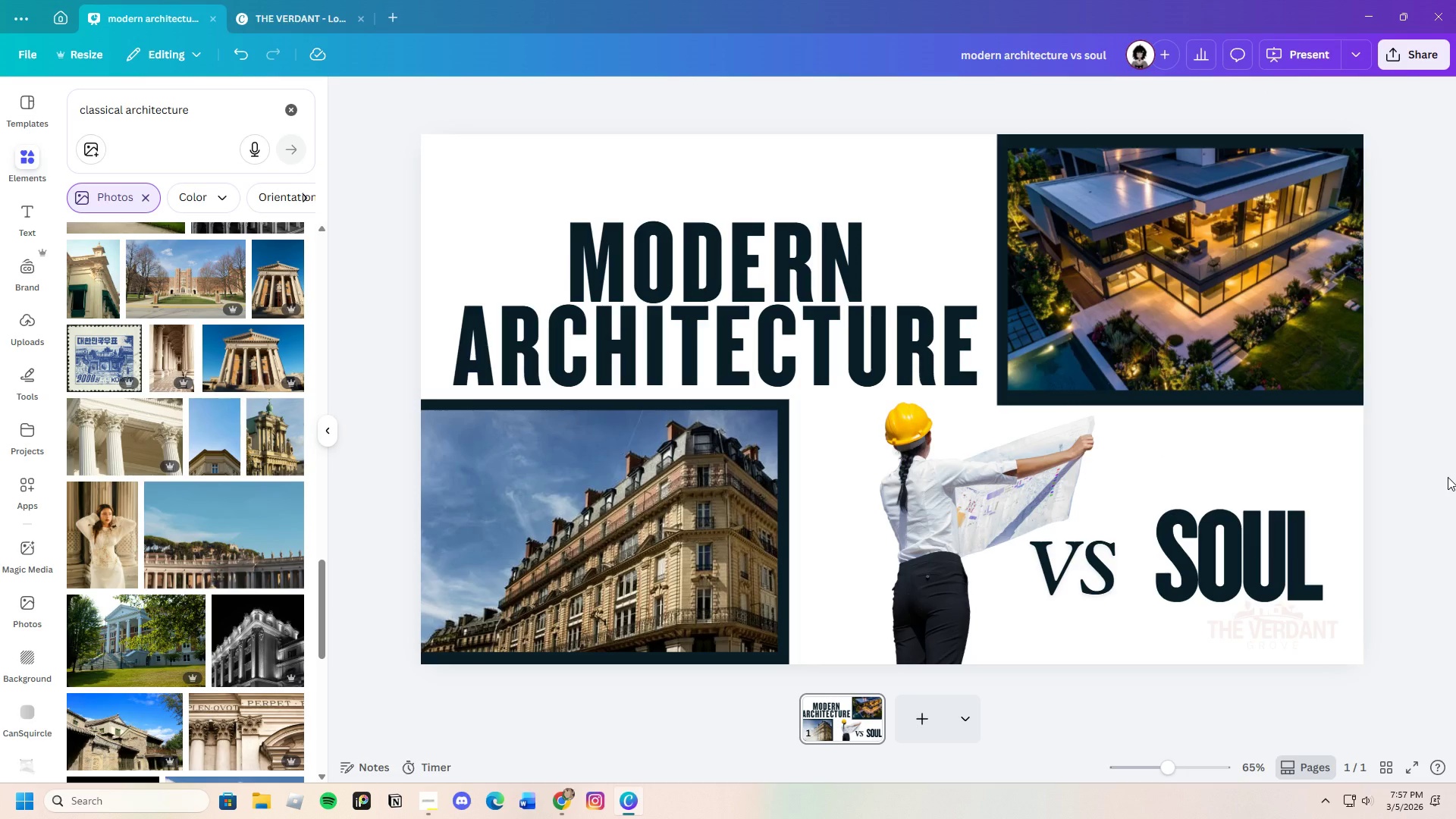 
left_click([937, 570])
 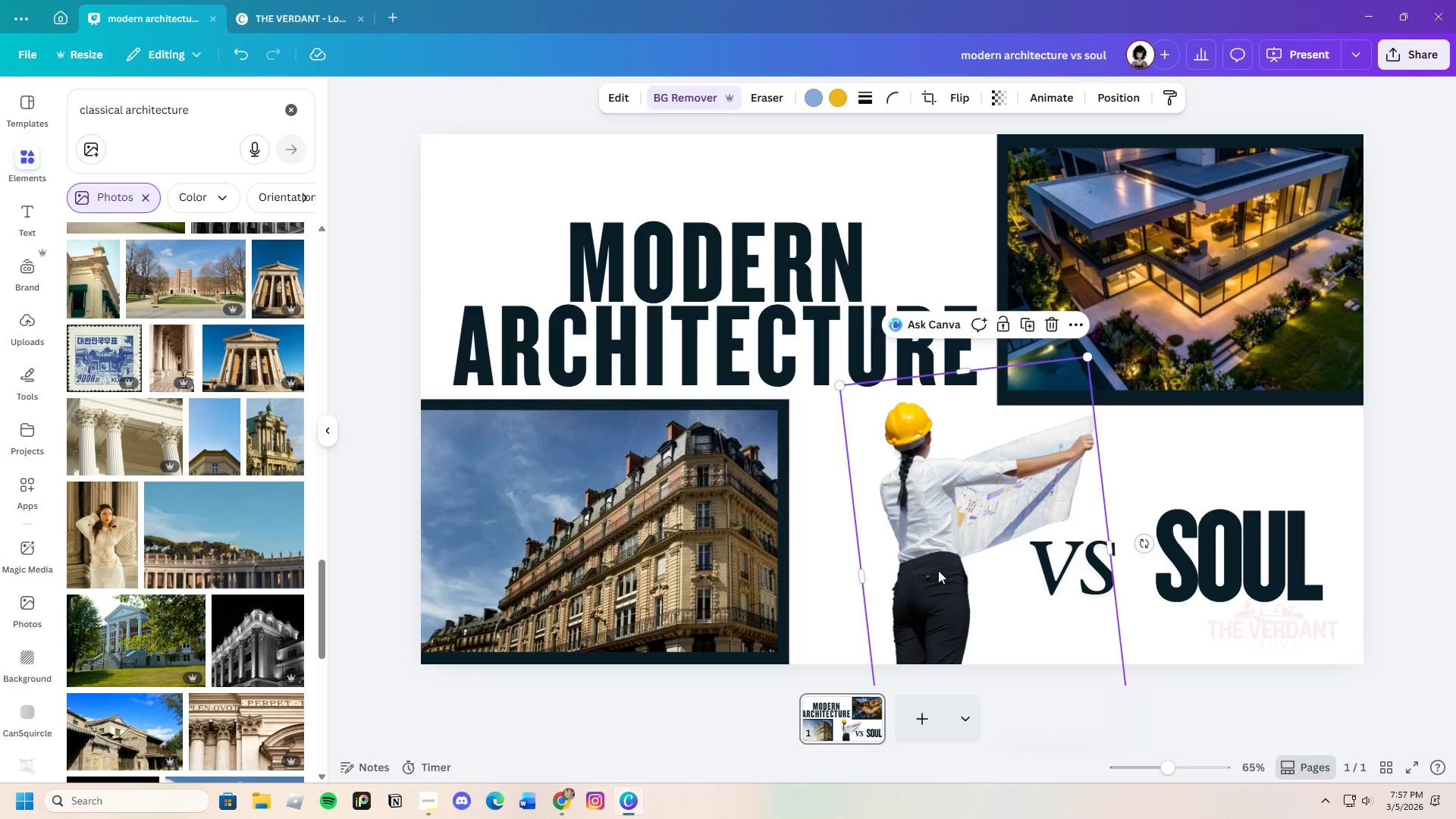 
left_click_drag(start_coordinate=[938, 570], to_coordinate=[1099, 568])
 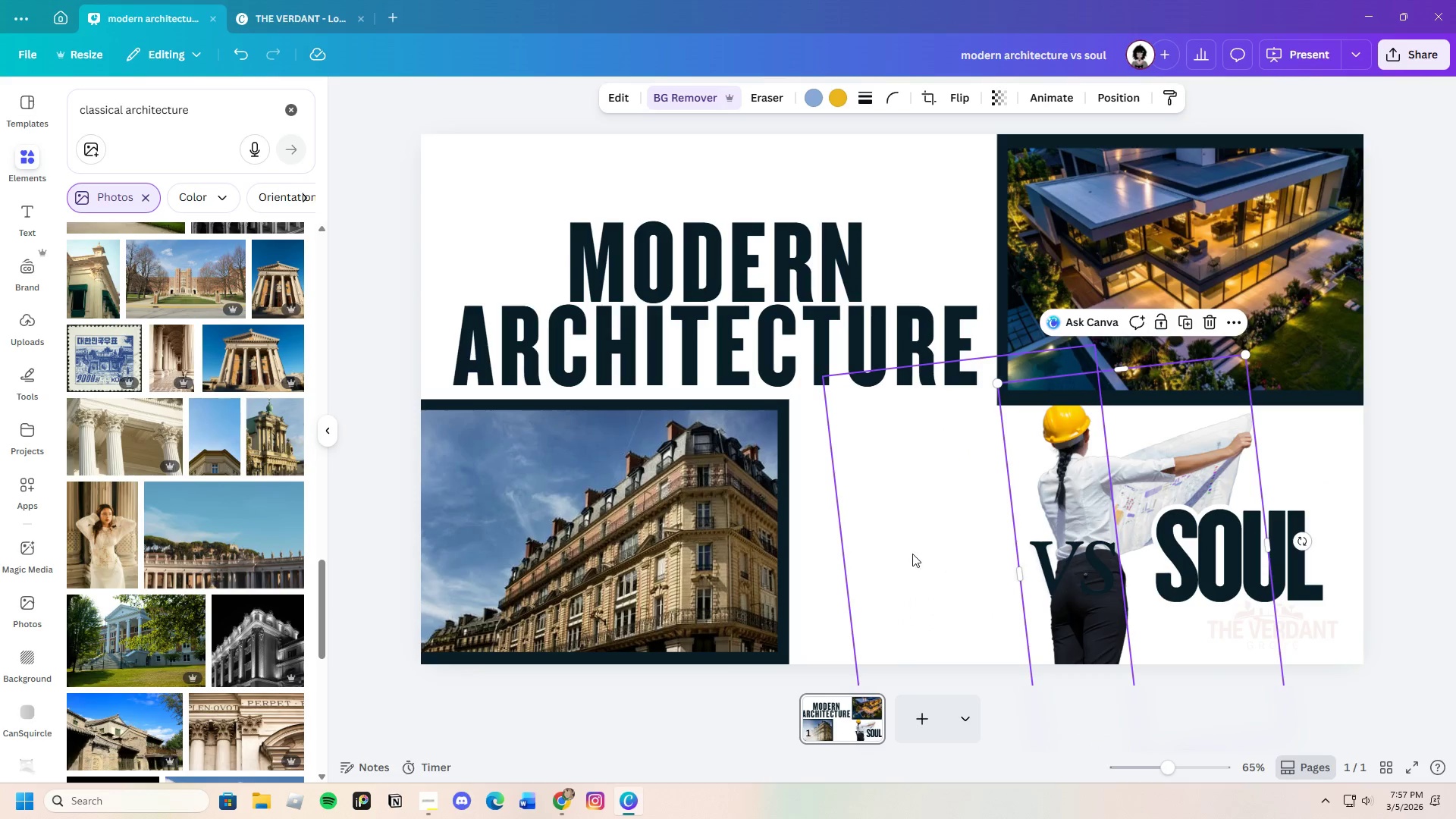 
left_click([924, 552])
 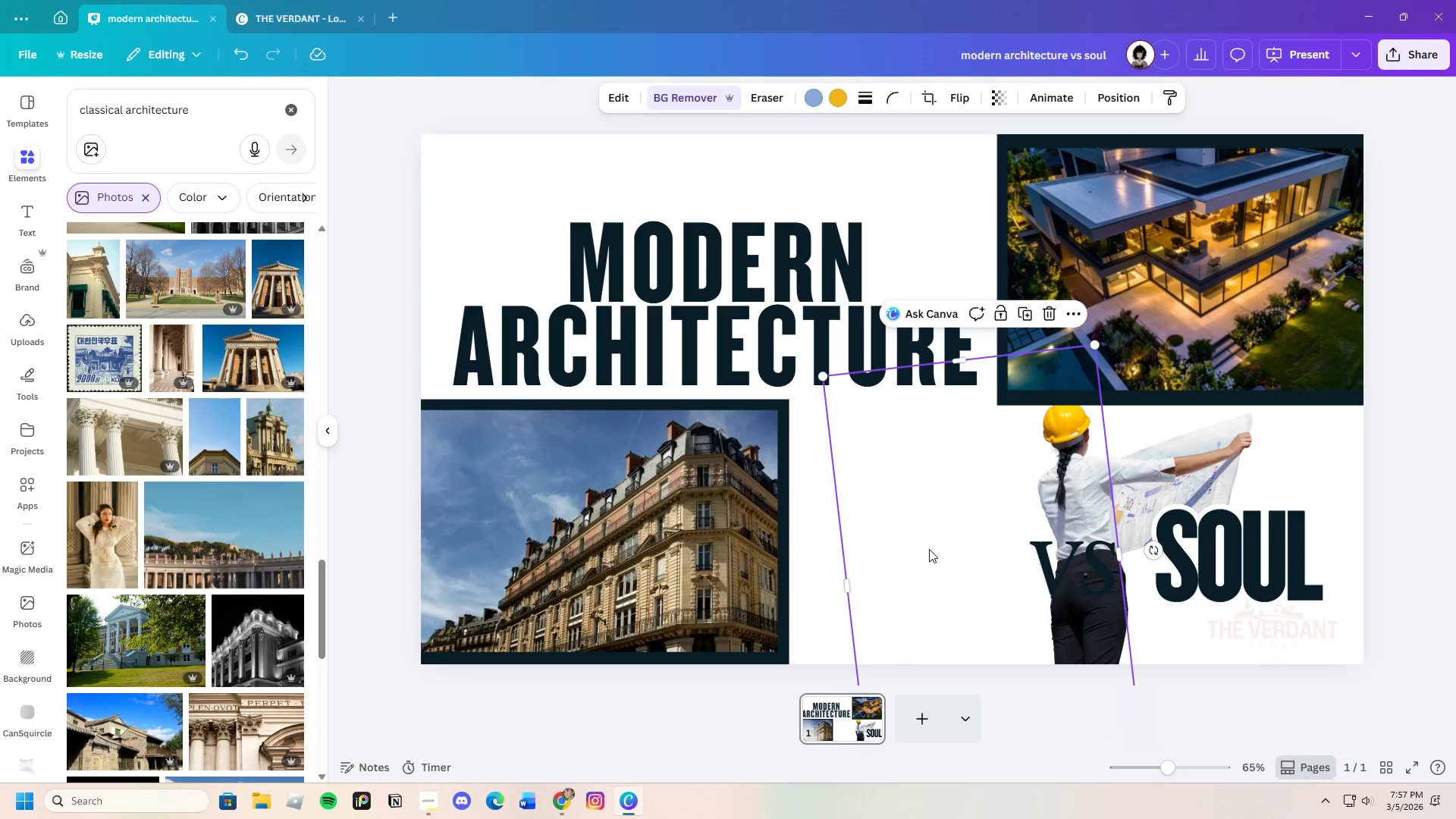 
left_click_drag(start_coordinate=[929, 549], to_coordinate=[912, 541])
 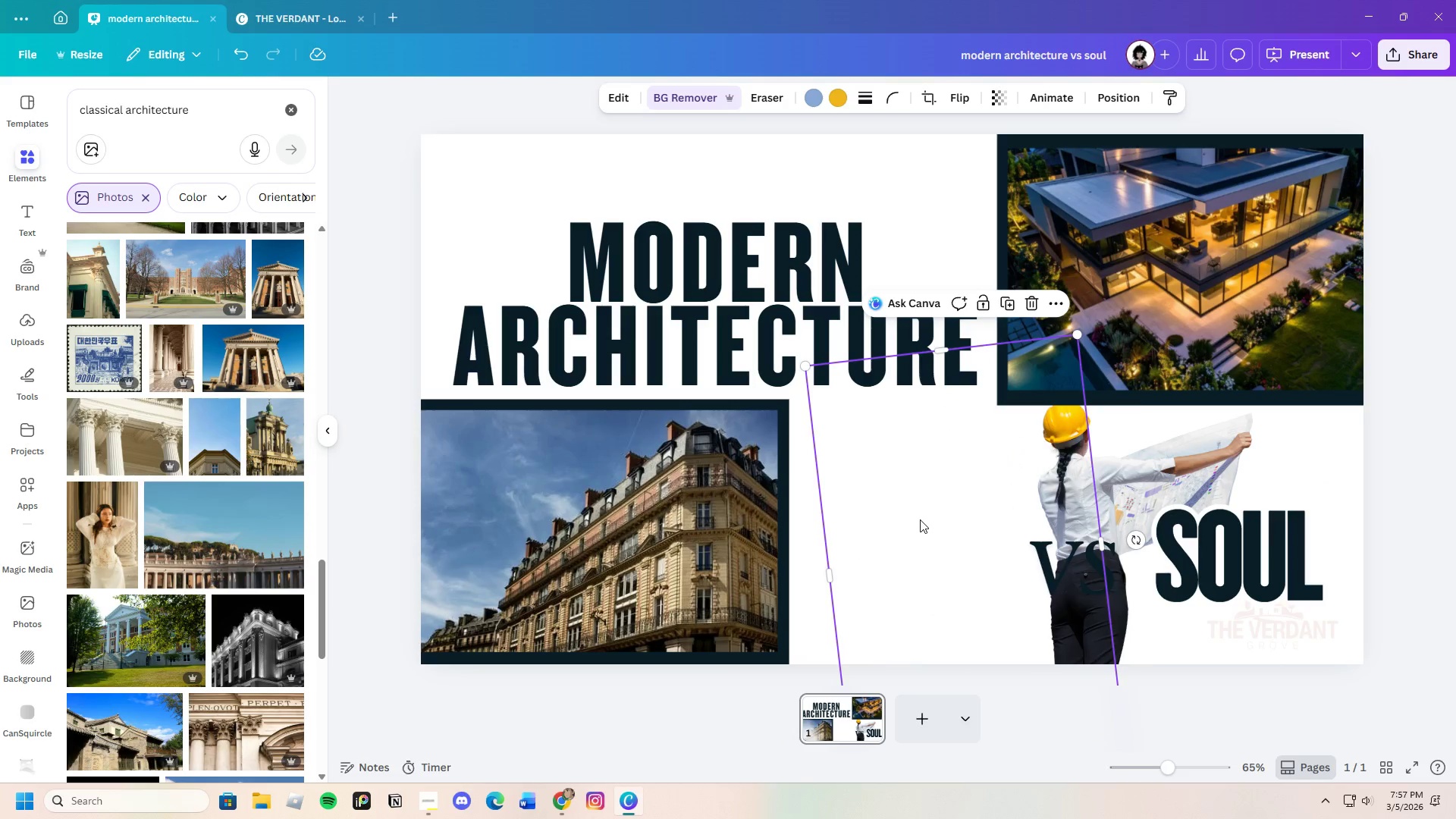 
right_click([921, 519])
 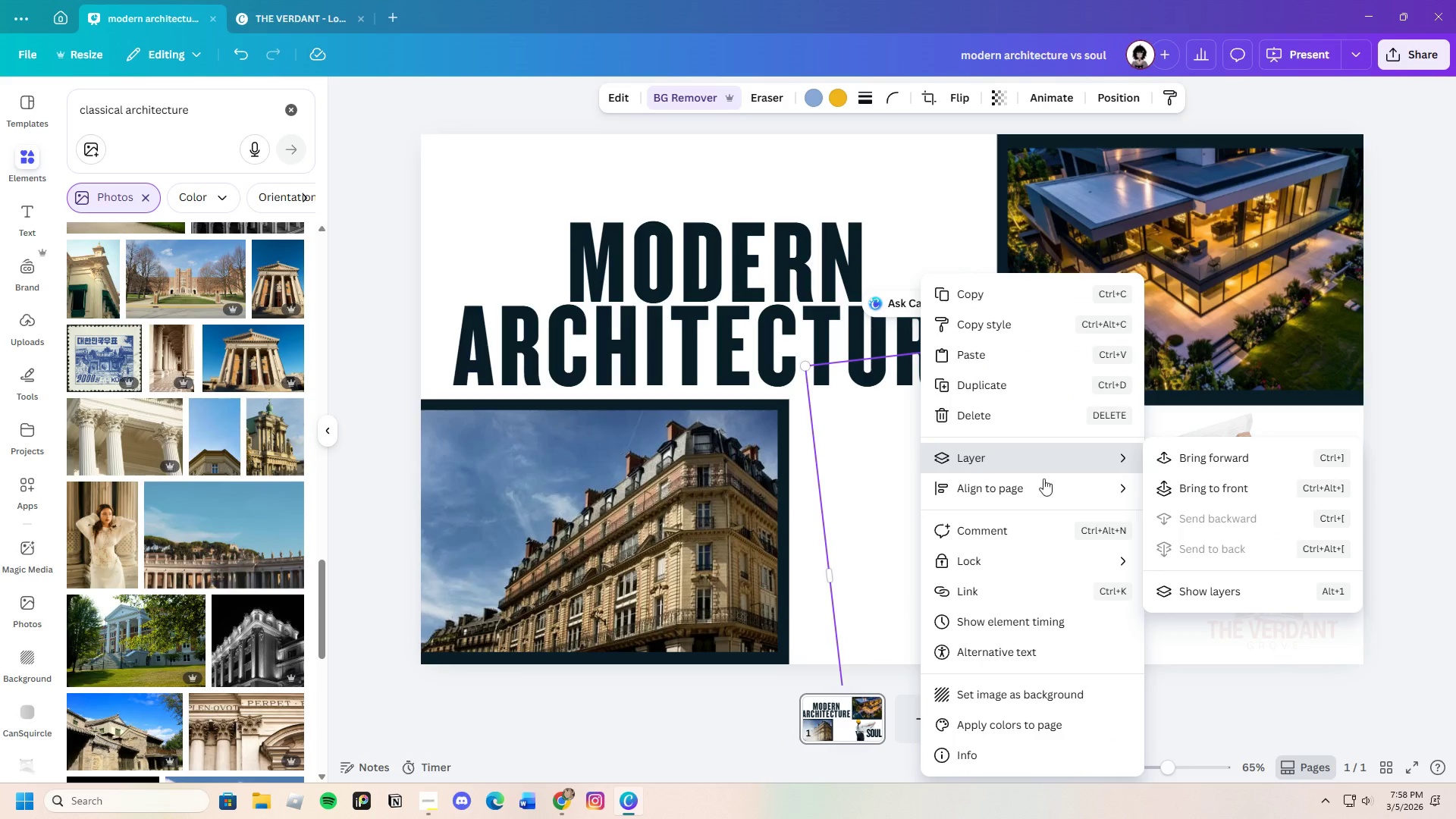 
left_click([1190, 487])
 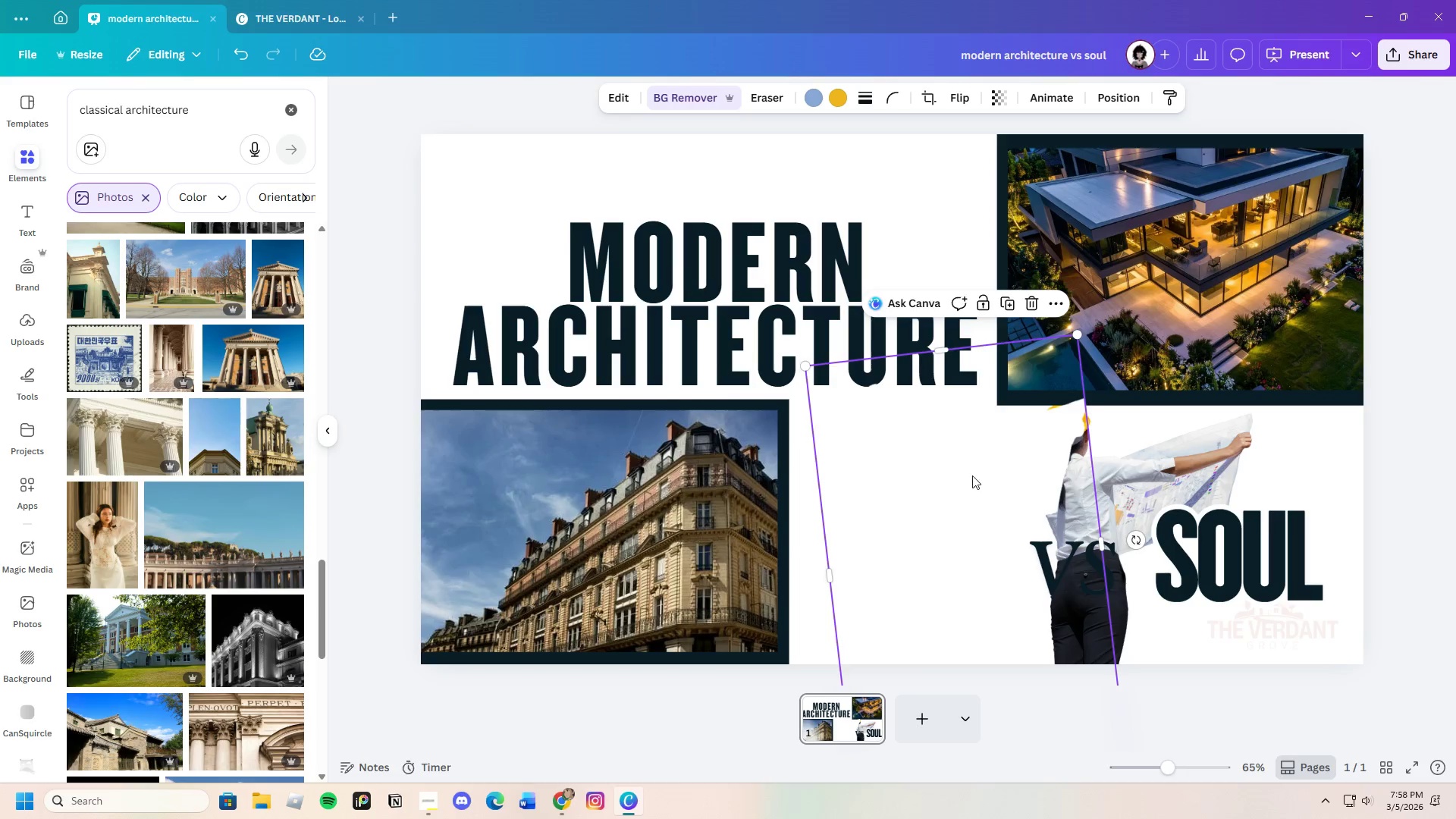 
left_click_drag(start_coordinate=[972, 475], to_coordinate=[882, 491])
 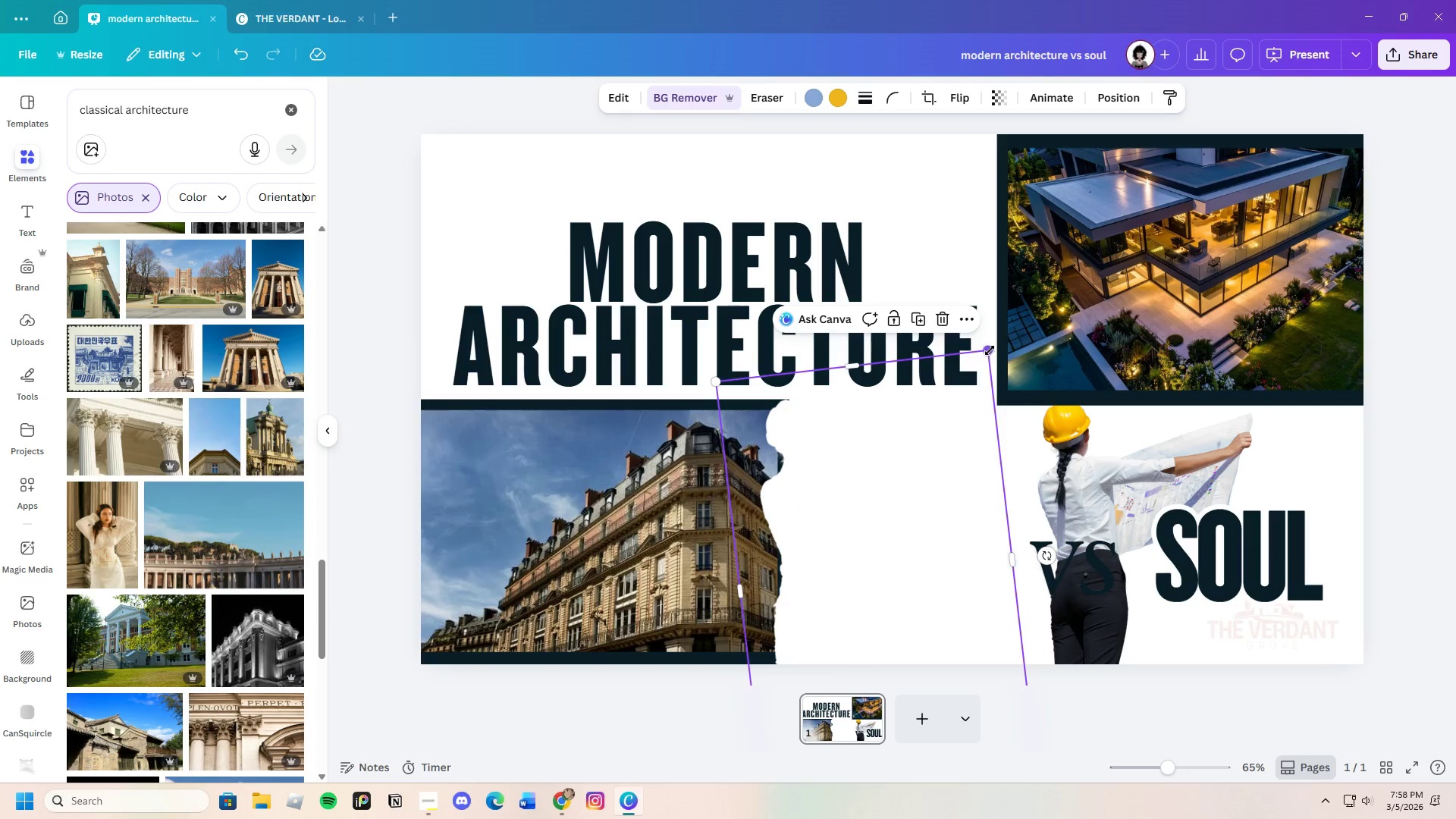 
left_click_drag(start_coordinate=[990, 350], to_coordinate=[1059, 357])
 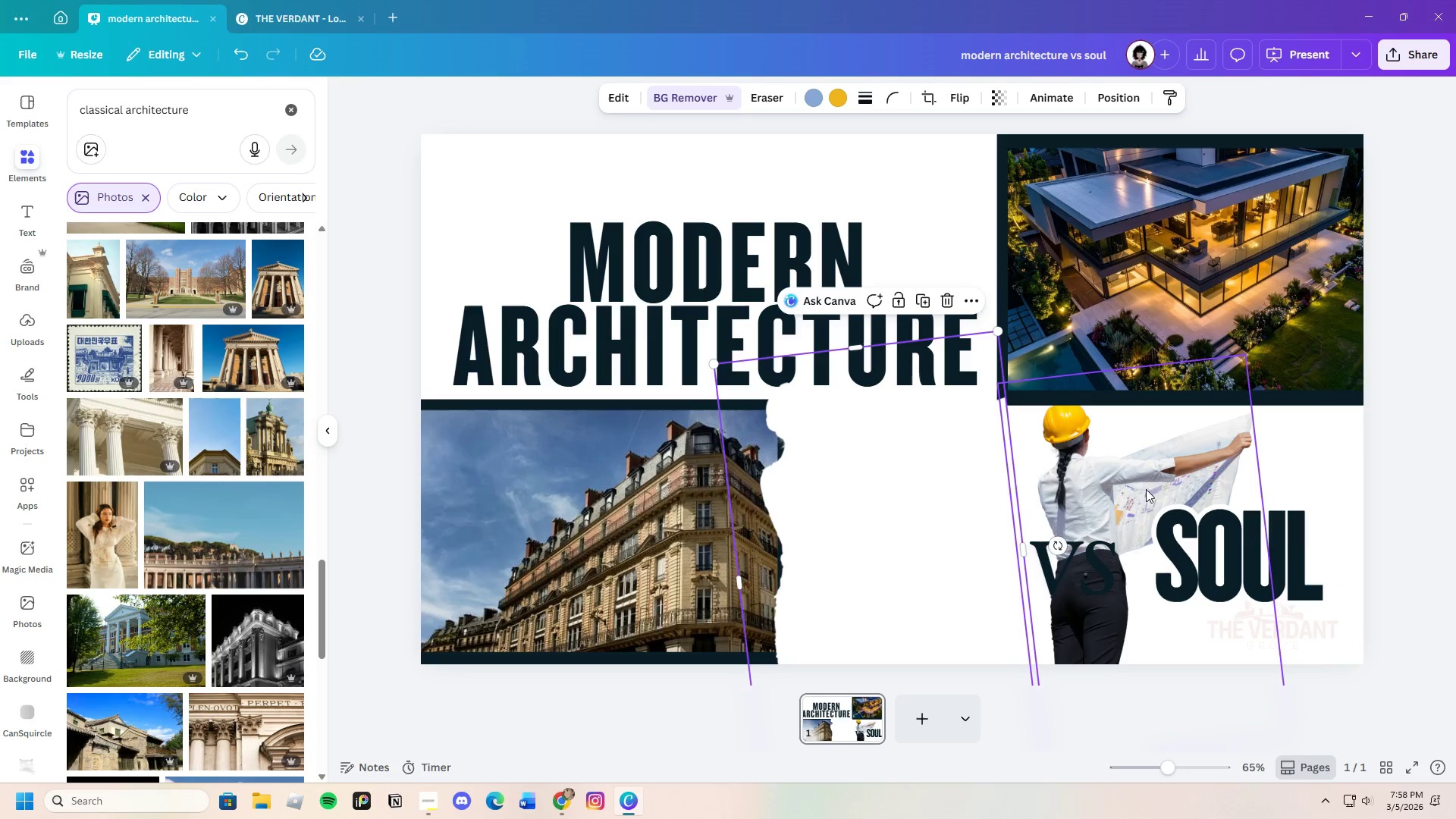 
left_click([1125, 472])
 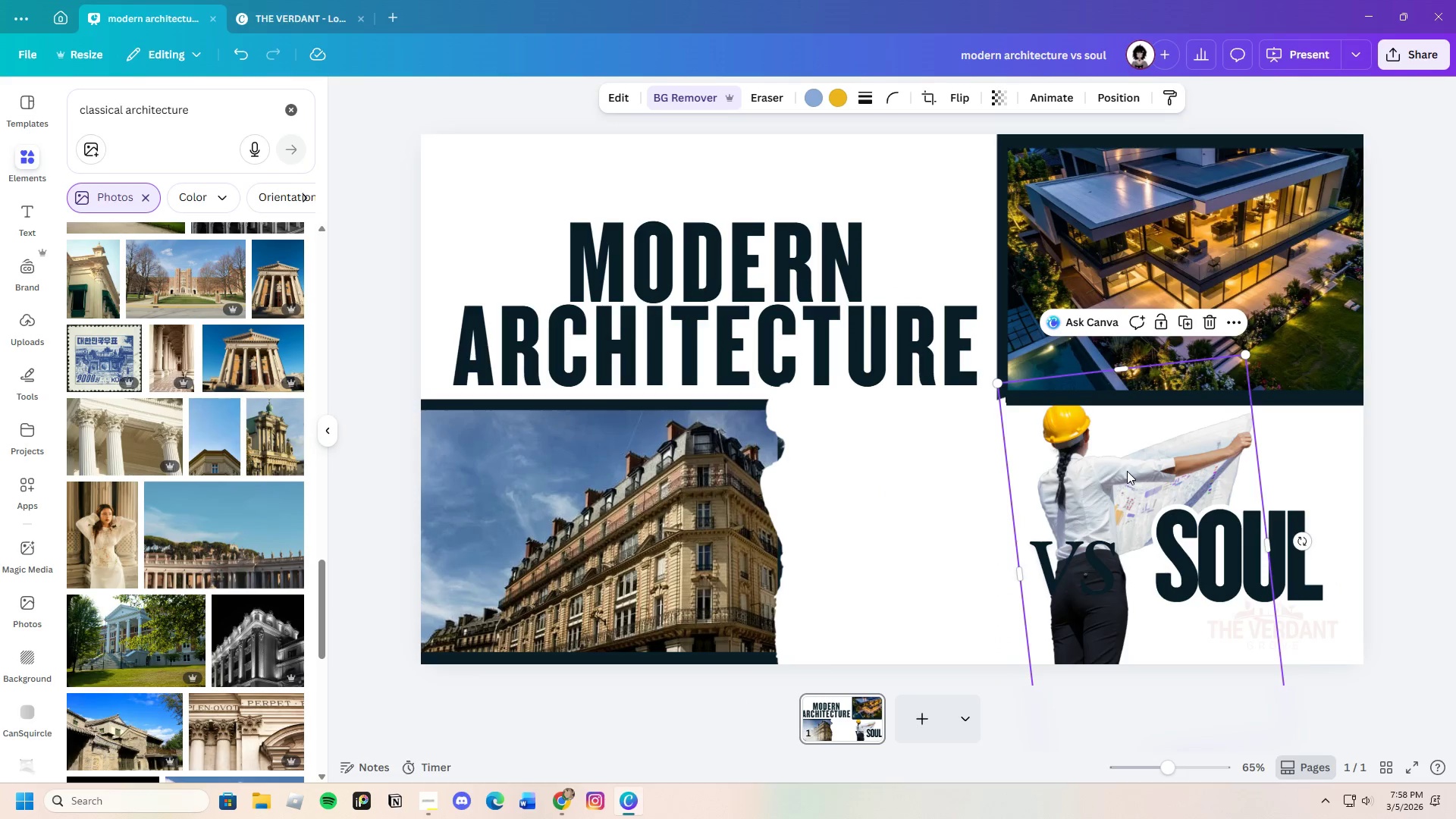 
left_click_drag(start_coordinate=[1127, 471], to_coordinate=[937, 463])
 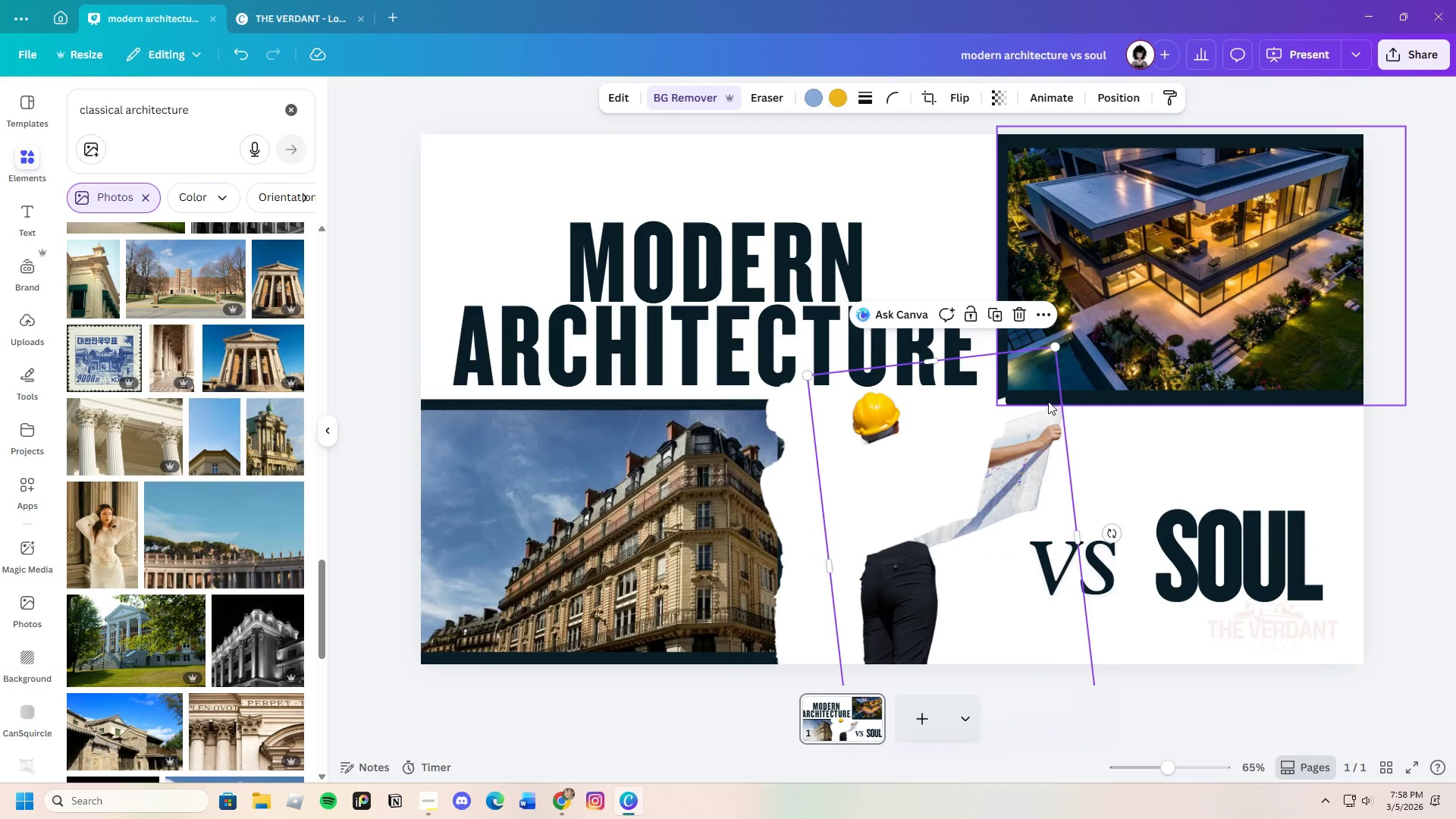 
right_click([1047, 401])
 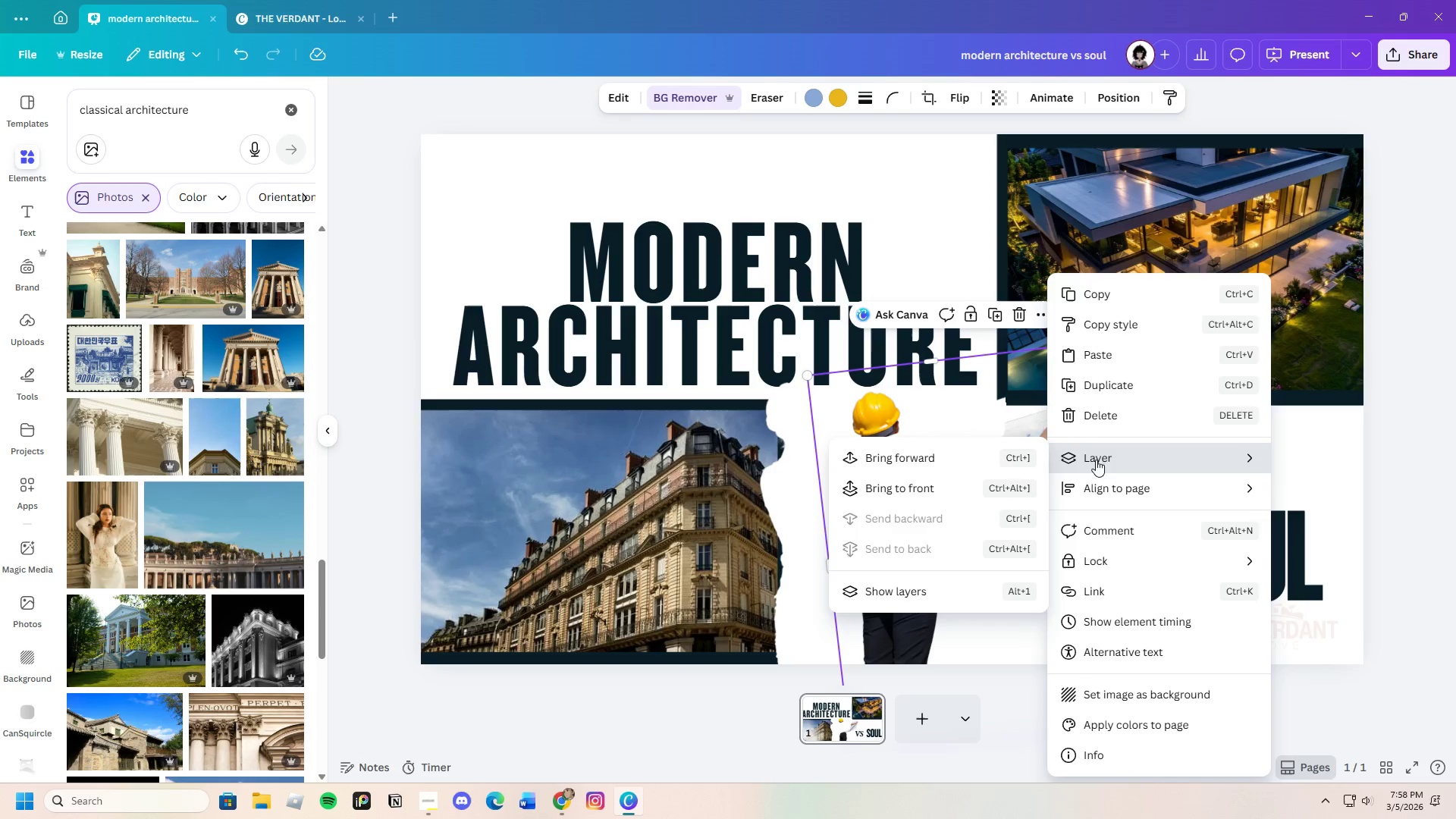 
left_click_drag(start_coordinate=[907, 464], to_coordinate=[827, 463])
 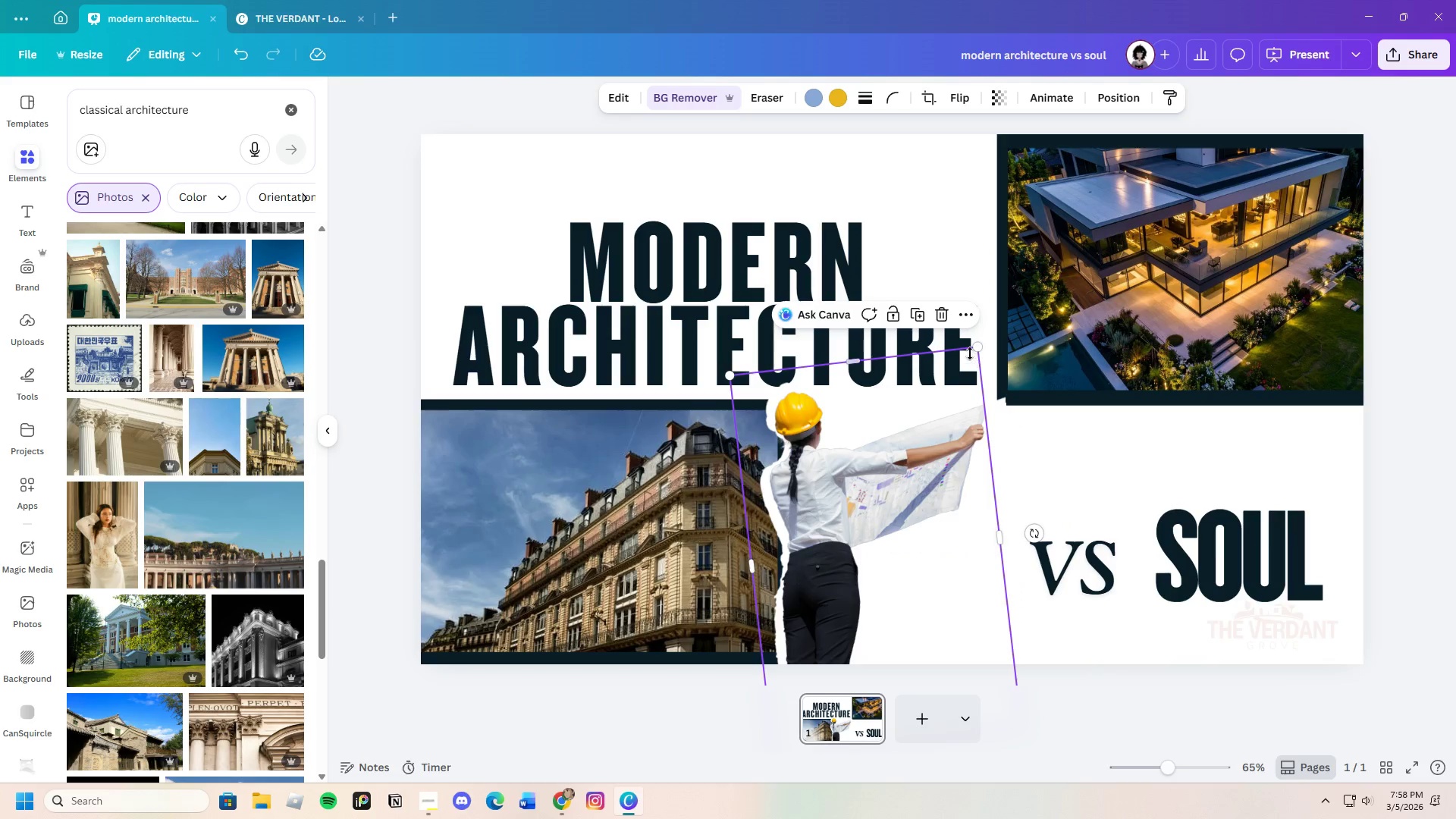 
left_click_drag(start_coordinate=[979, 347], to_coordinate=[984, 341])
 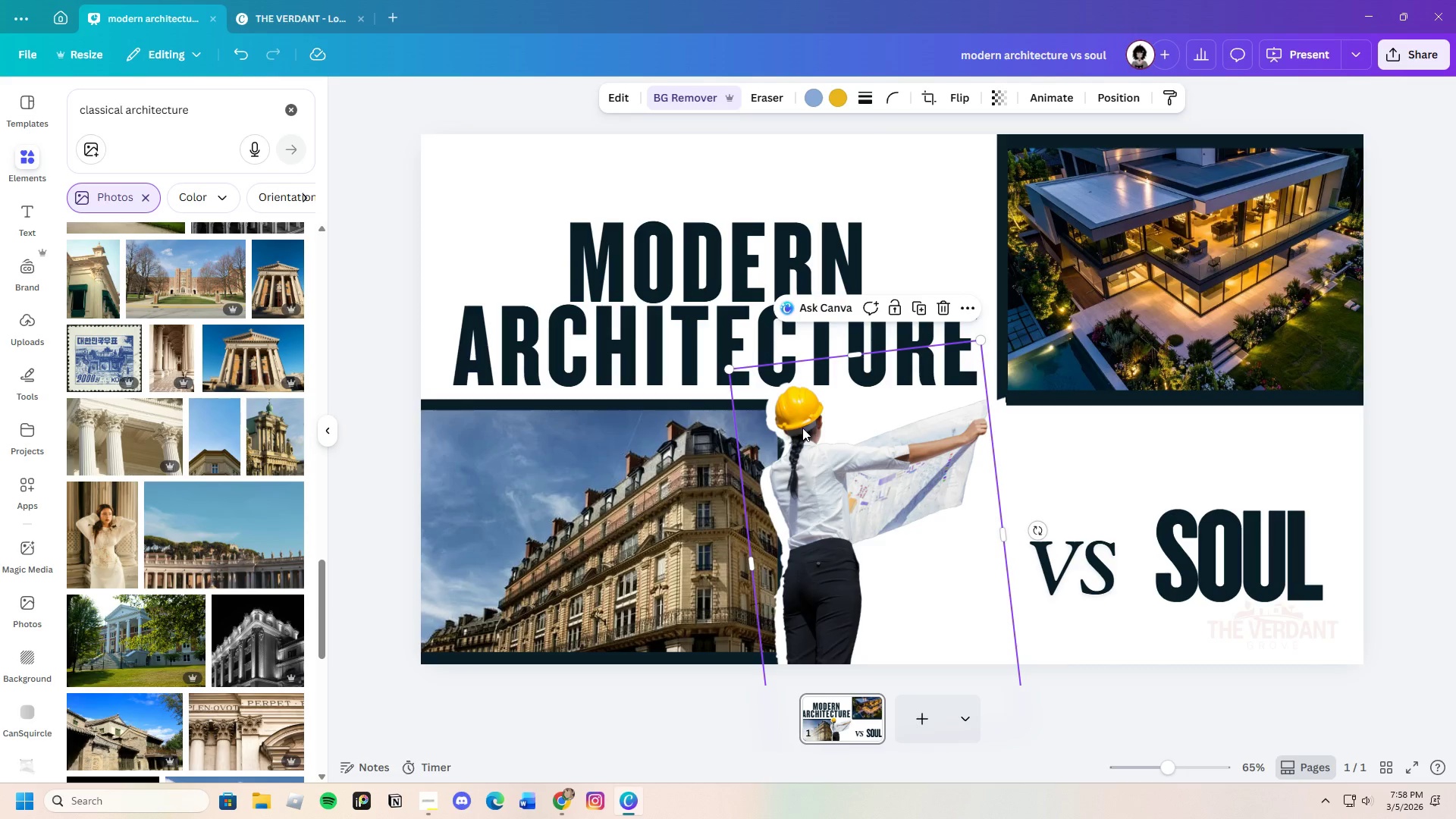 
left_click_drag(start_coordinate=[802, 428], to_coordinate=[858, 418])
 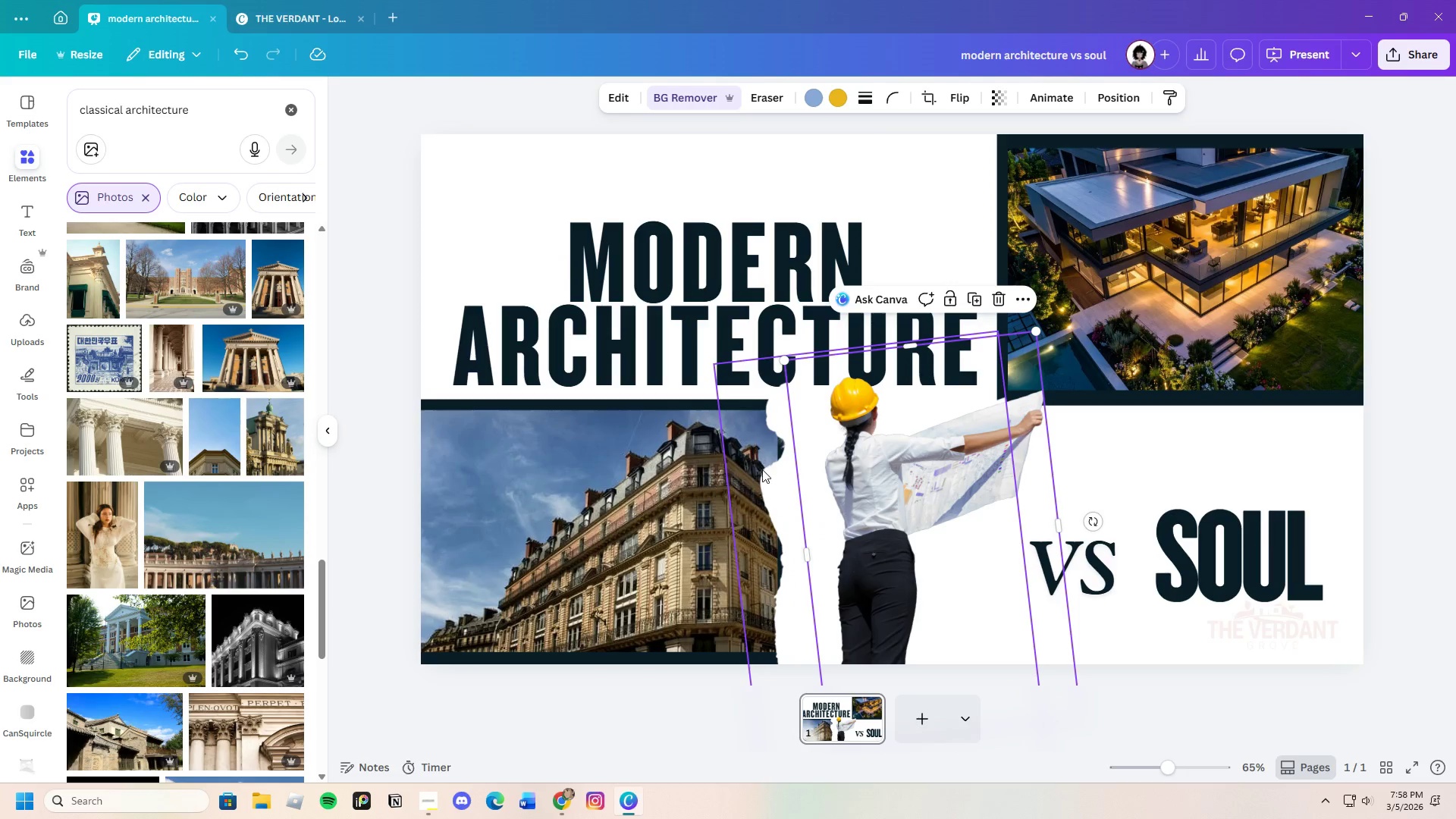 
left_click_drag(start_coordinate=[761, 468], to_coordinate=[763, 480])
 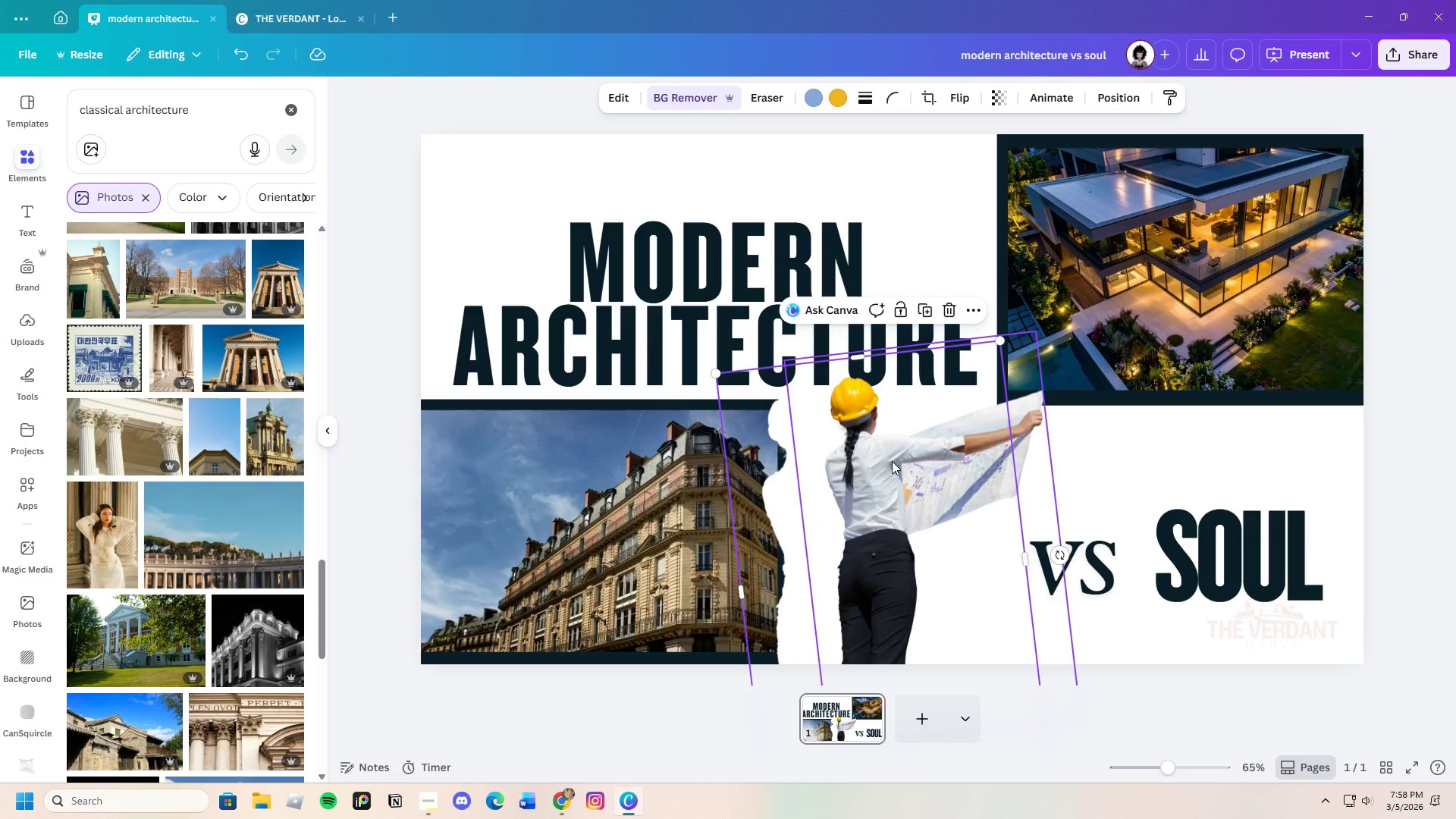 
left_click([892, 461])
 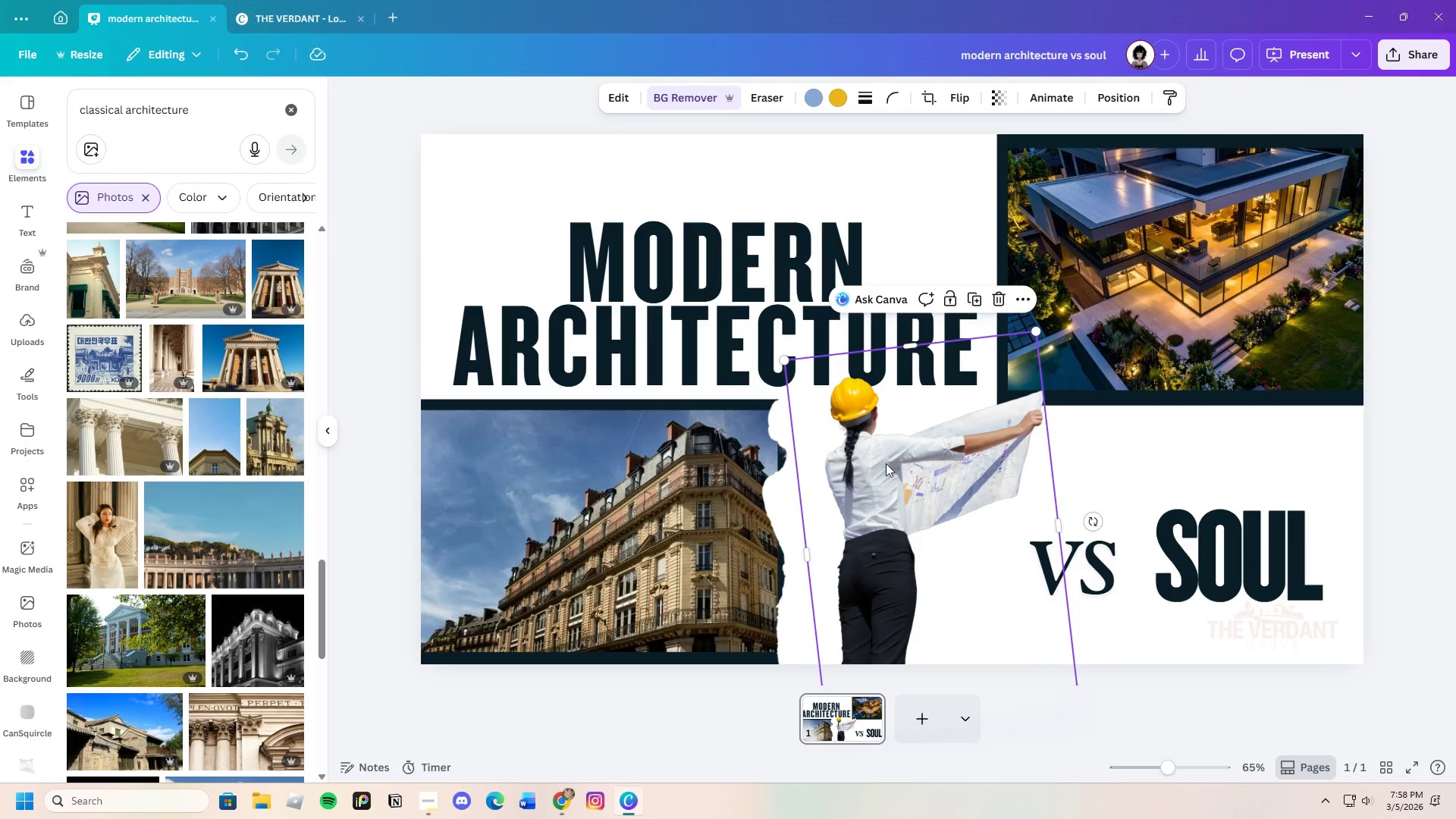 
left_click_drag(start_coordinate=[892, 461], to_coordinate=[837, 486])
 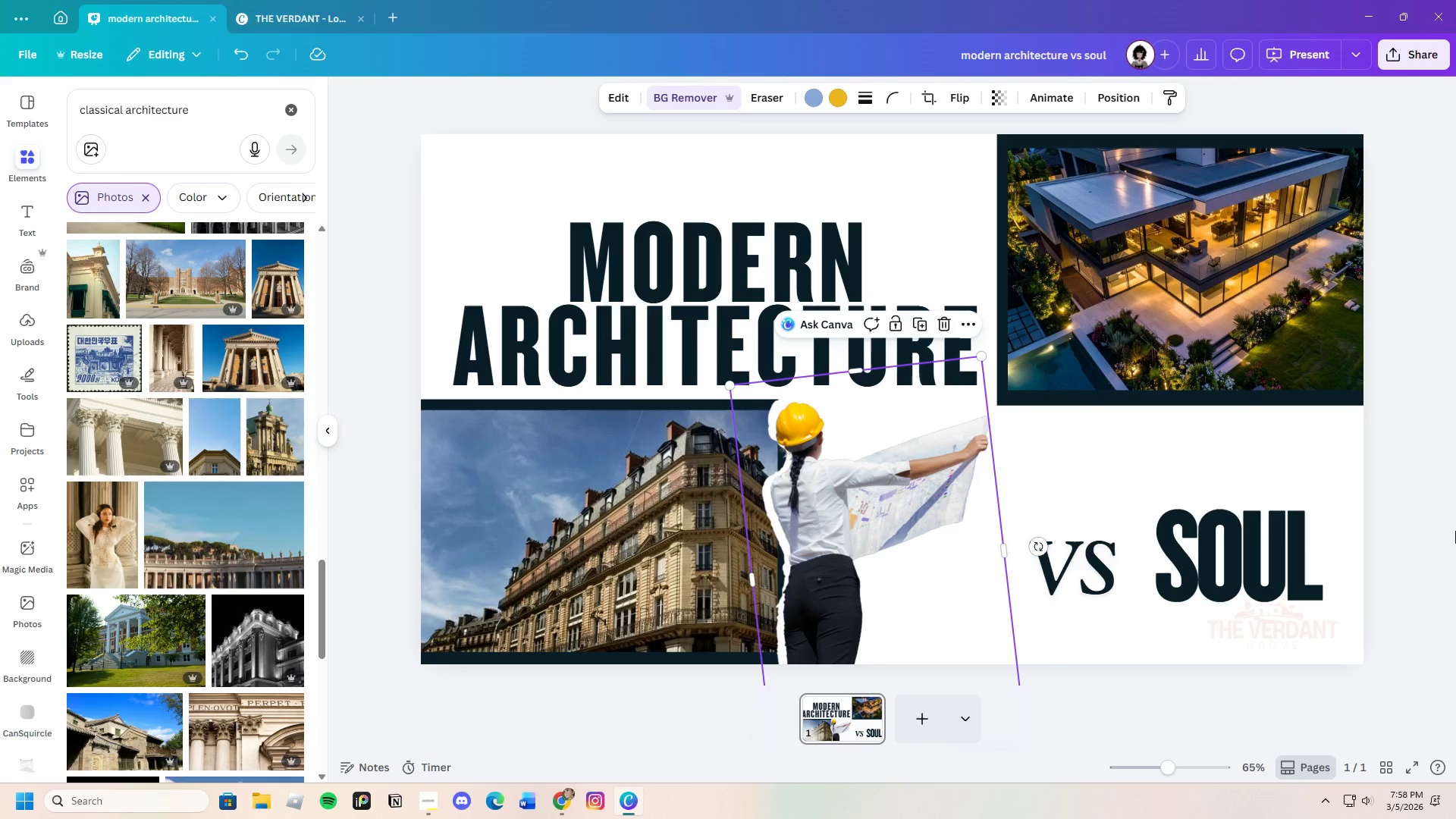 
left_click([1455, 531])
 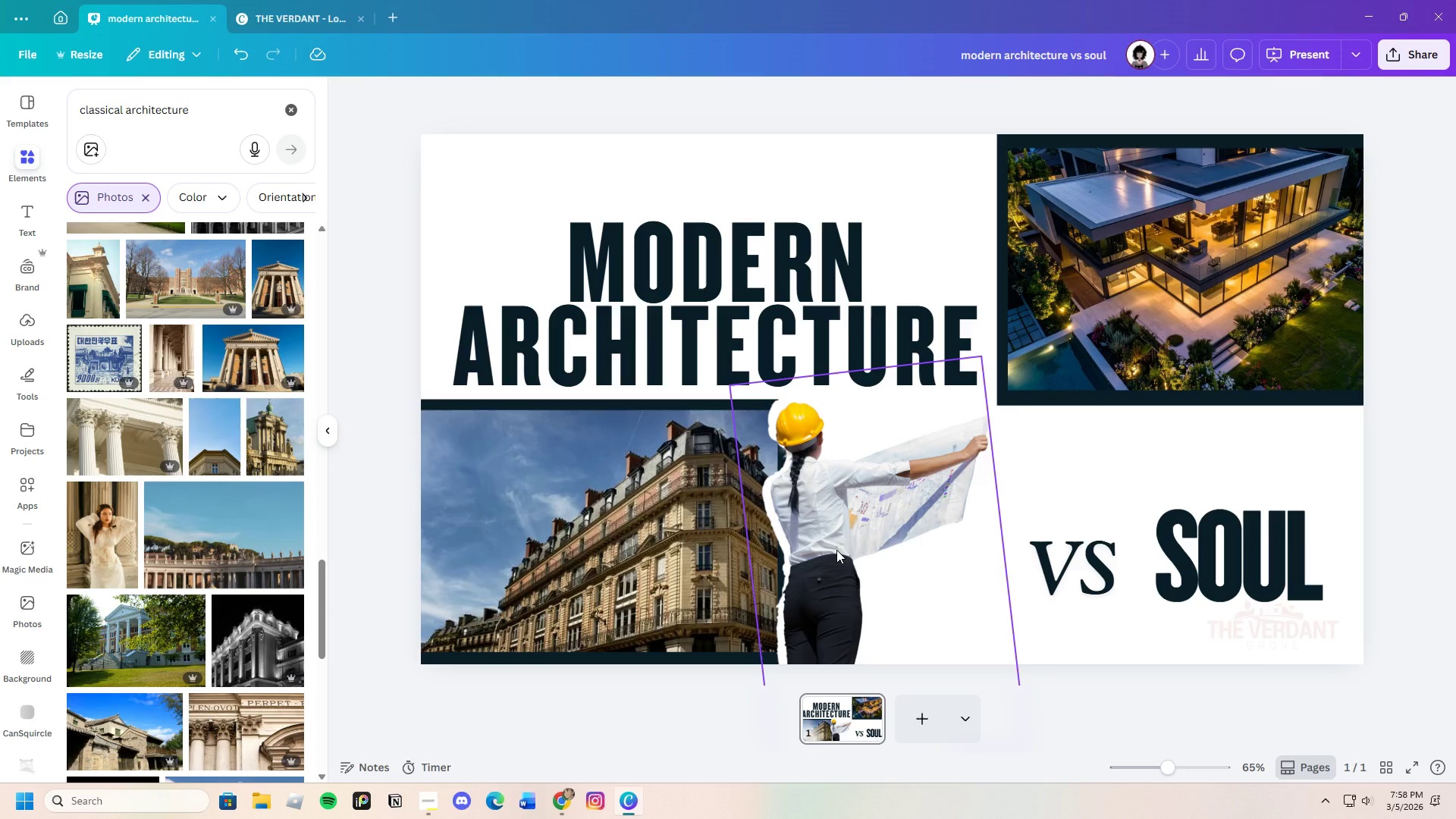 
left_click_drag(start_coordinate=[836, 550], to_coordinate=[903, 553])
 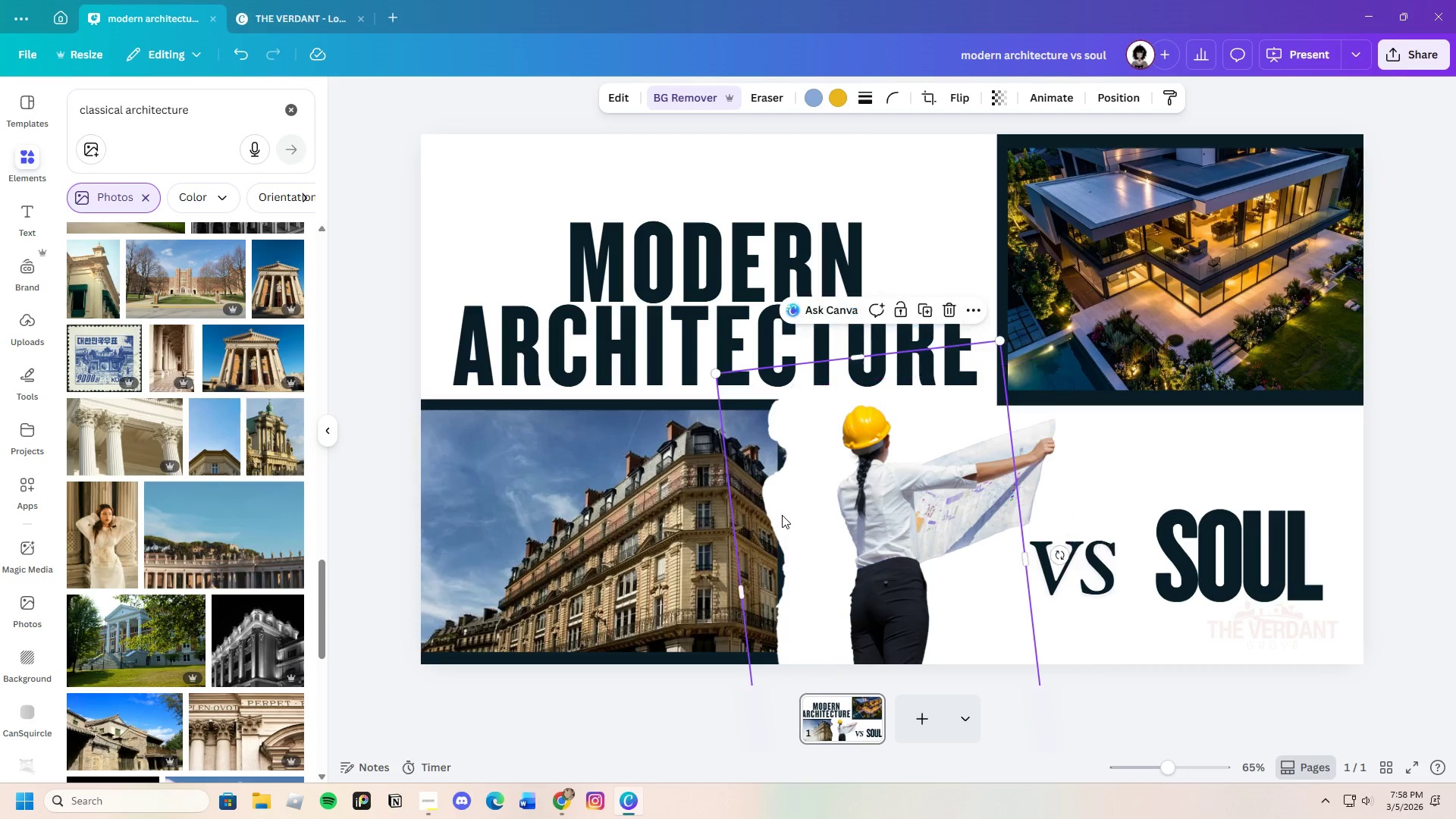 
left_click_drag(start_coordinate=[782, 515], to_coordinate=[766, 517])
 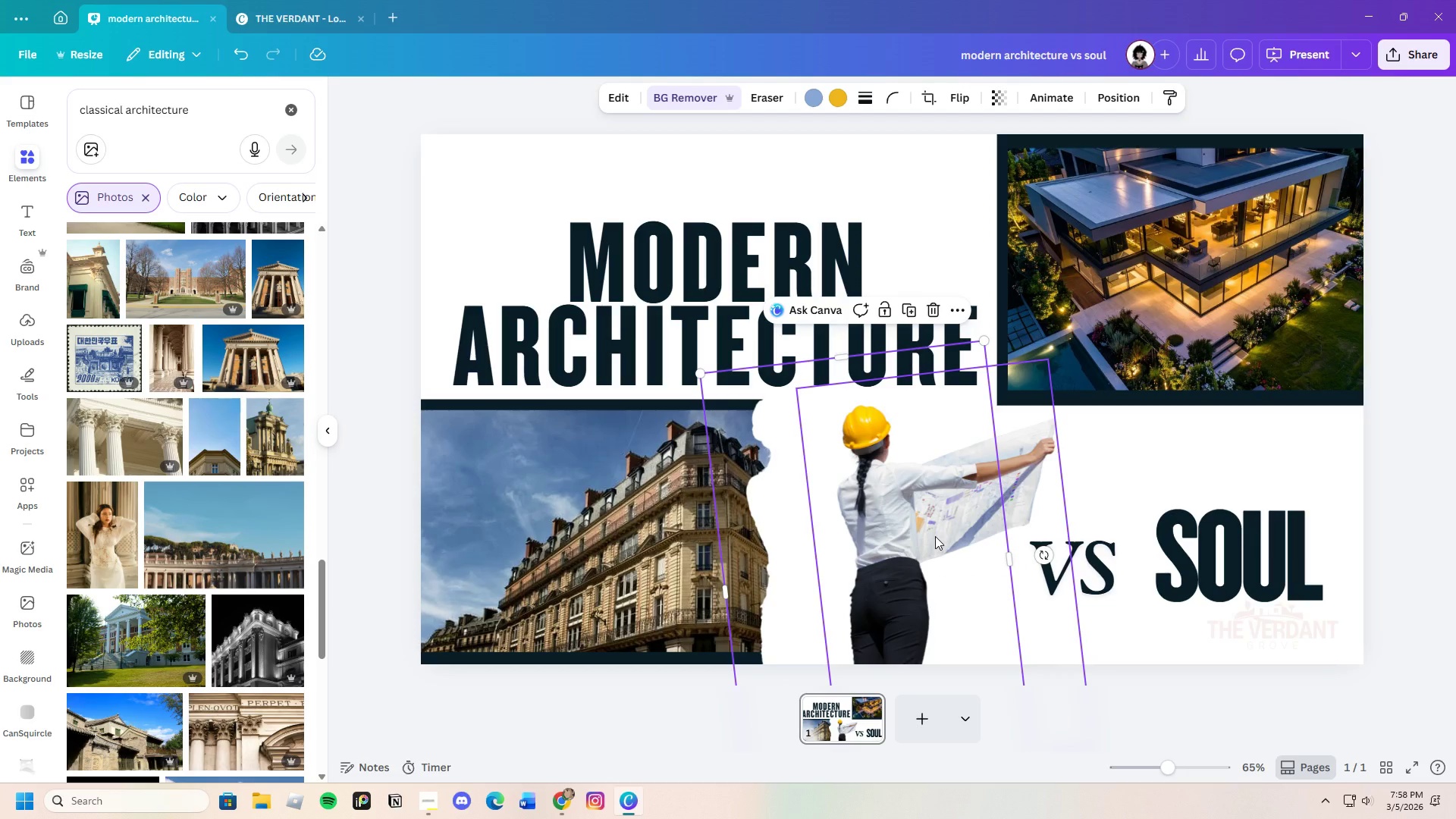 
left_click([935, 536])
 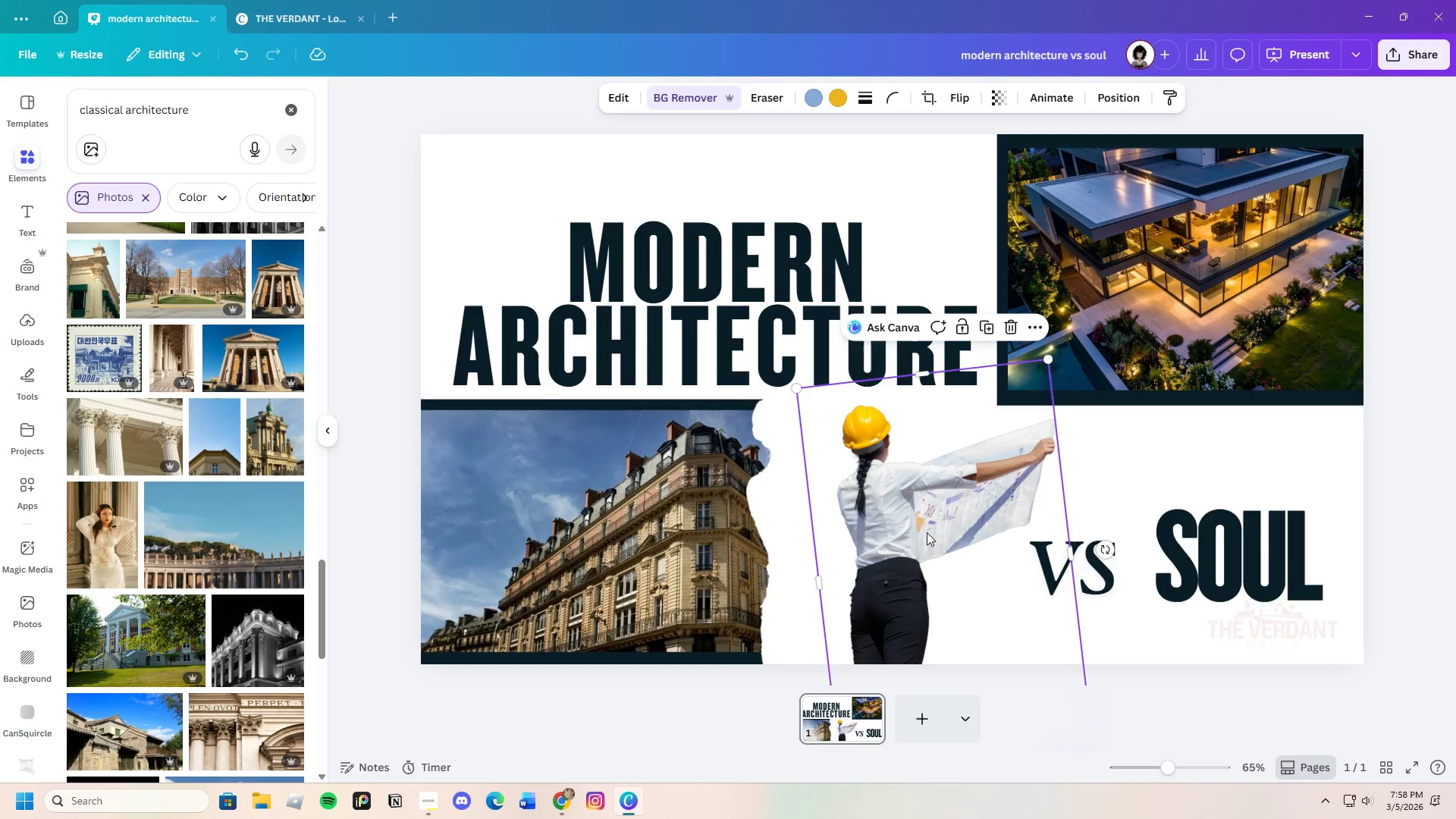 
left_click_drag(start_coordinate=[931, 532], to_coordinate=[851, 526])
 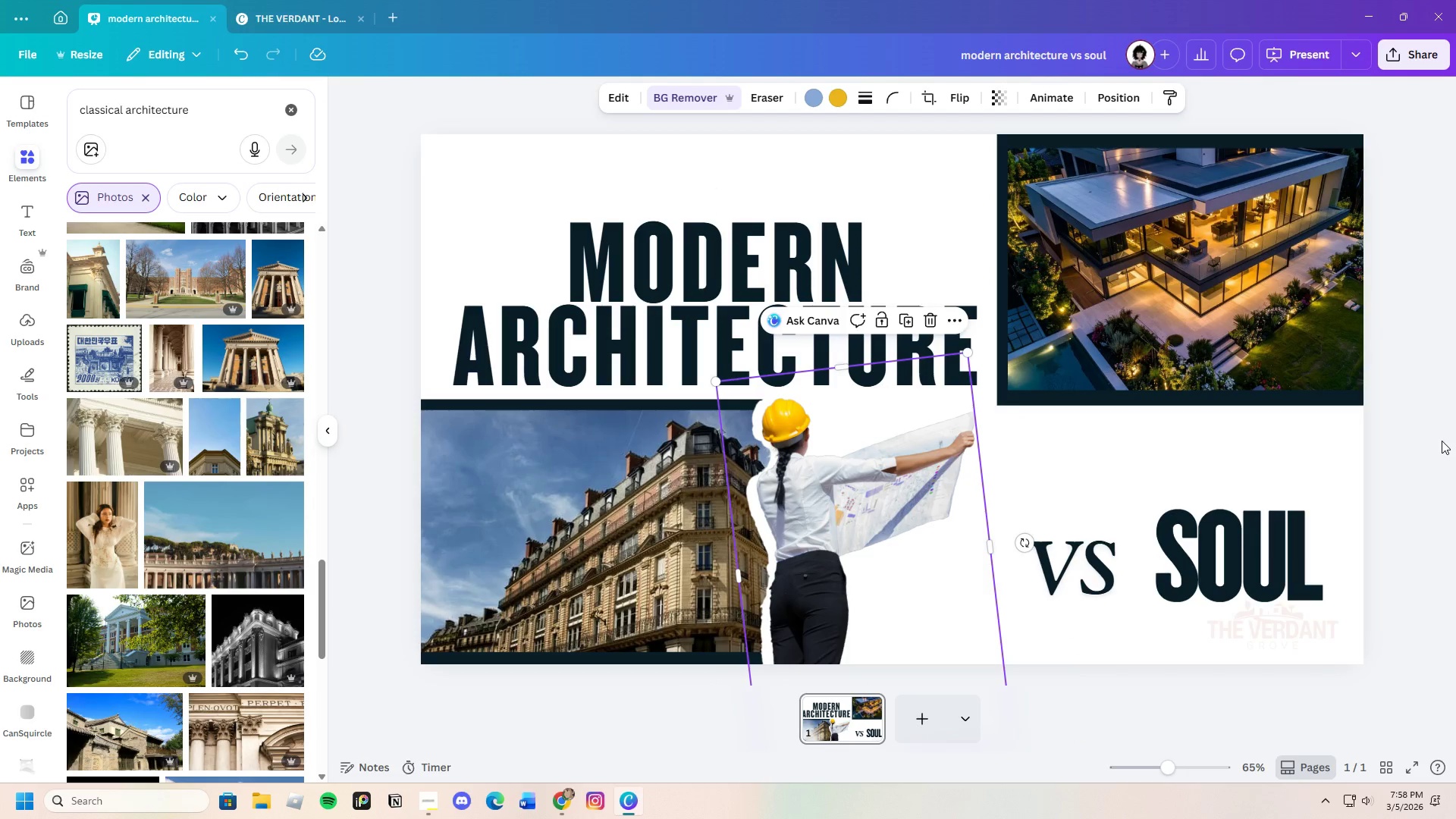 
left_click([1445, 440])
 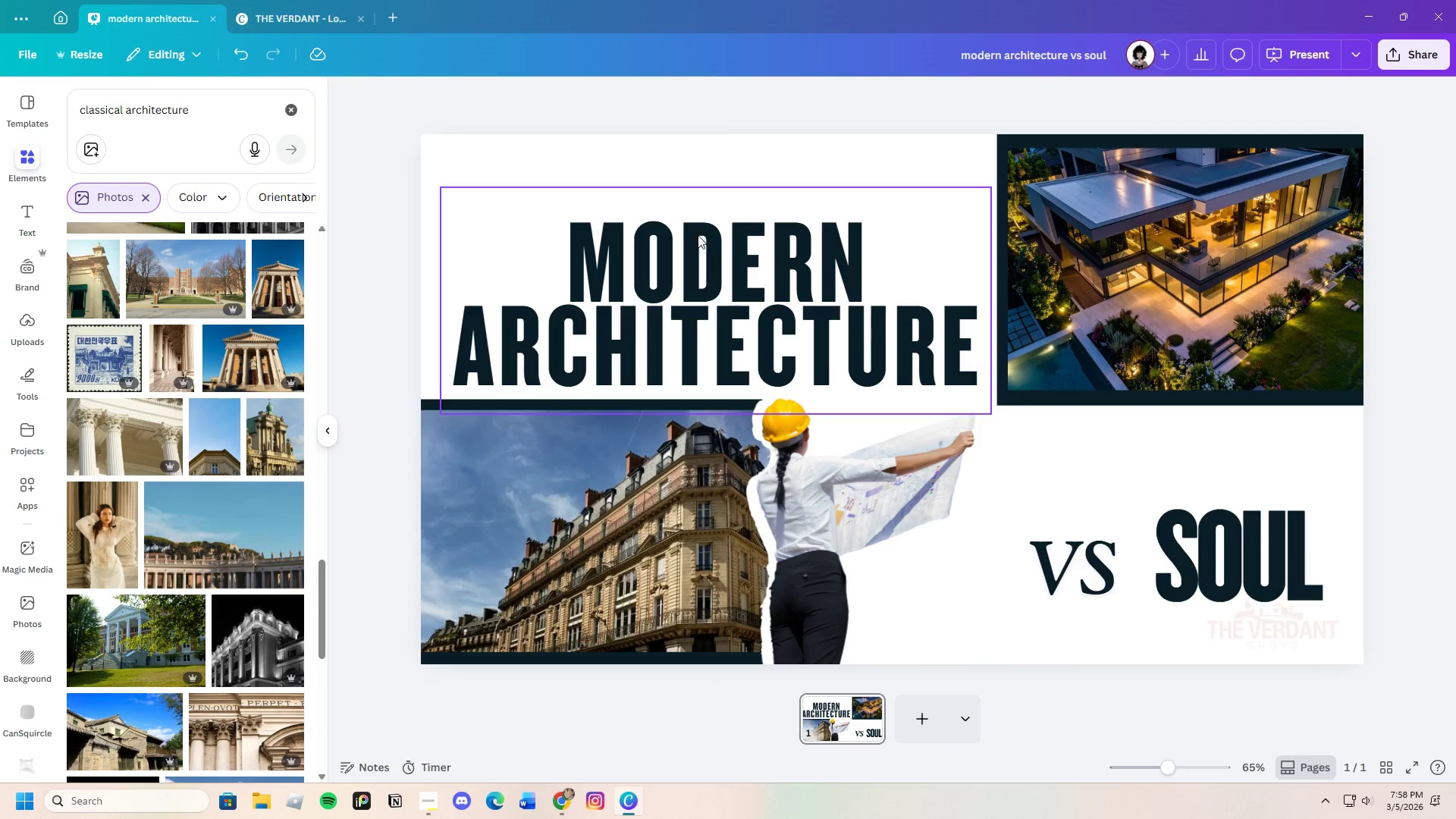 
left_click_drag(start_coordinate=[724, 278], to_coordinate=[770, 271])
 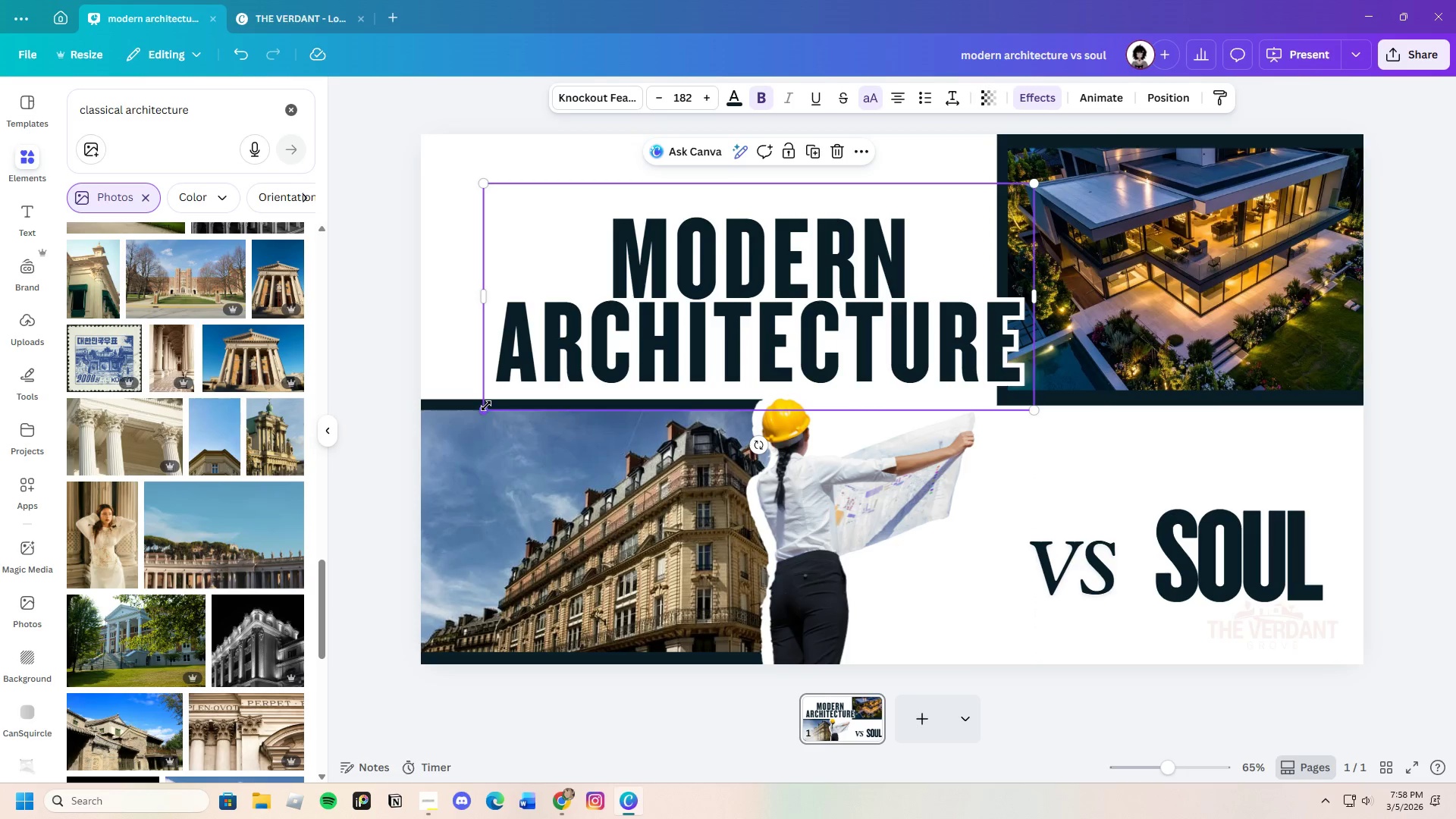 
left_click_drag(start_coordinate=[479, 409], to_coordinate=[400, 439])
 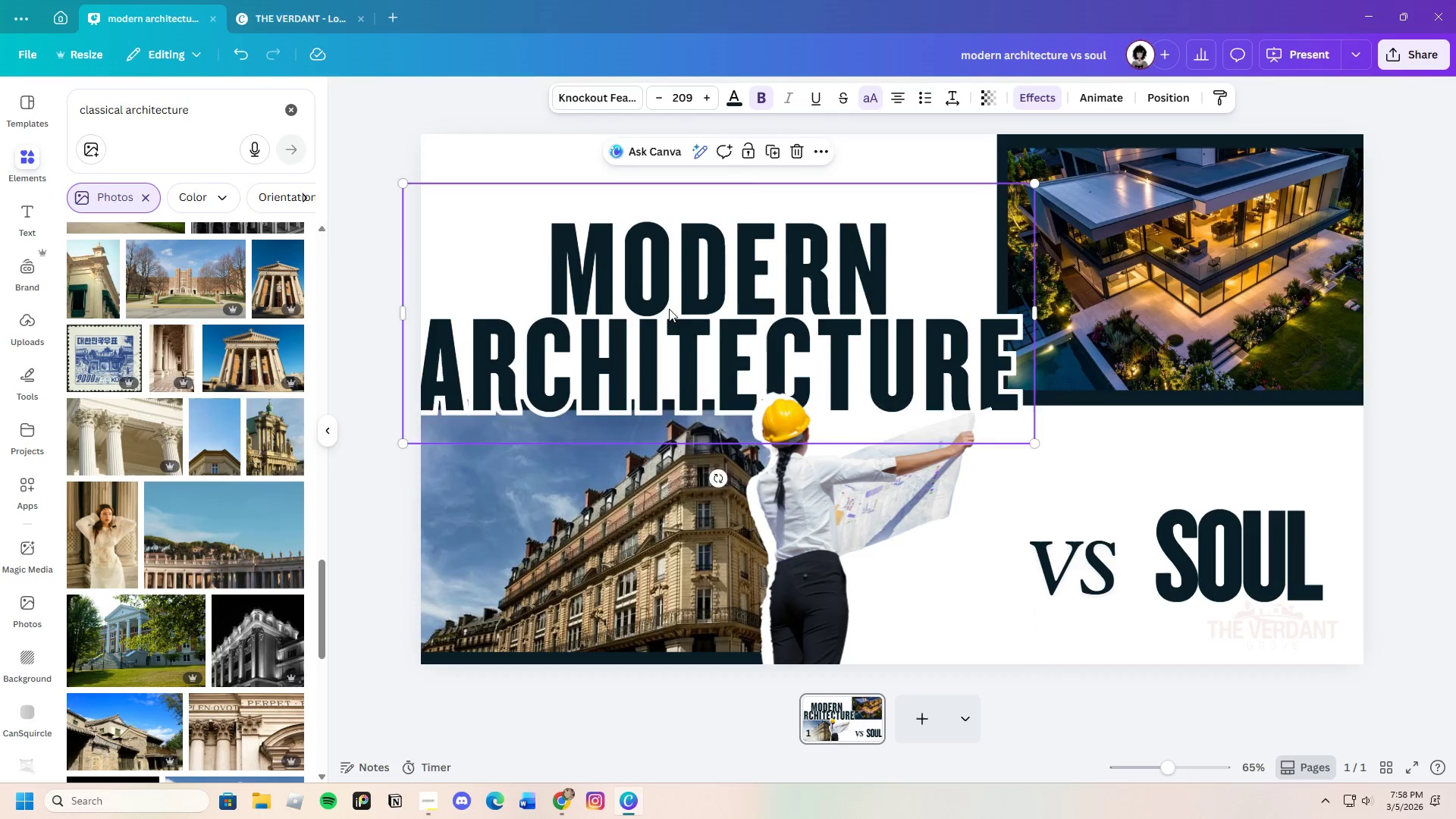 
left_click_drag(start_coordinate=[667, 311], to_coordinate=[701, 289])
 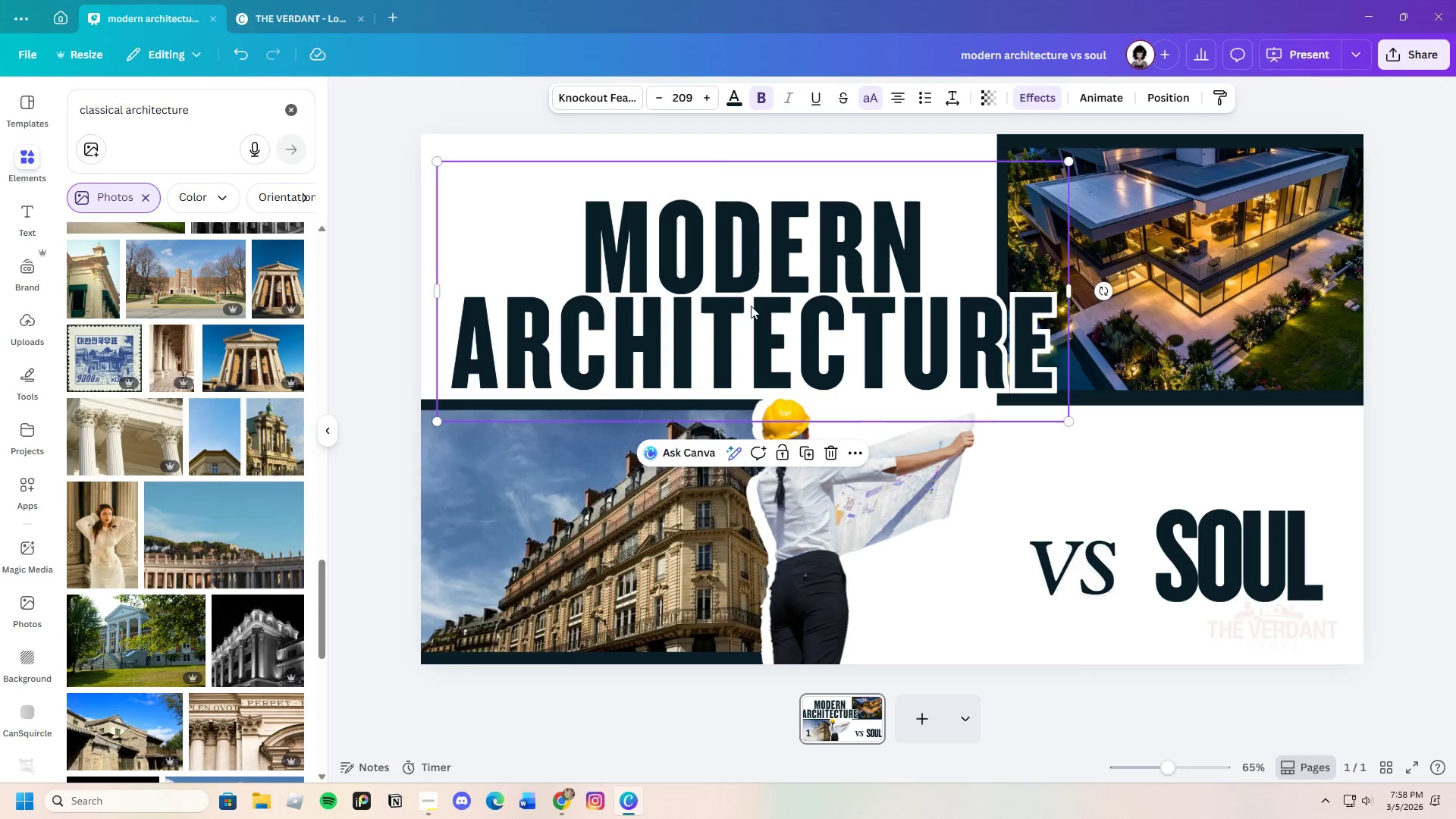 
wait(5.84)
 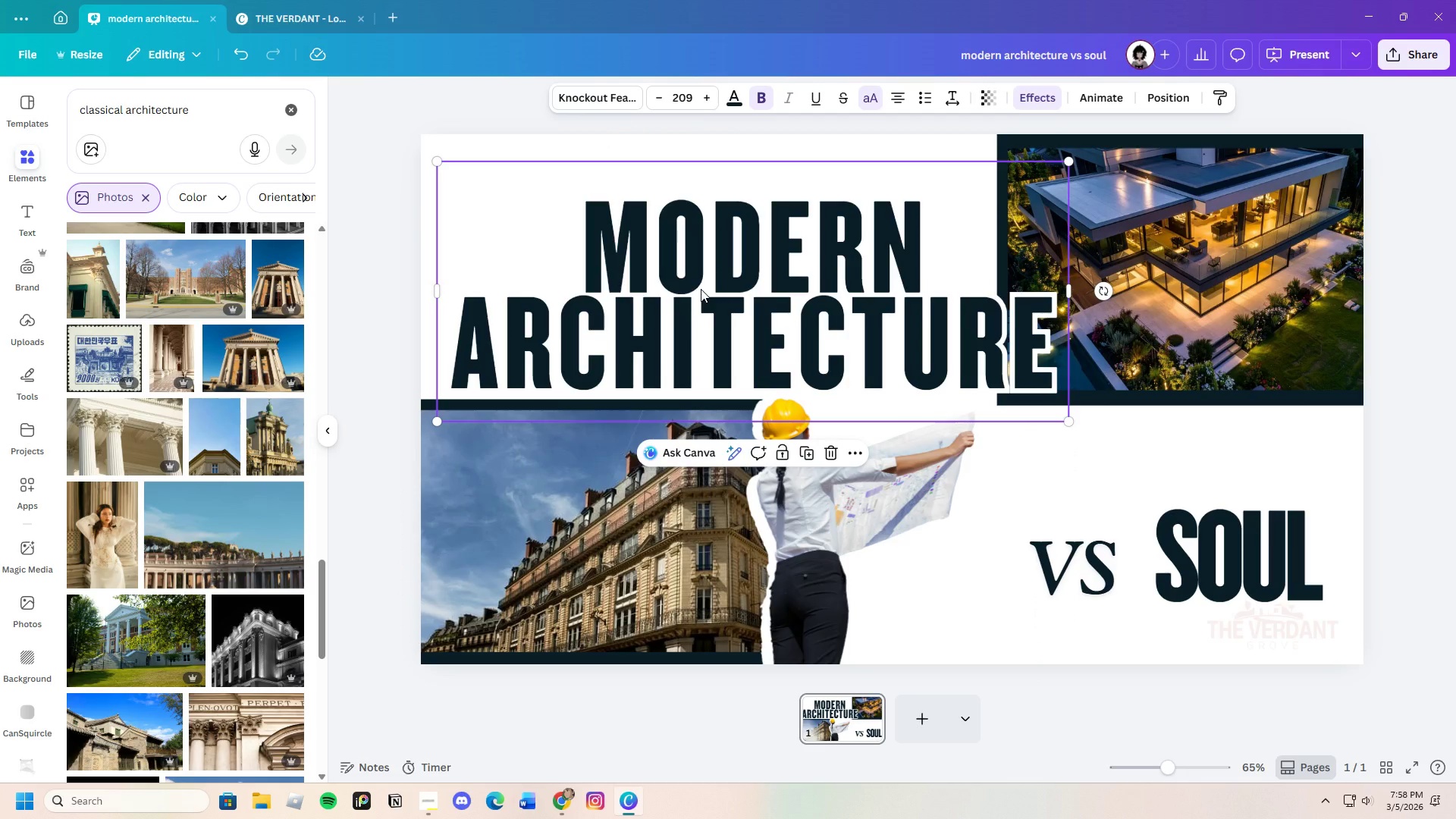 
left_click_drag(start_coordinate=[974, 352], to_coordinate=[980, 346])
 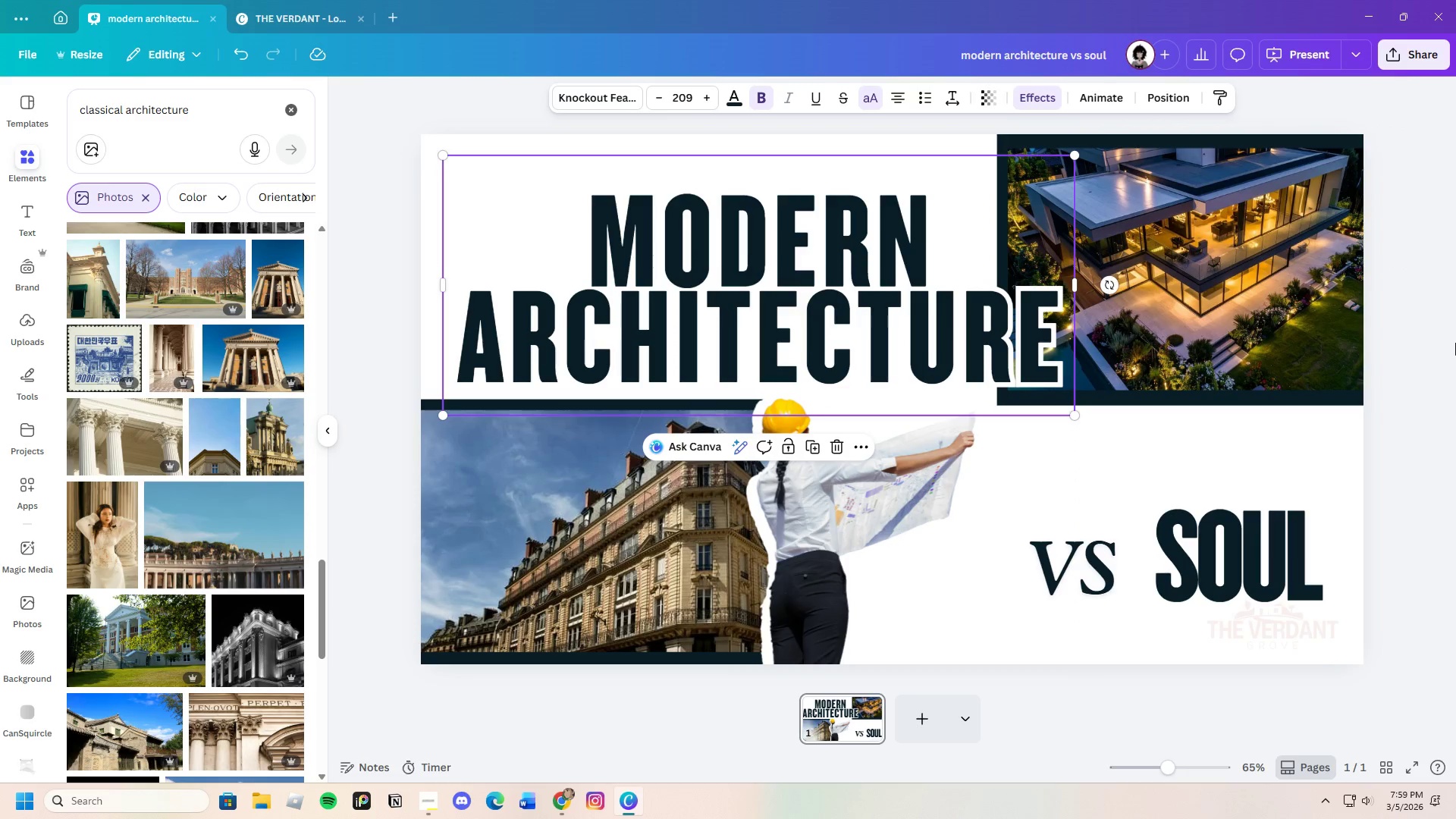 
left_click([1455, 343])
 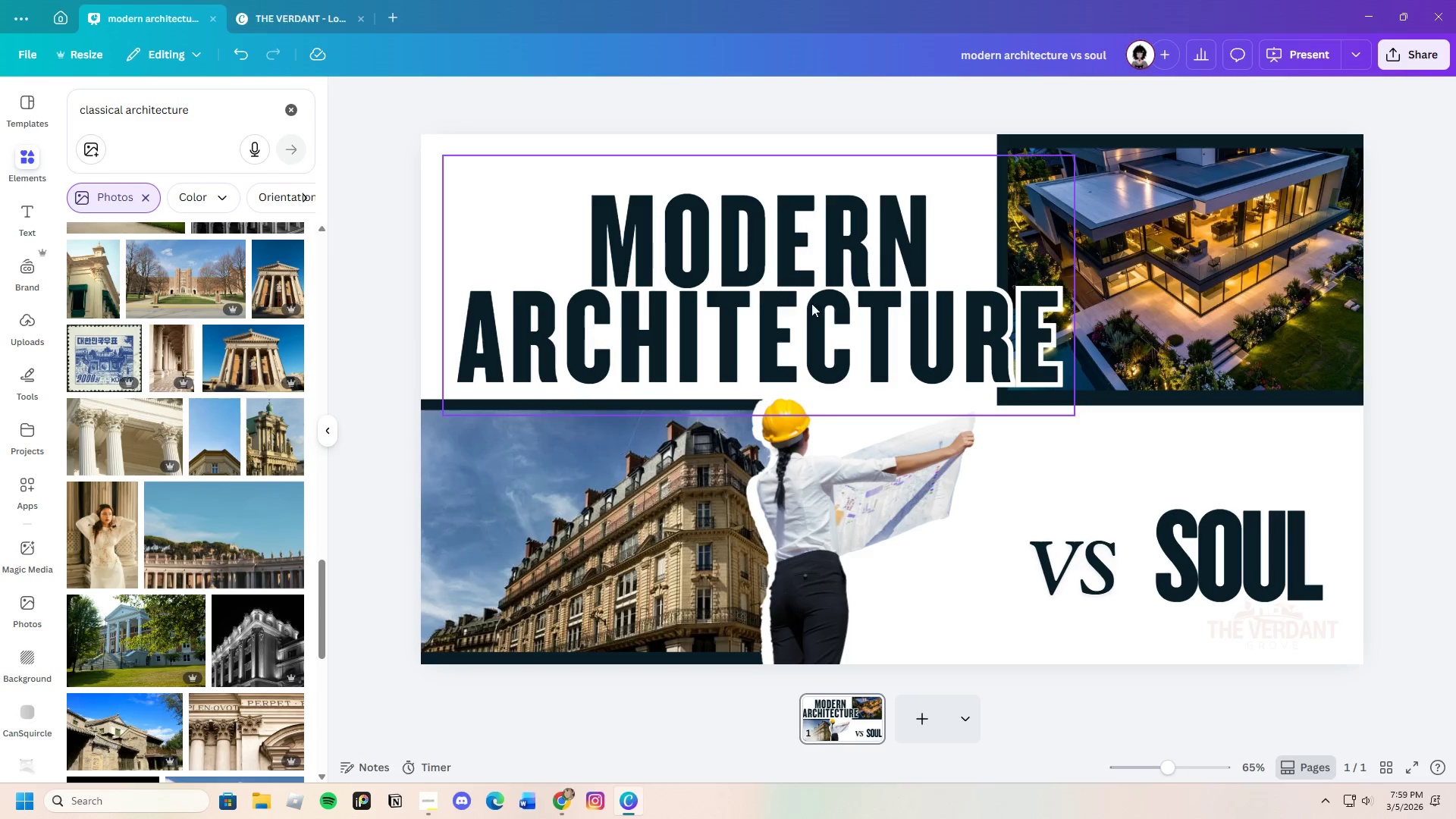 
wait(7.14)
 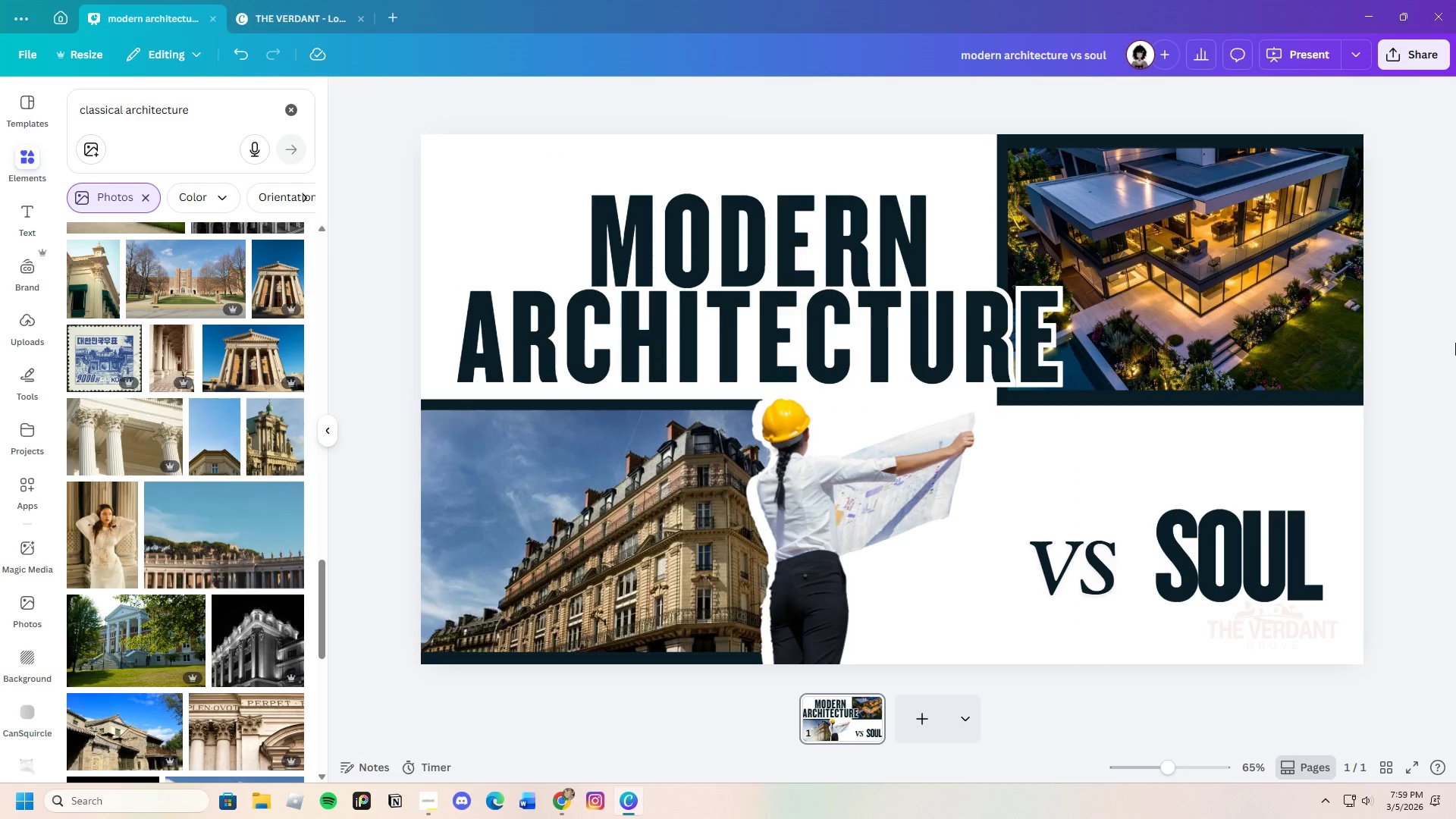 
left_click([1450, 372])
 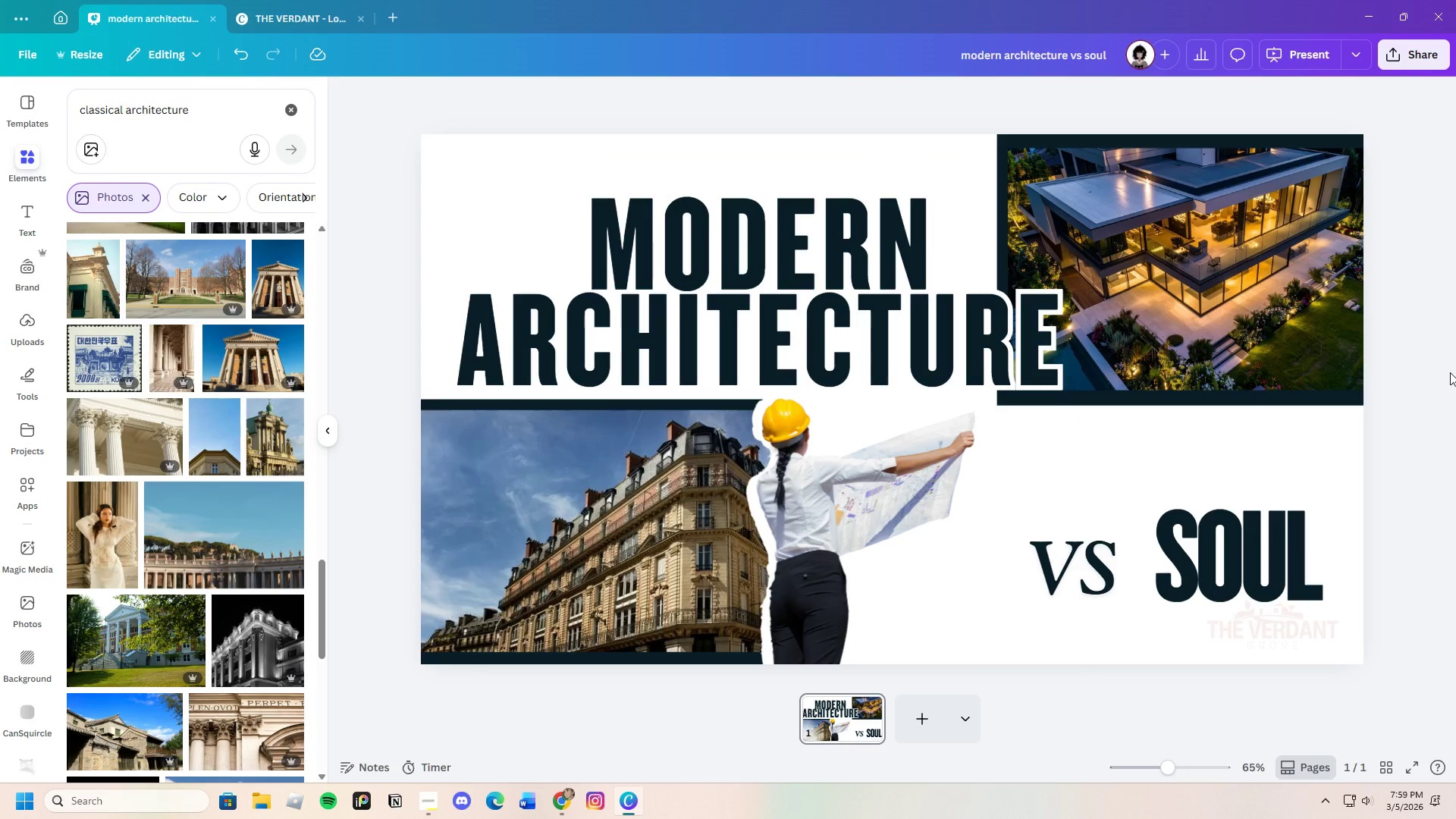 
wait(5.61)
 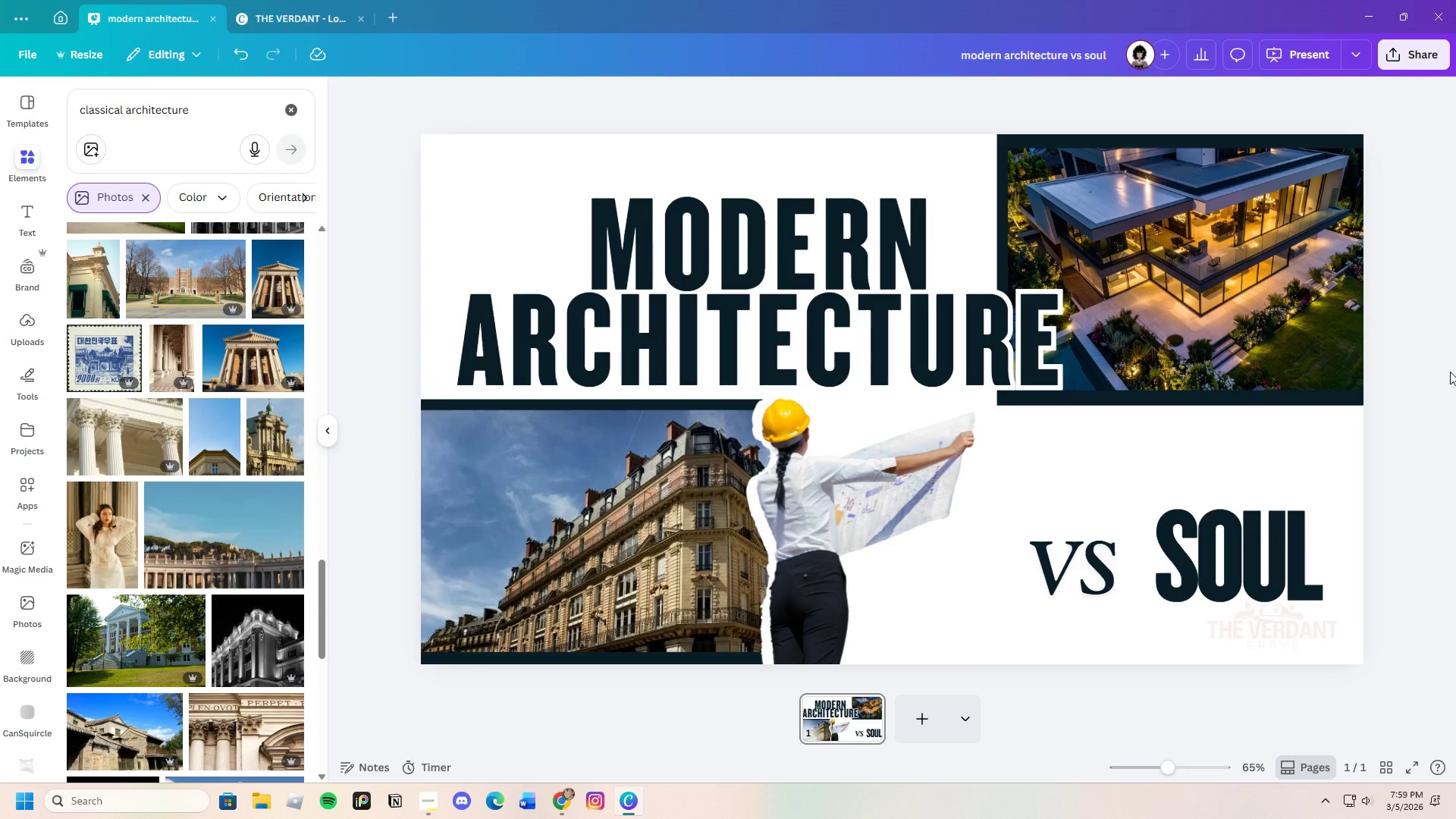 
left_click([1275, 525])
 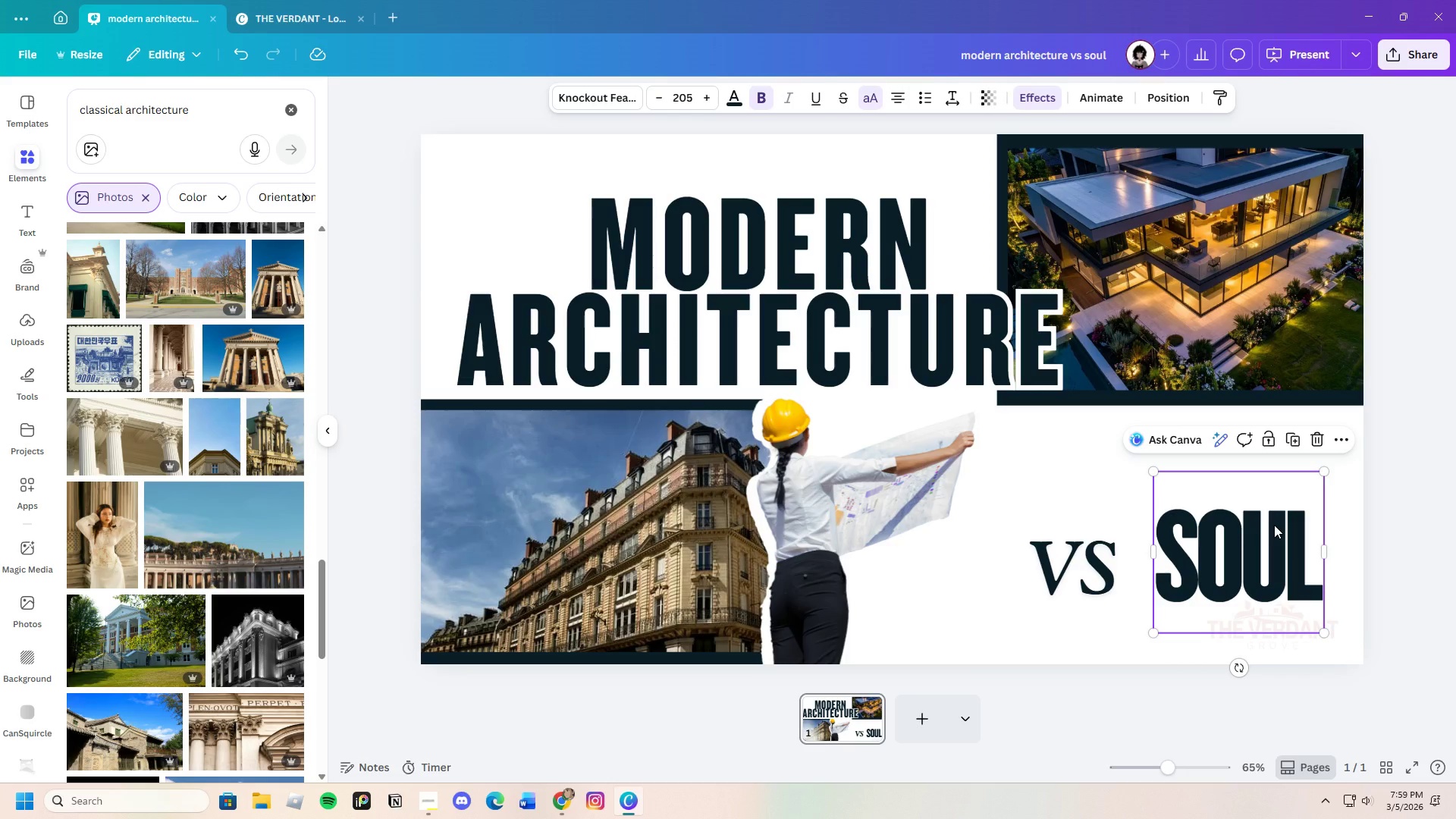 
wait(6.12)
 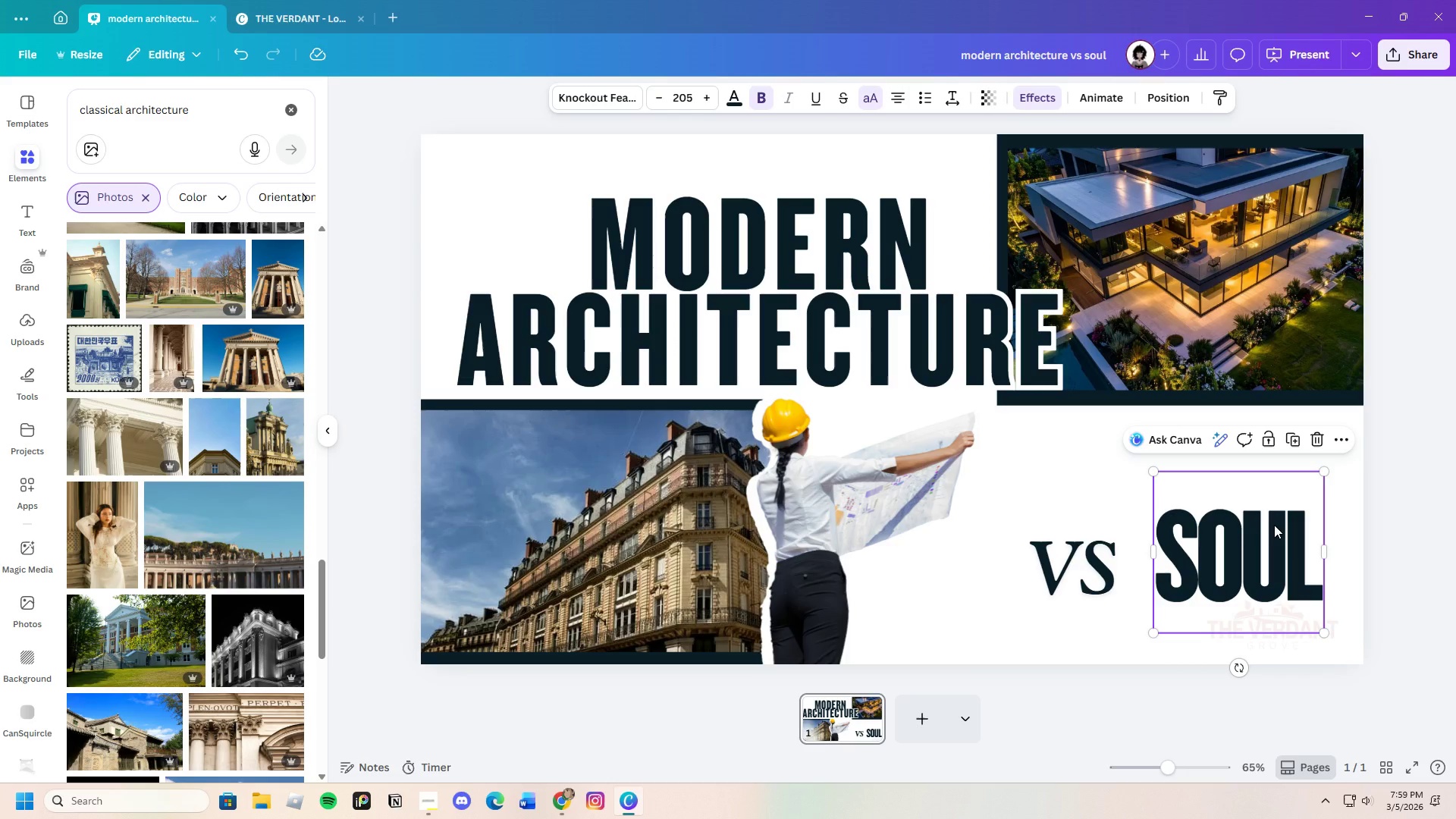 
left_click([679, 101])
 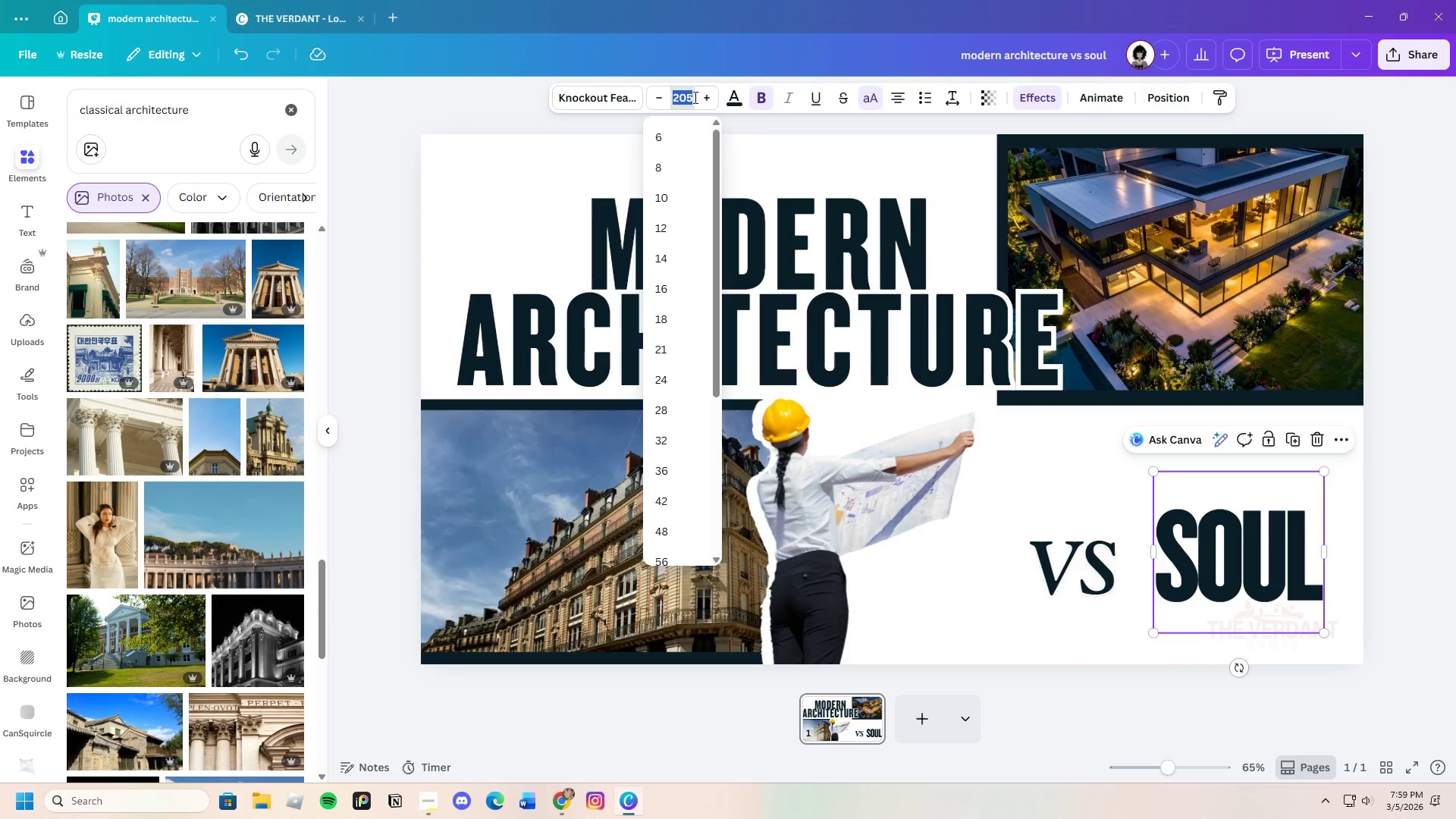 
left_click([694, 97])
 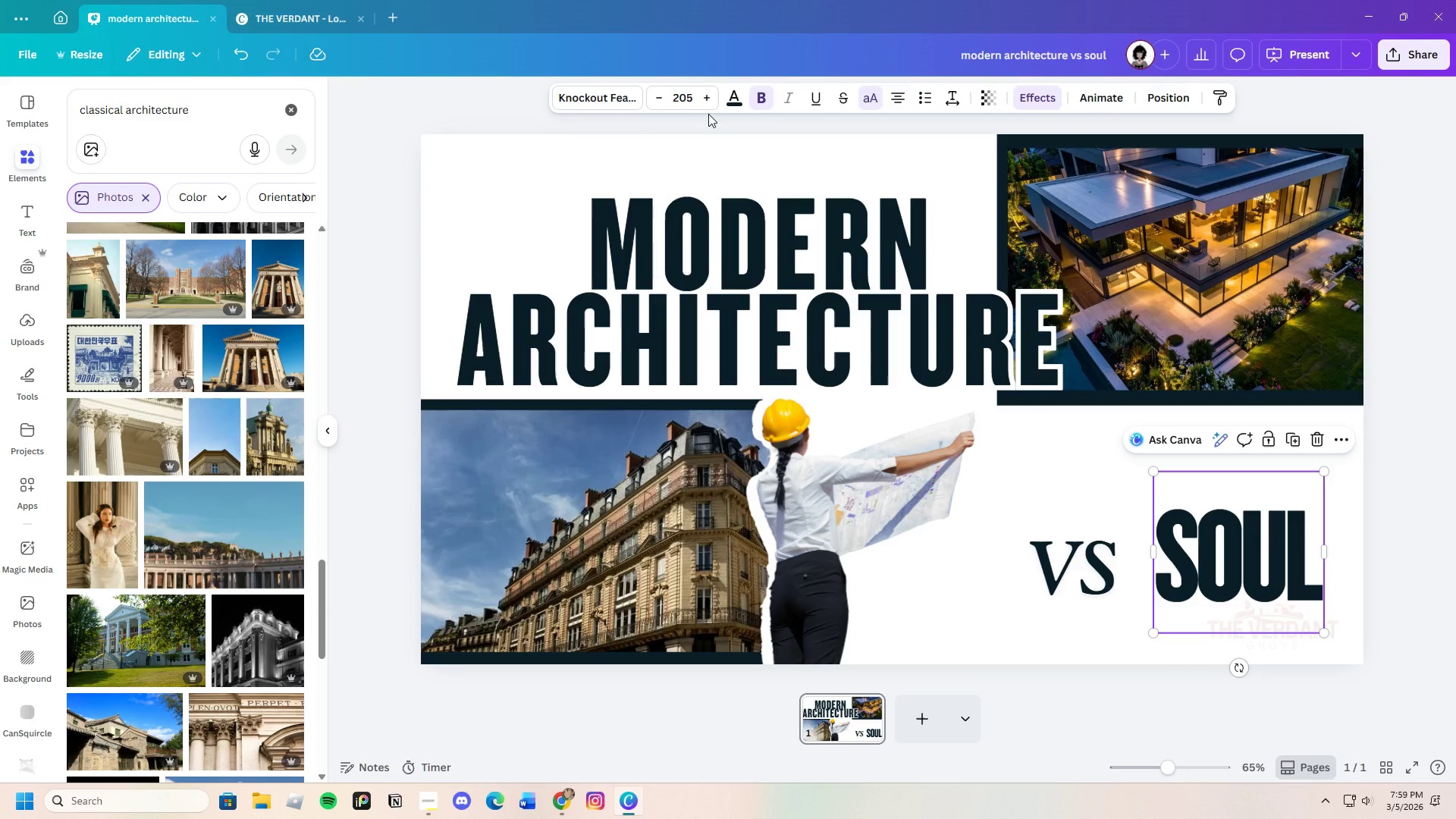 
key(Backspace)
 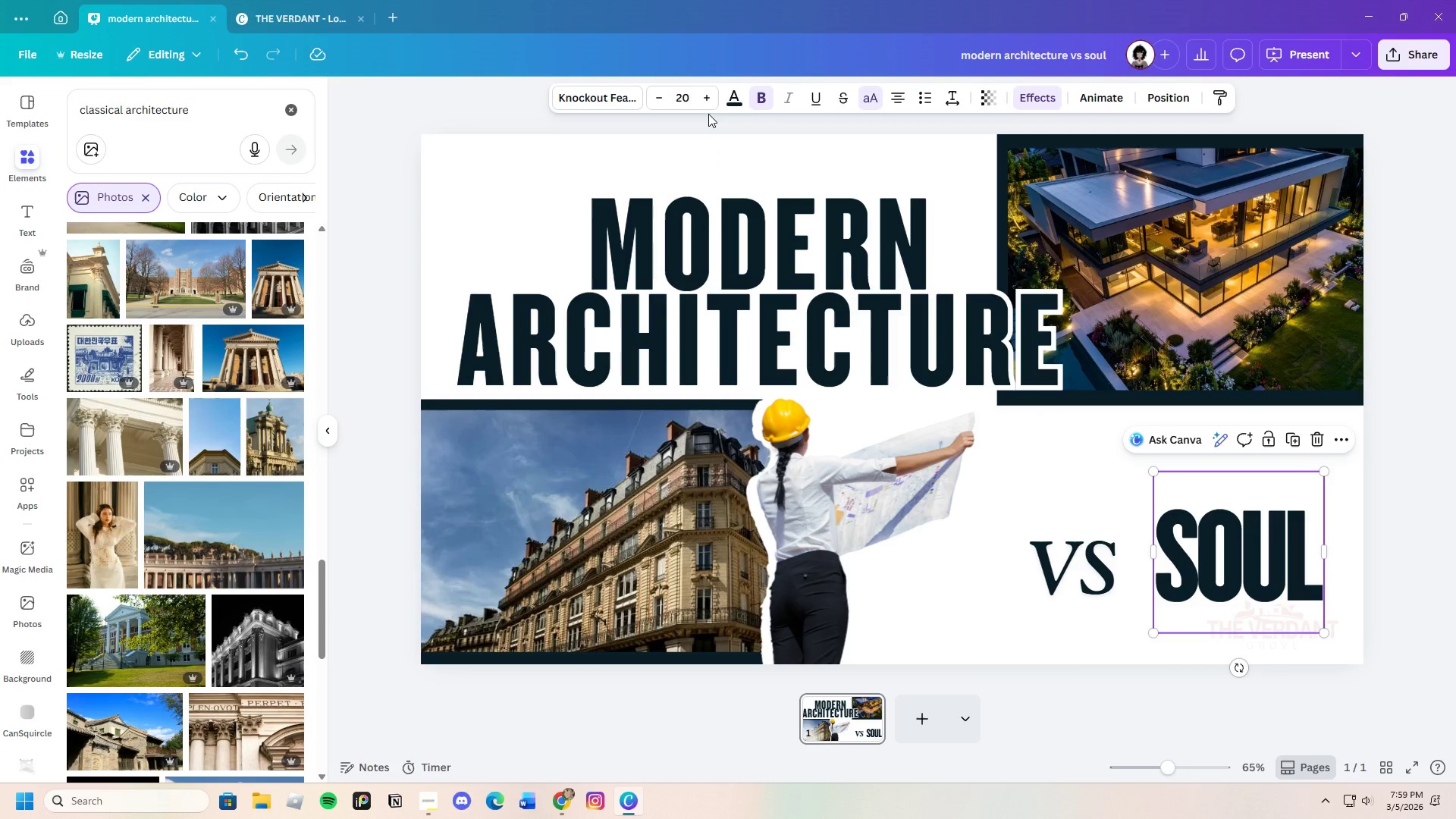 
key(9)
 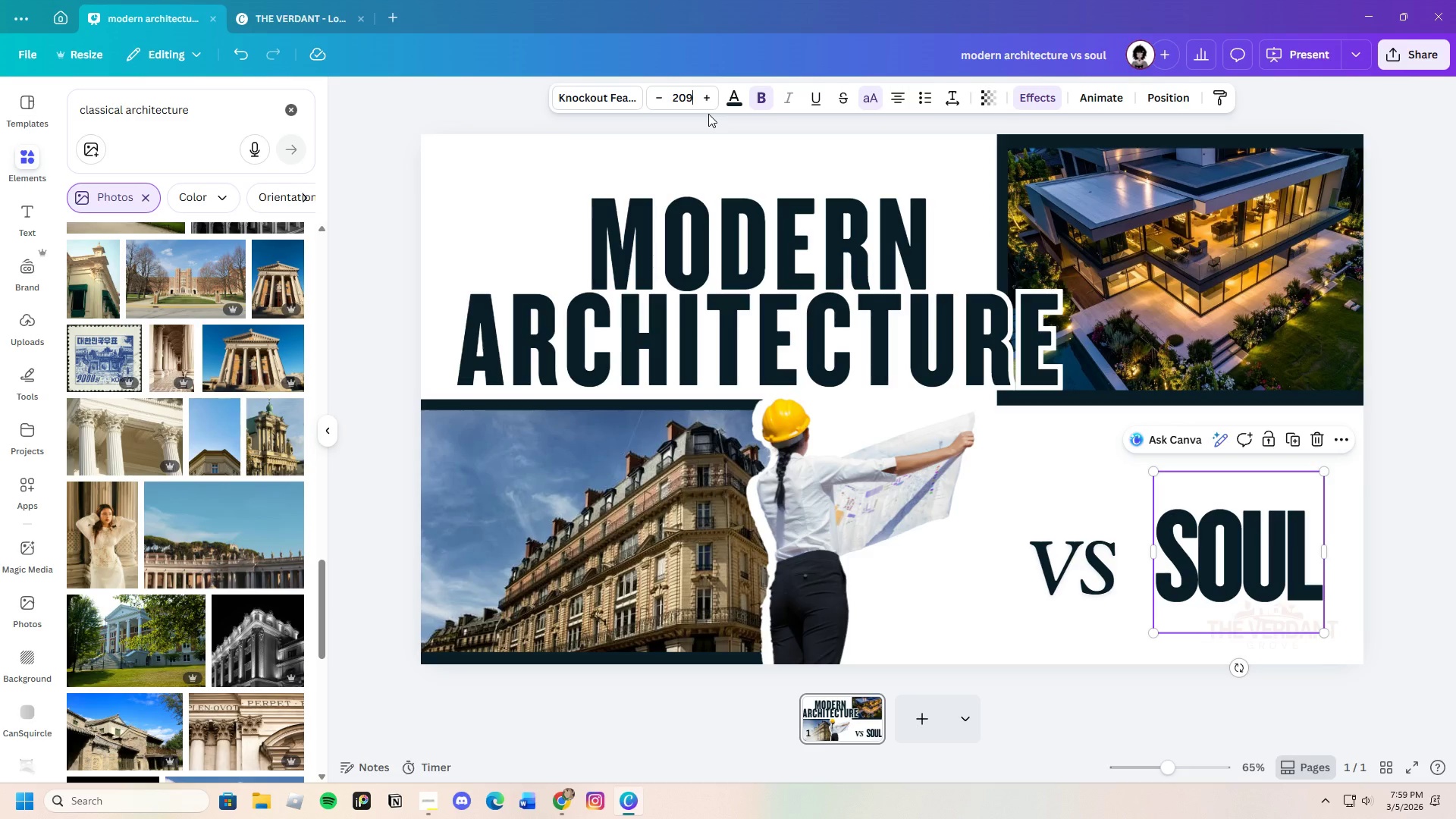 
key(Enter)
 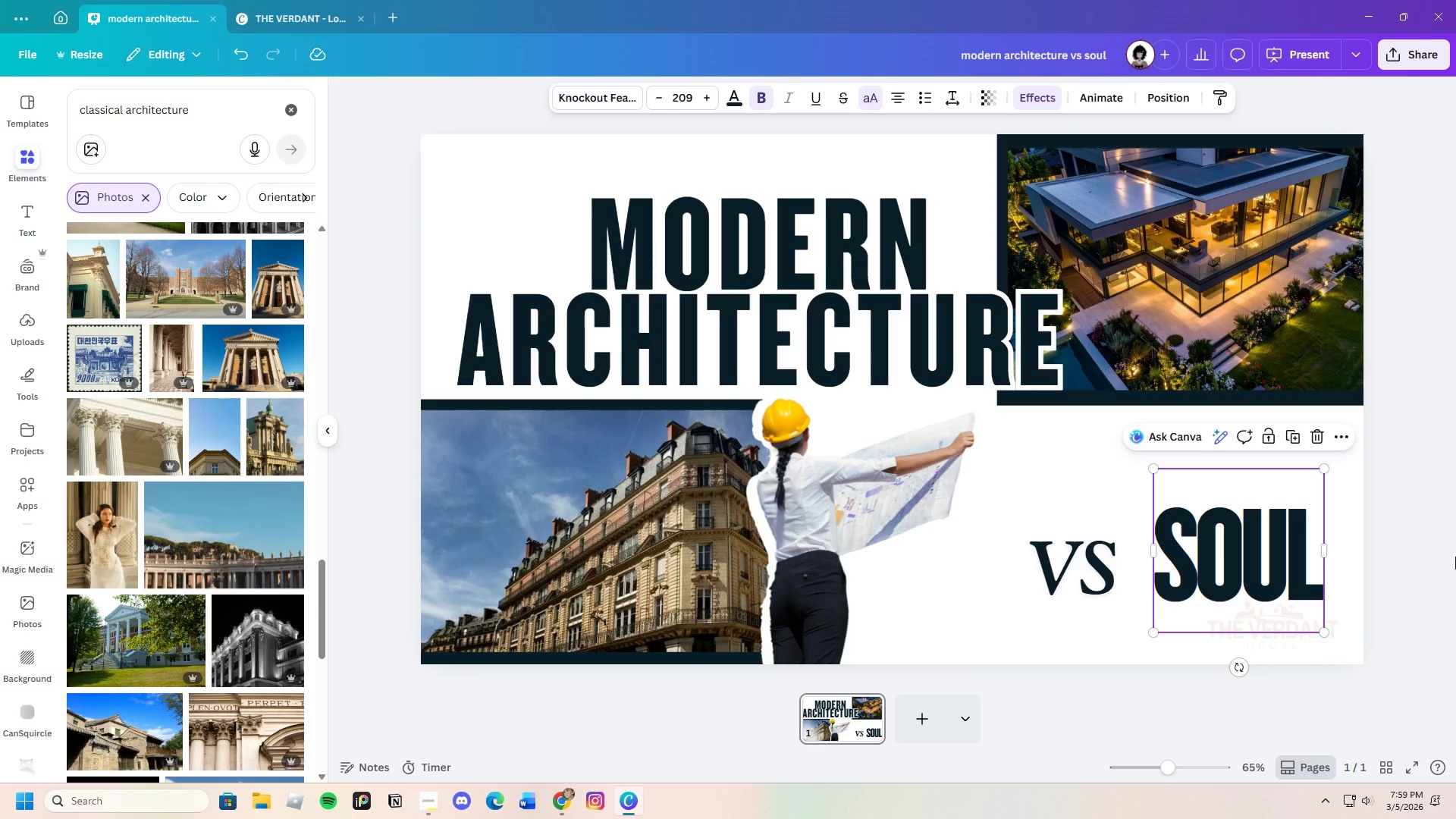 
left_click([1415, 560])
 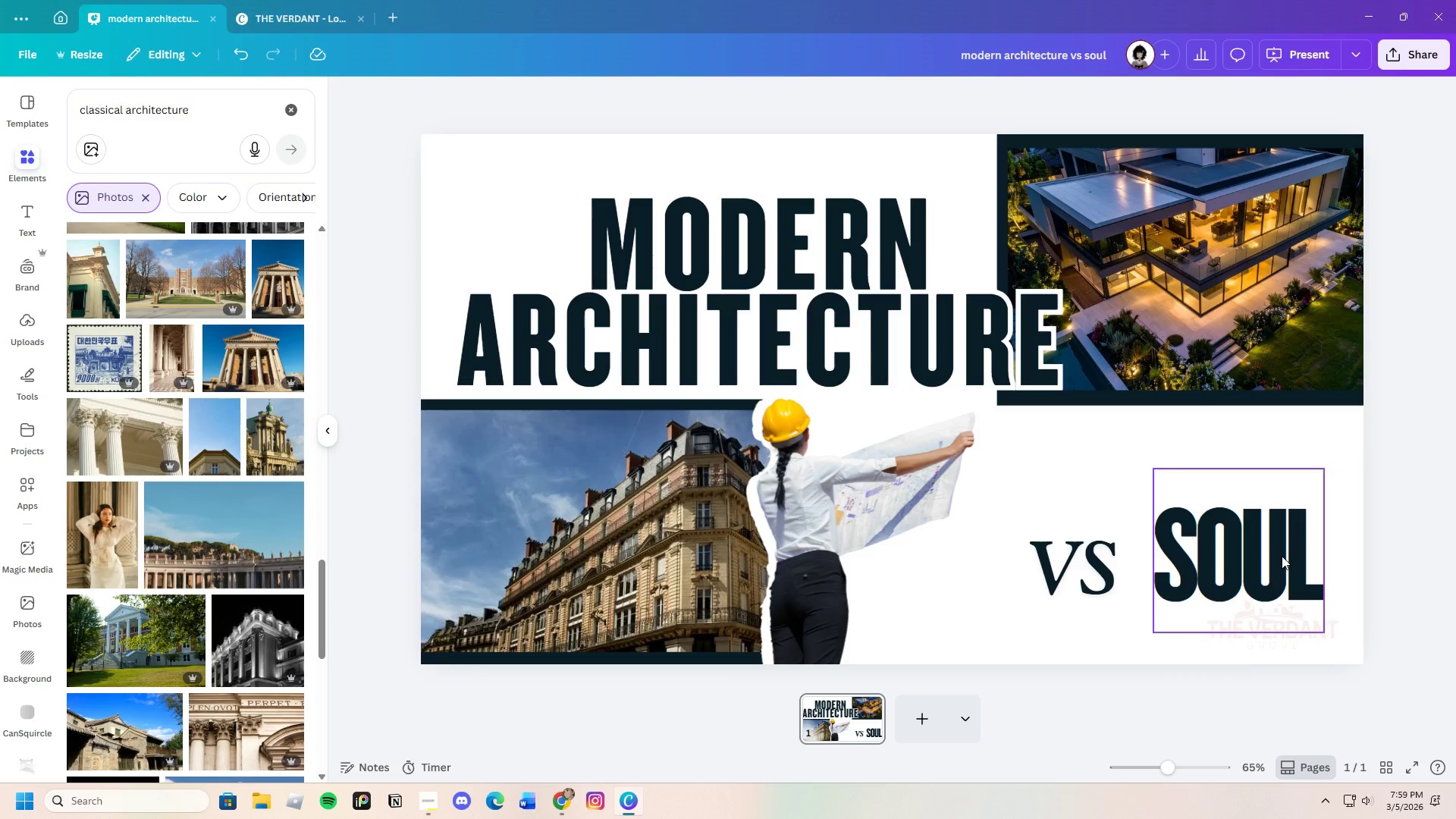 
left_click([1282, 556])
 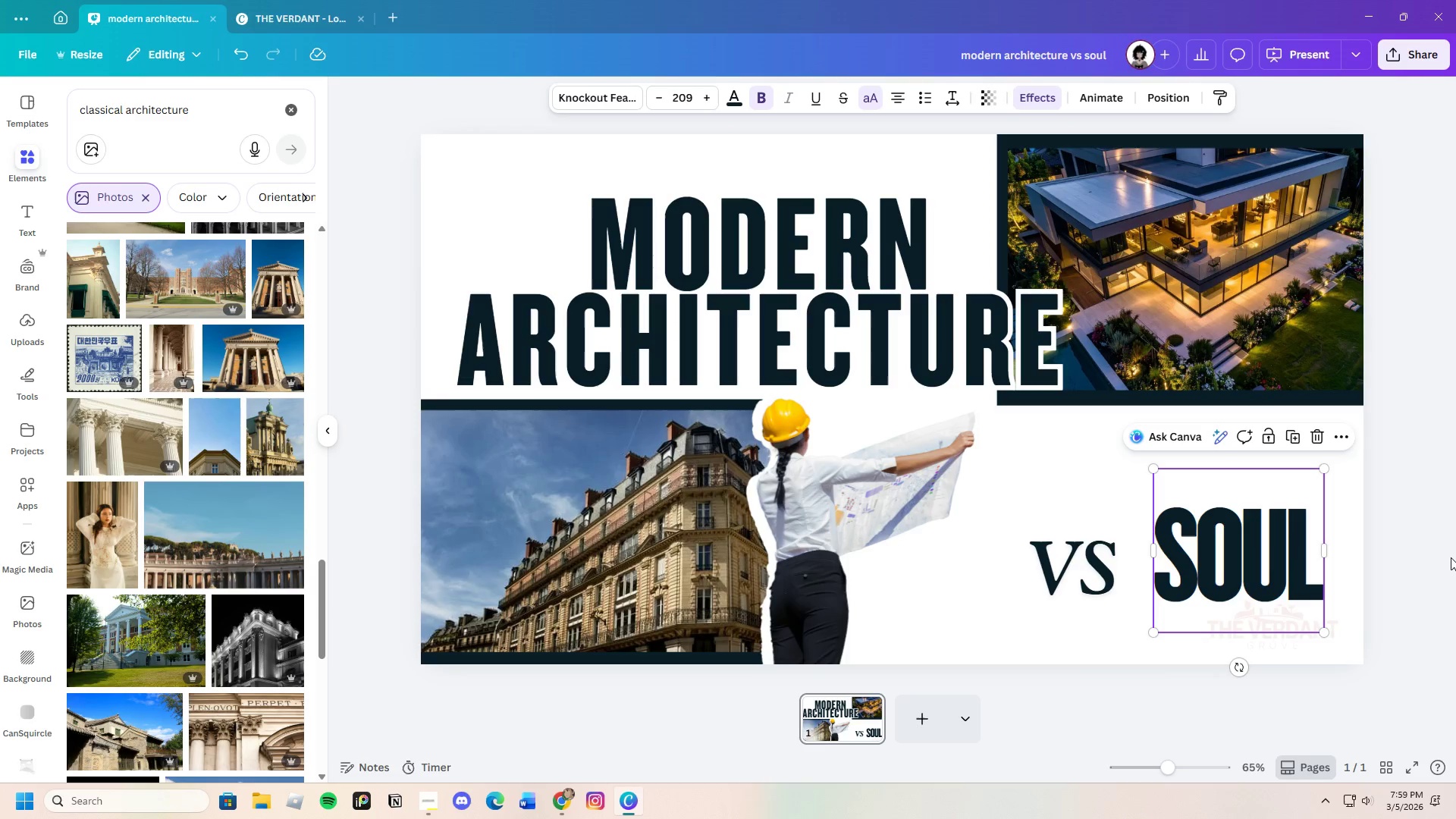 
left_click([1455, 557])
 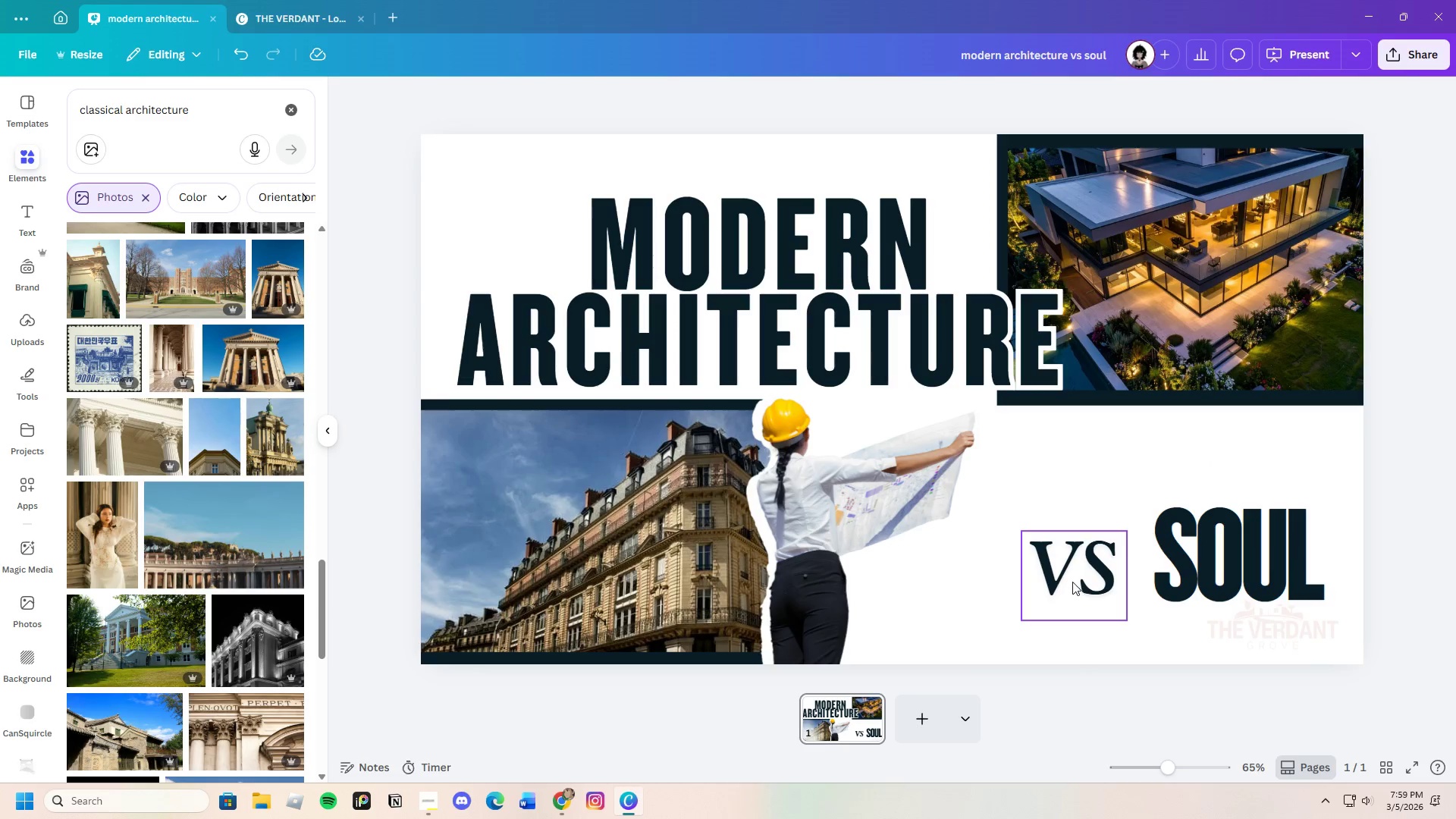 
left_click_drag(start_coordinate=[1072, 578], to_coordinate=[1037, 579])
 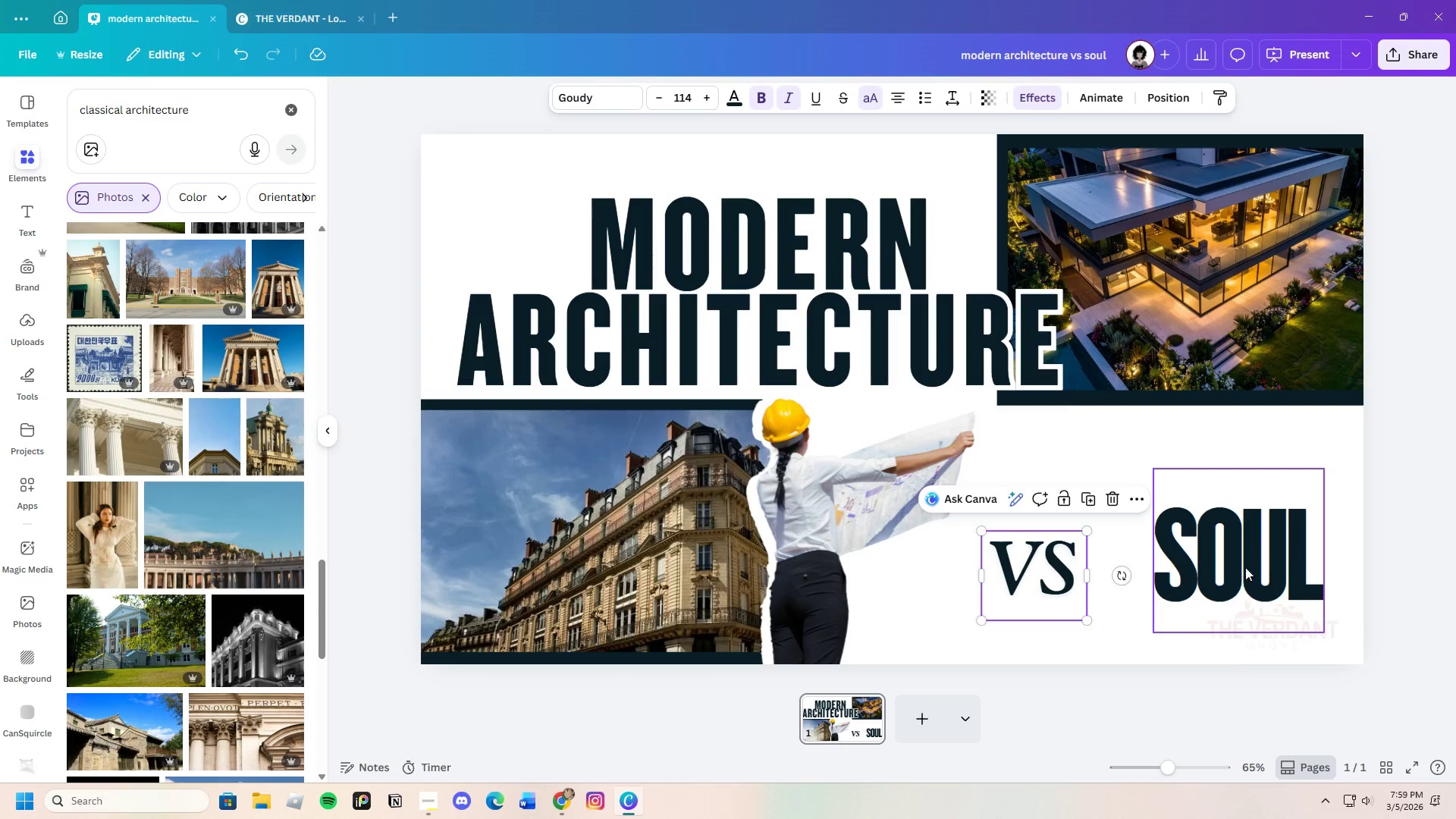 
left_click([1245, 567])
 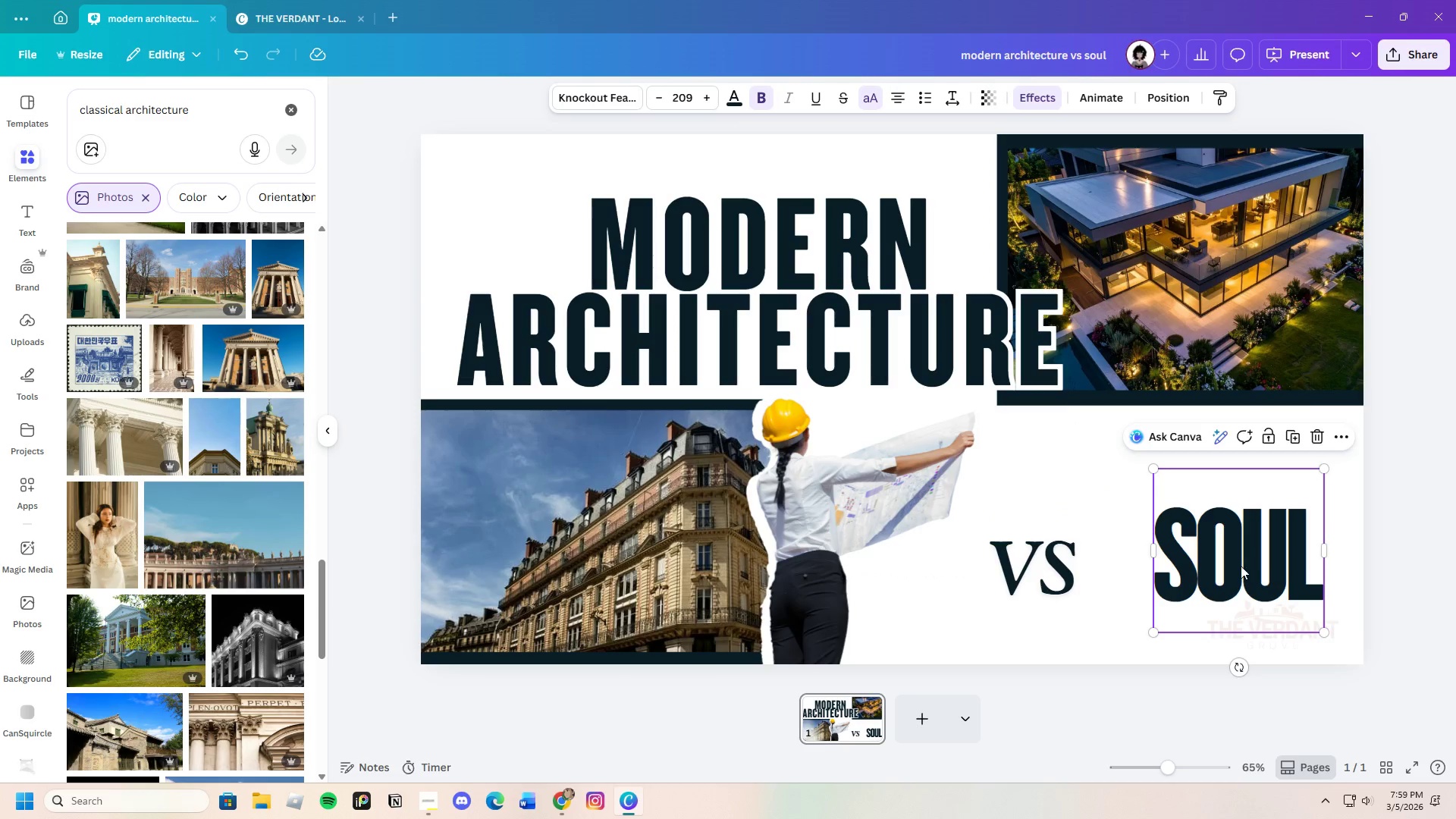 
left_click_drag(start_coordinate=[1244, 566], to_coordinate=[1207, 573])
 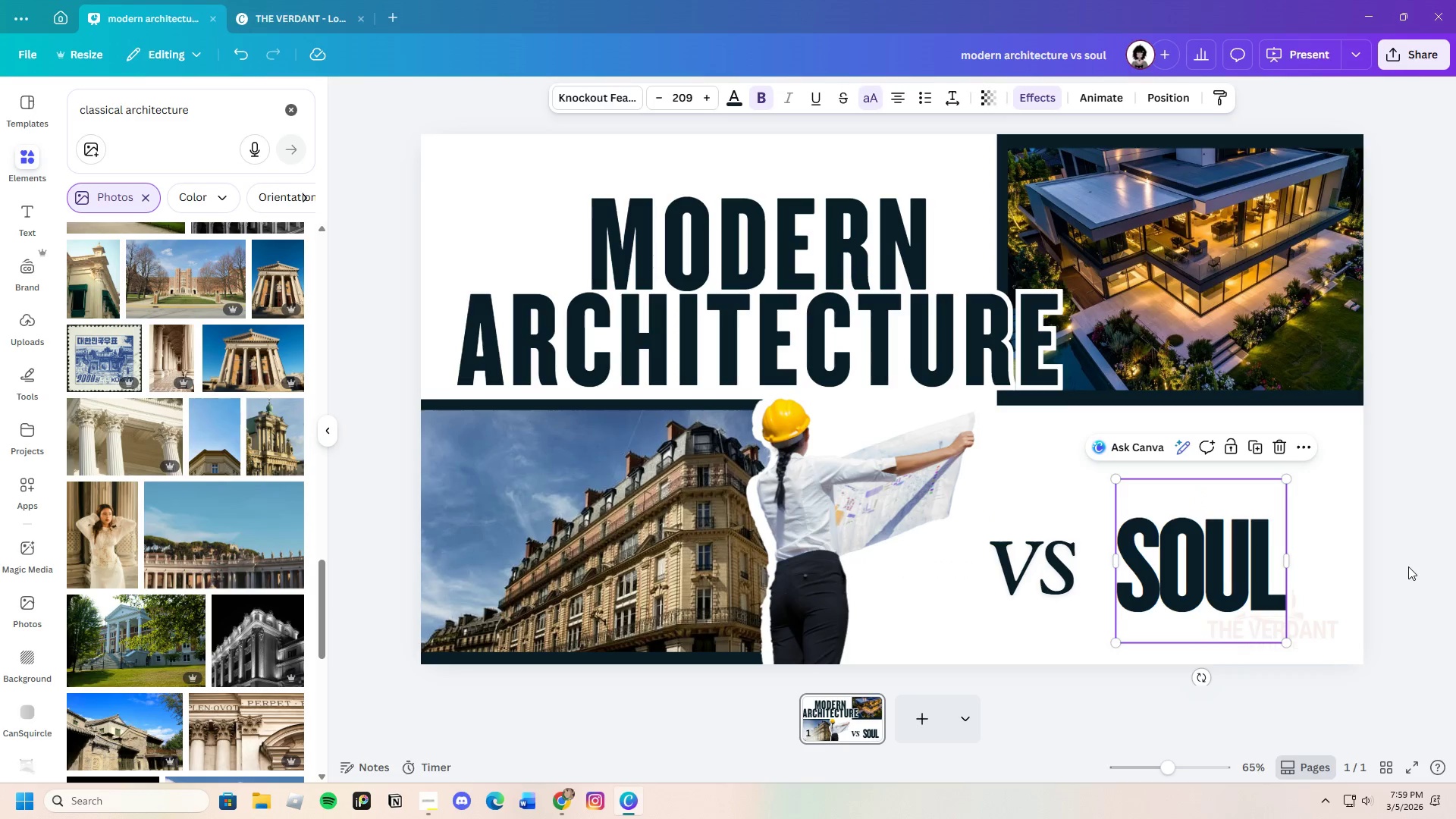 
left_click([1408, 566])
 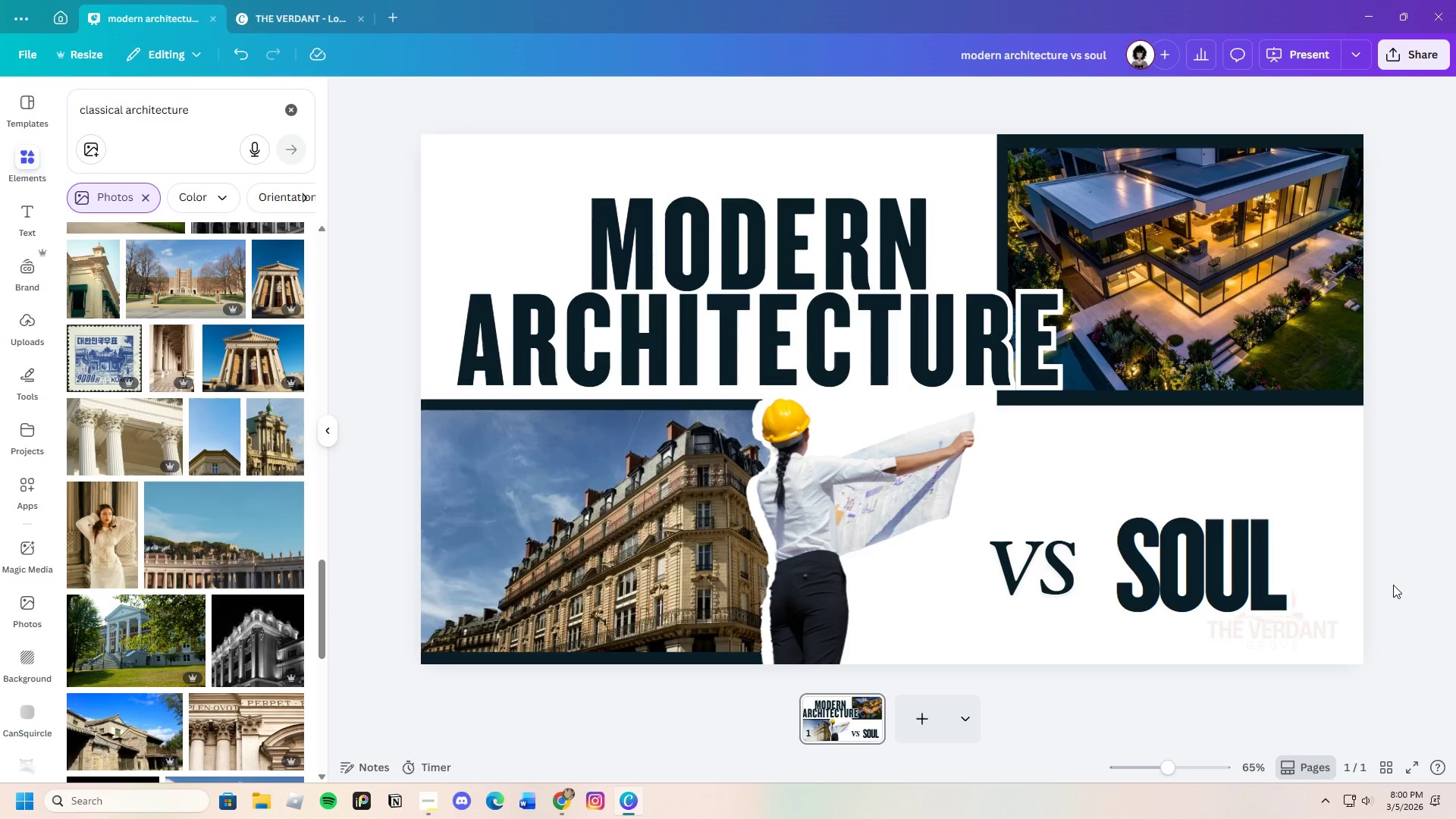 
wait(77.67)
 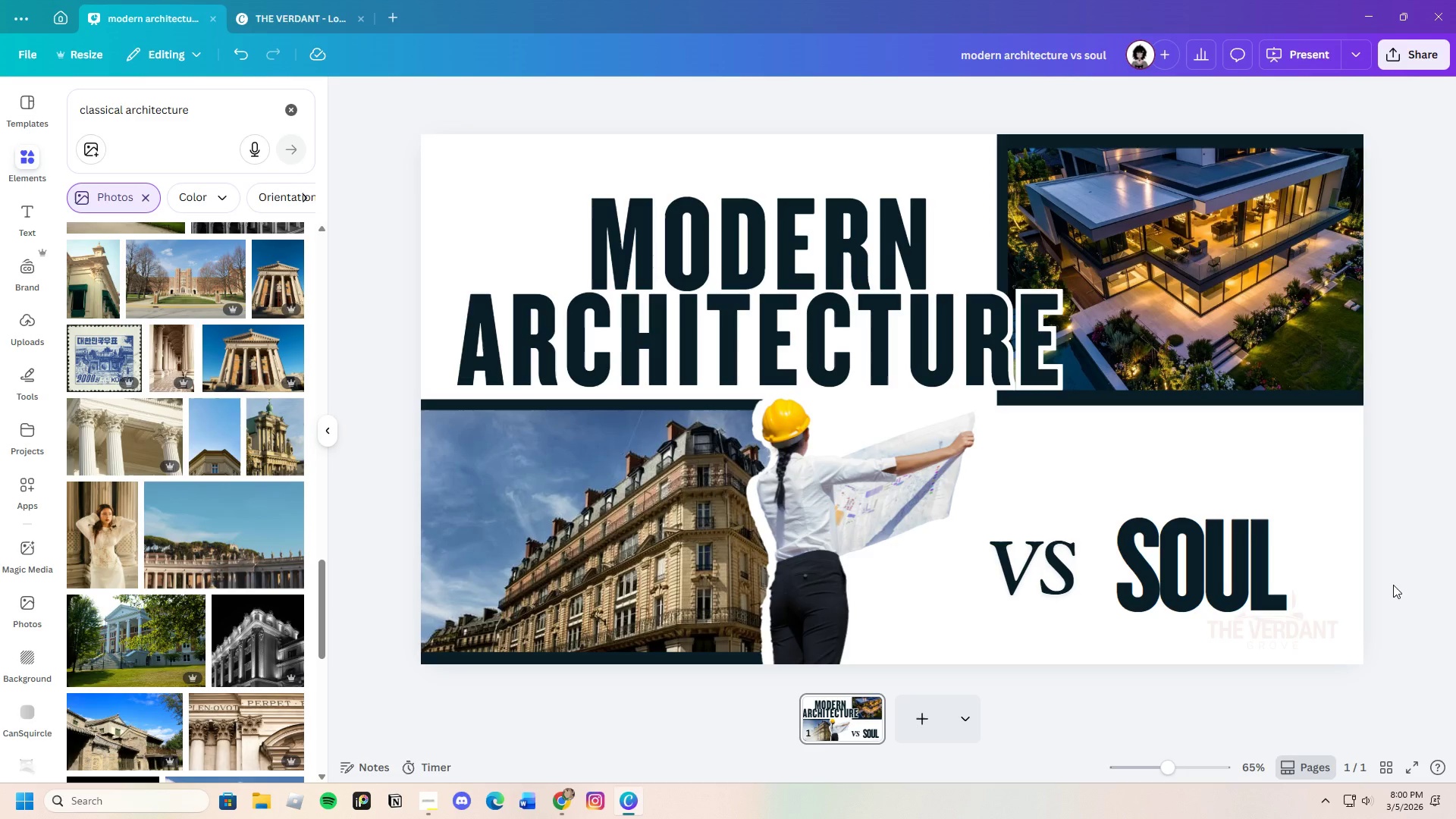 
scroll: coordinate [130, 604], scroll_direction: down, amount: 5.0
 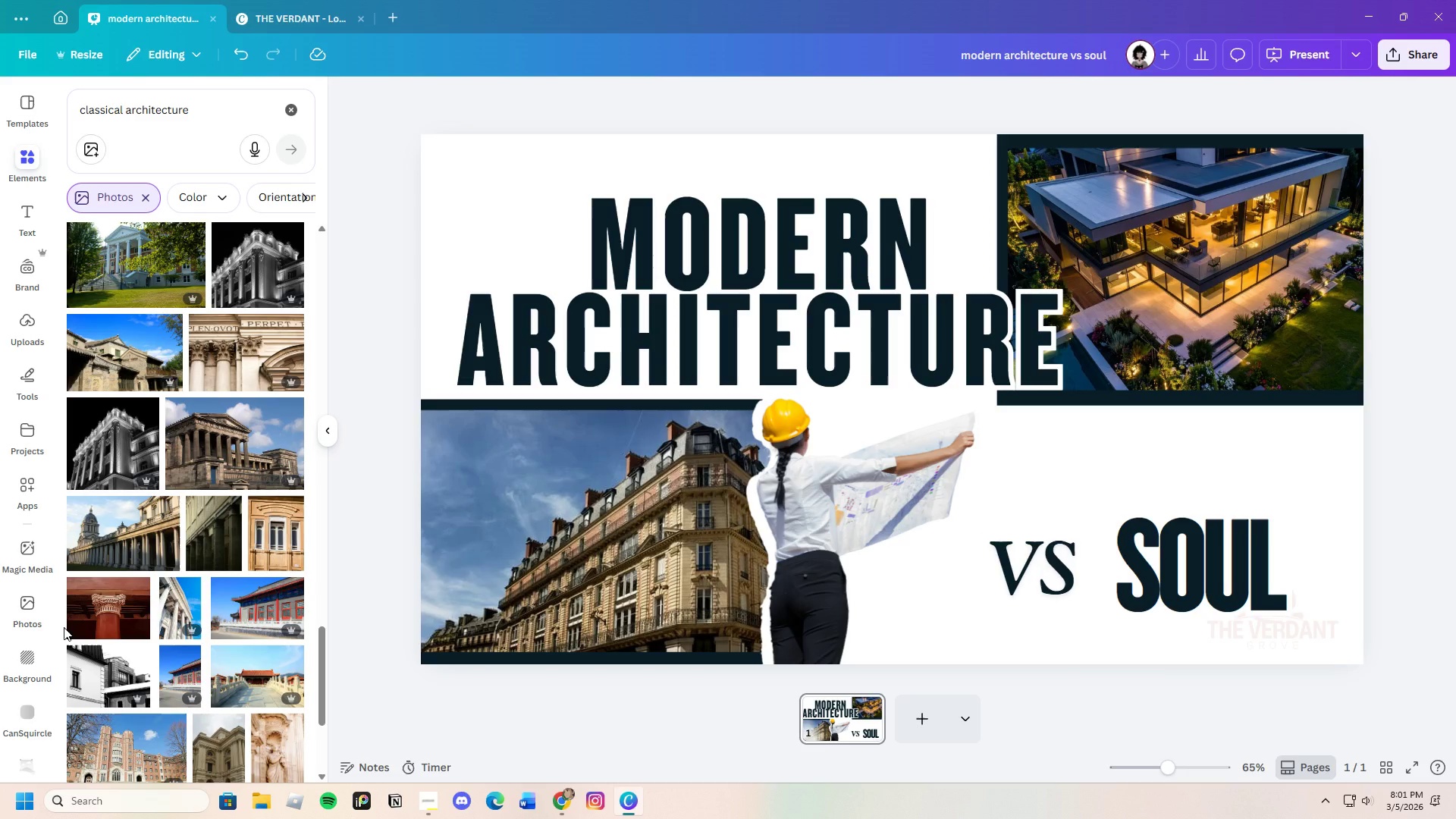 
wait(25.87)
 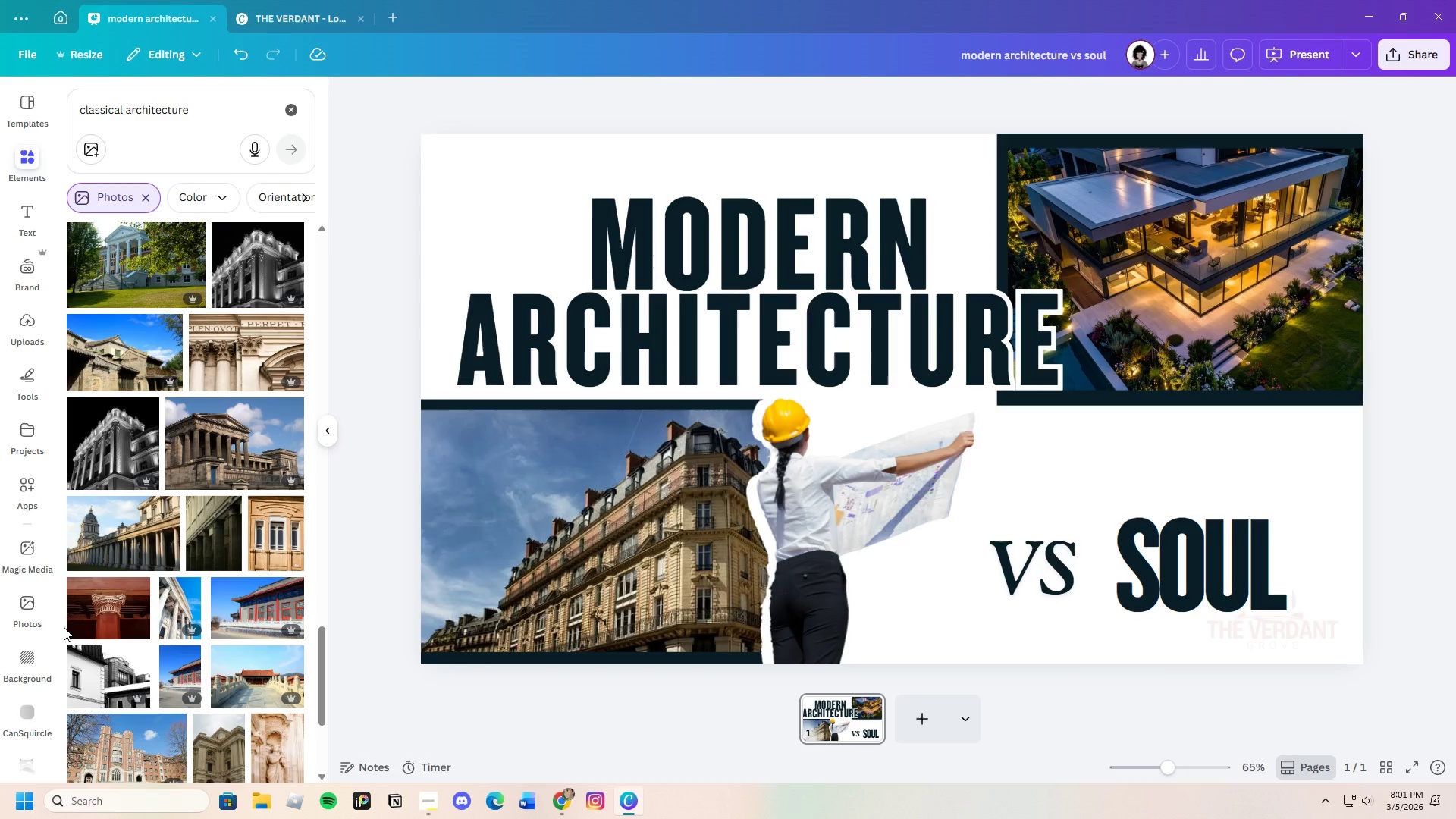 
scroll: coordinate [174, 648], scroll_direction: down, amount: 7.0
 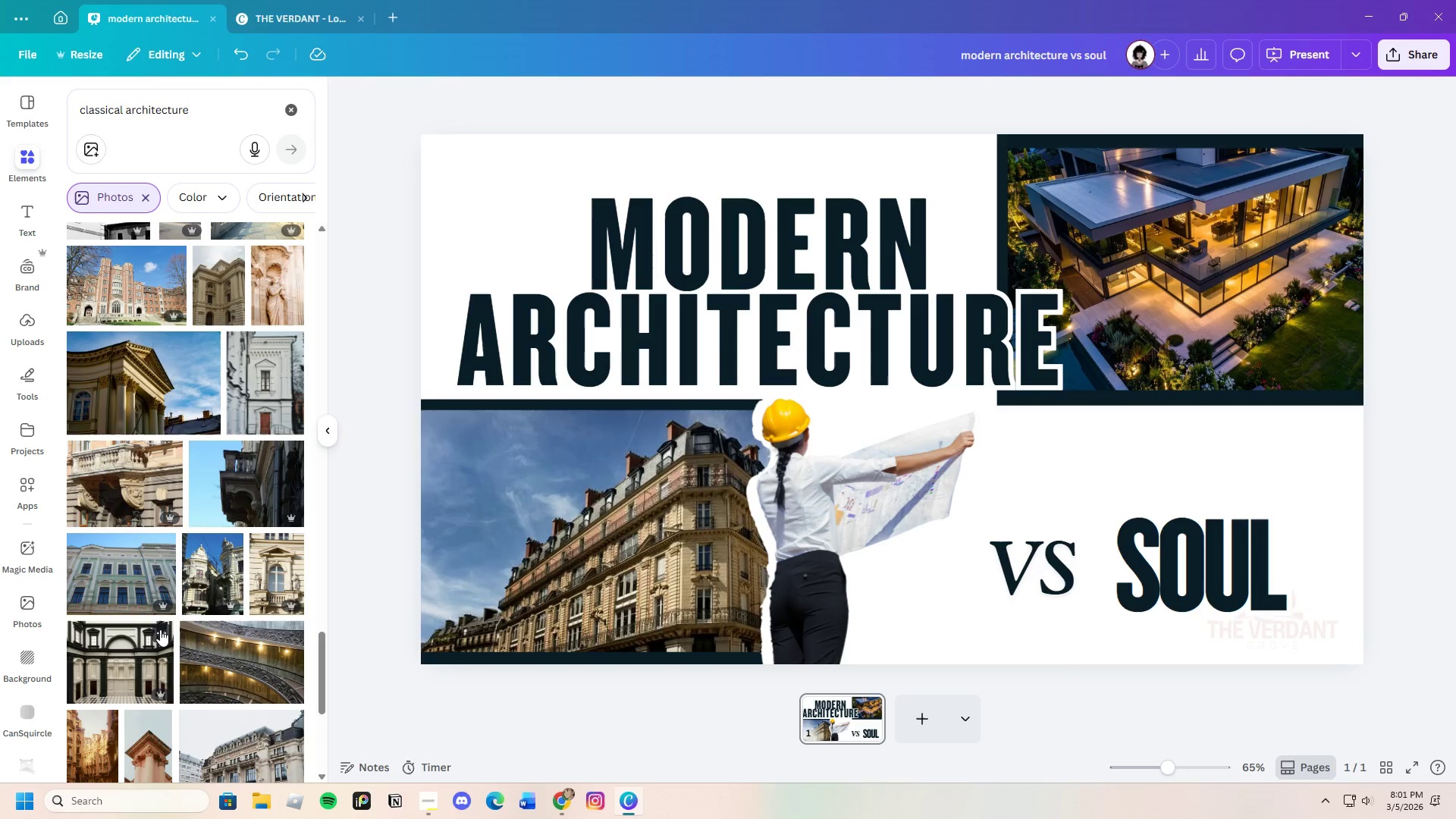 
left_click([1148, 603])
 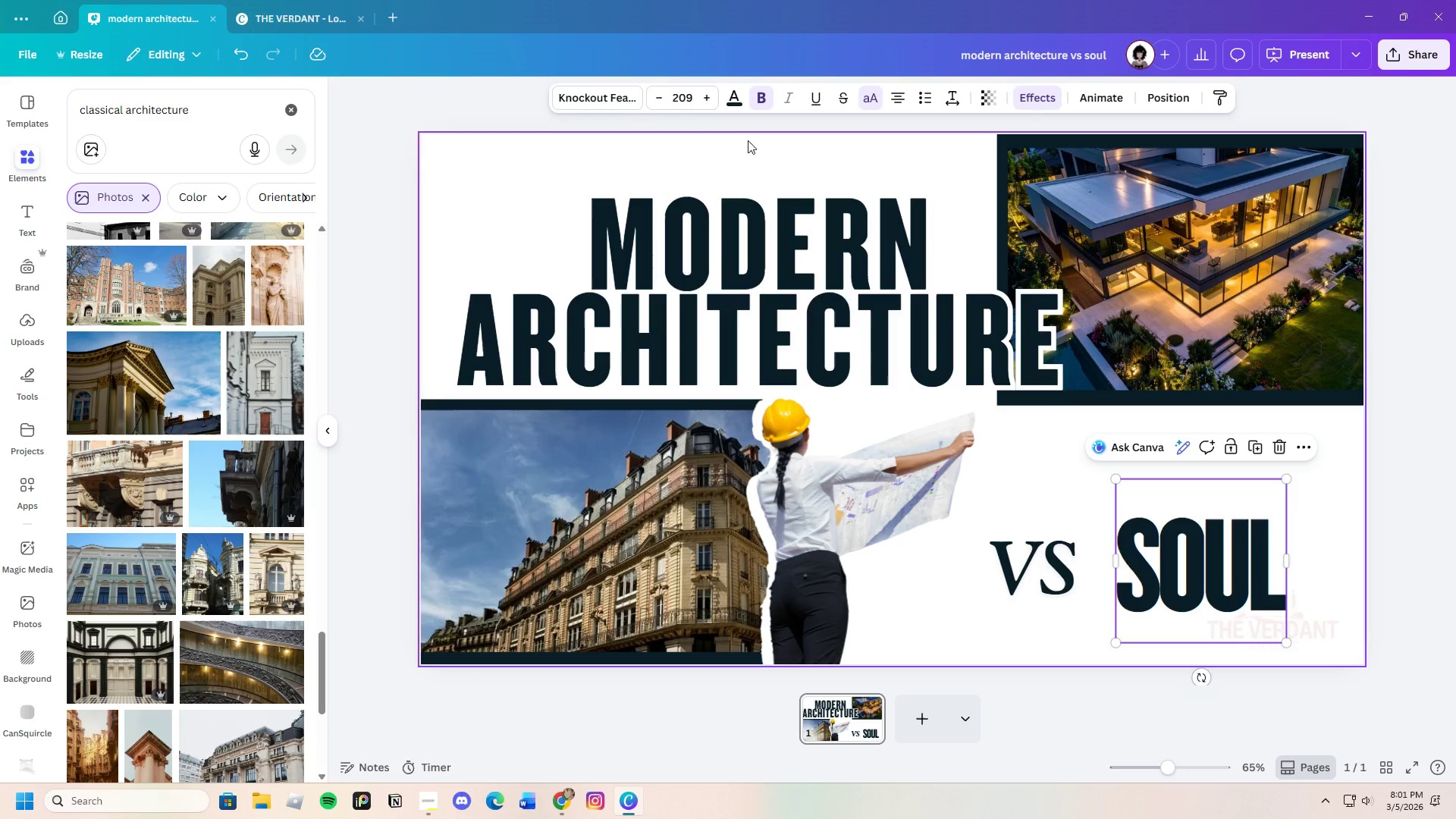 
left_click([740, 100])
 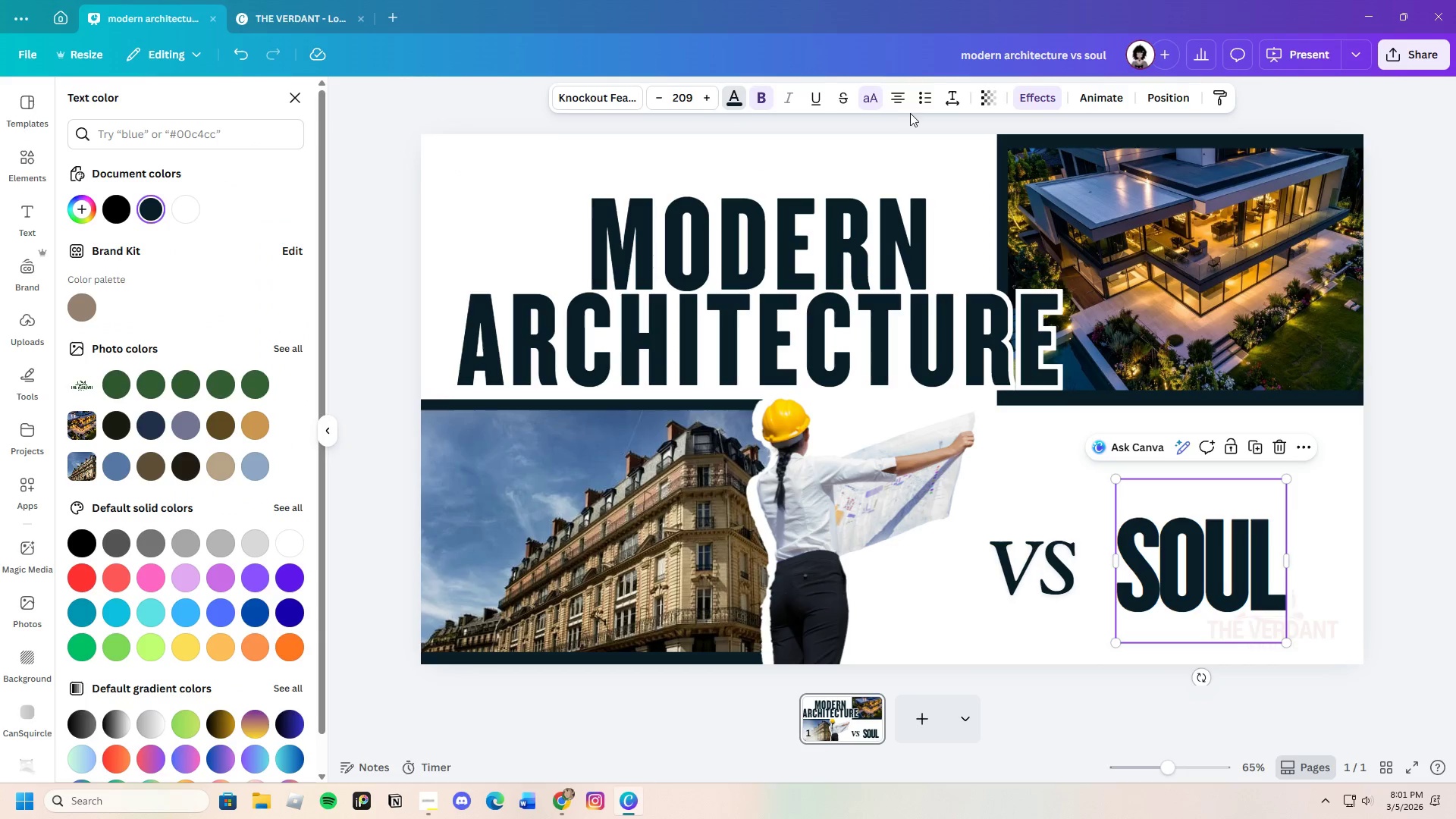 
left_click([1055, 100])
 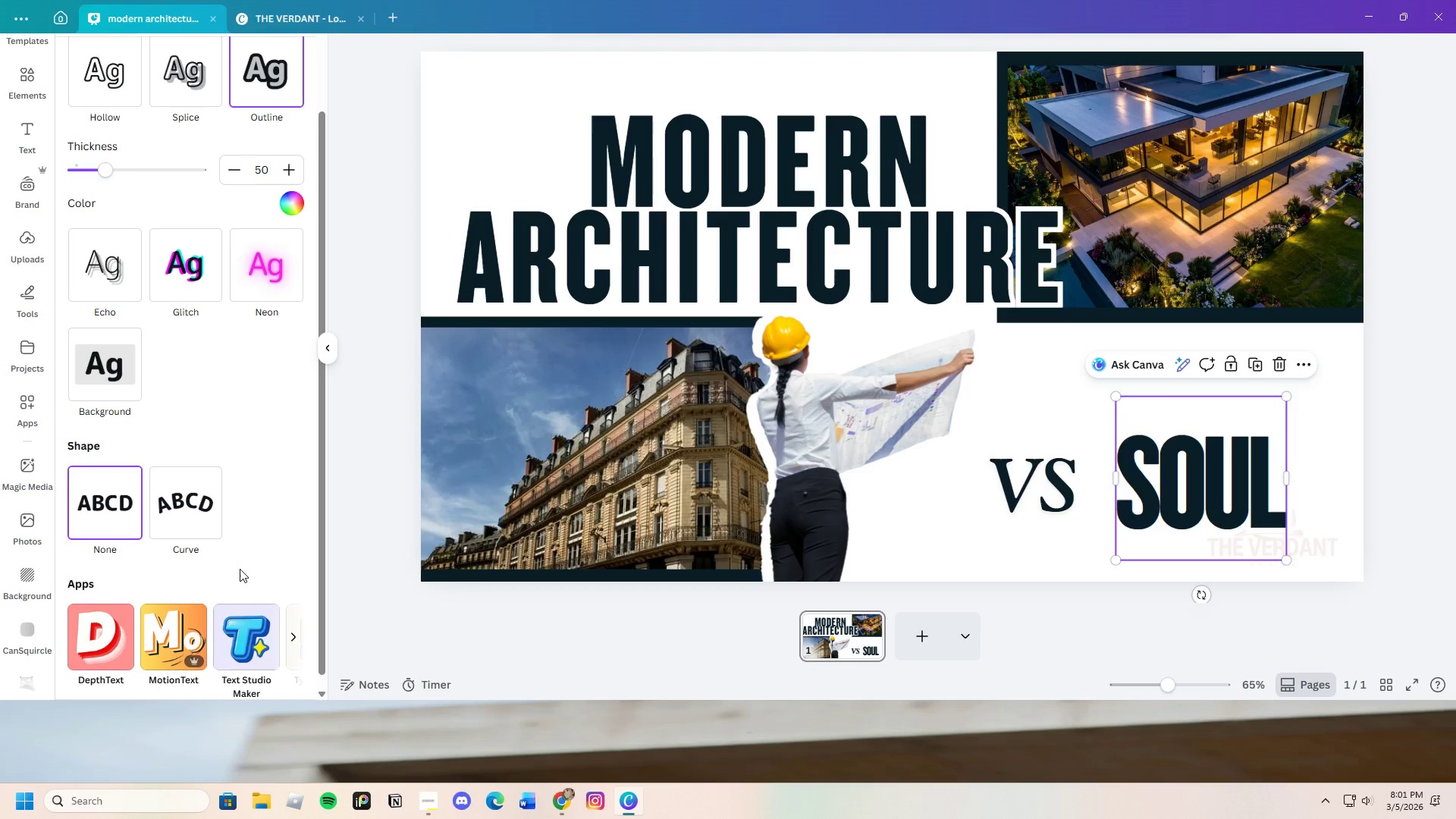 
scroll: coordinate [240, 538], scroll_direction: up, amount: 2.0
 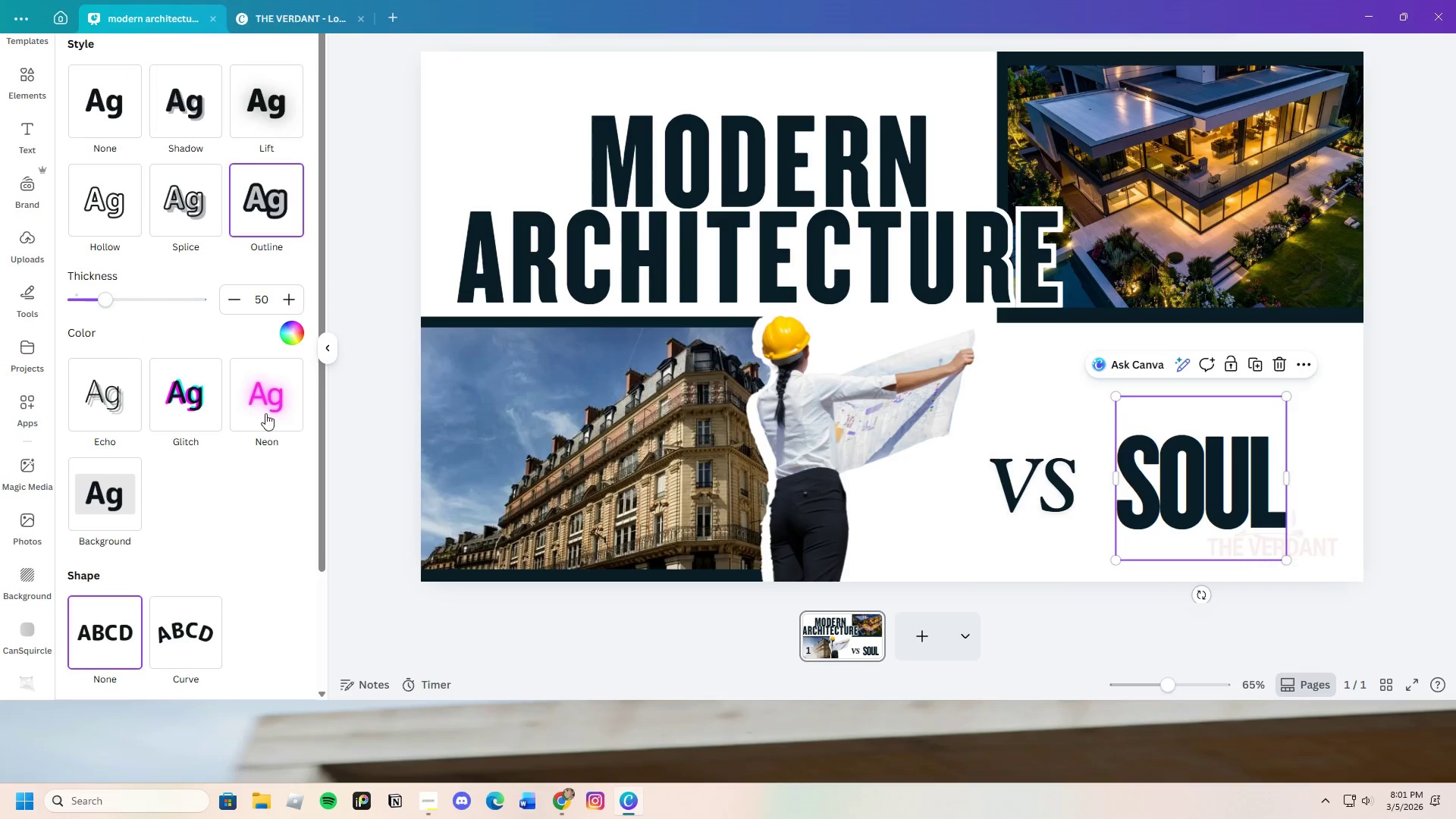 
left_click([293, 331])
 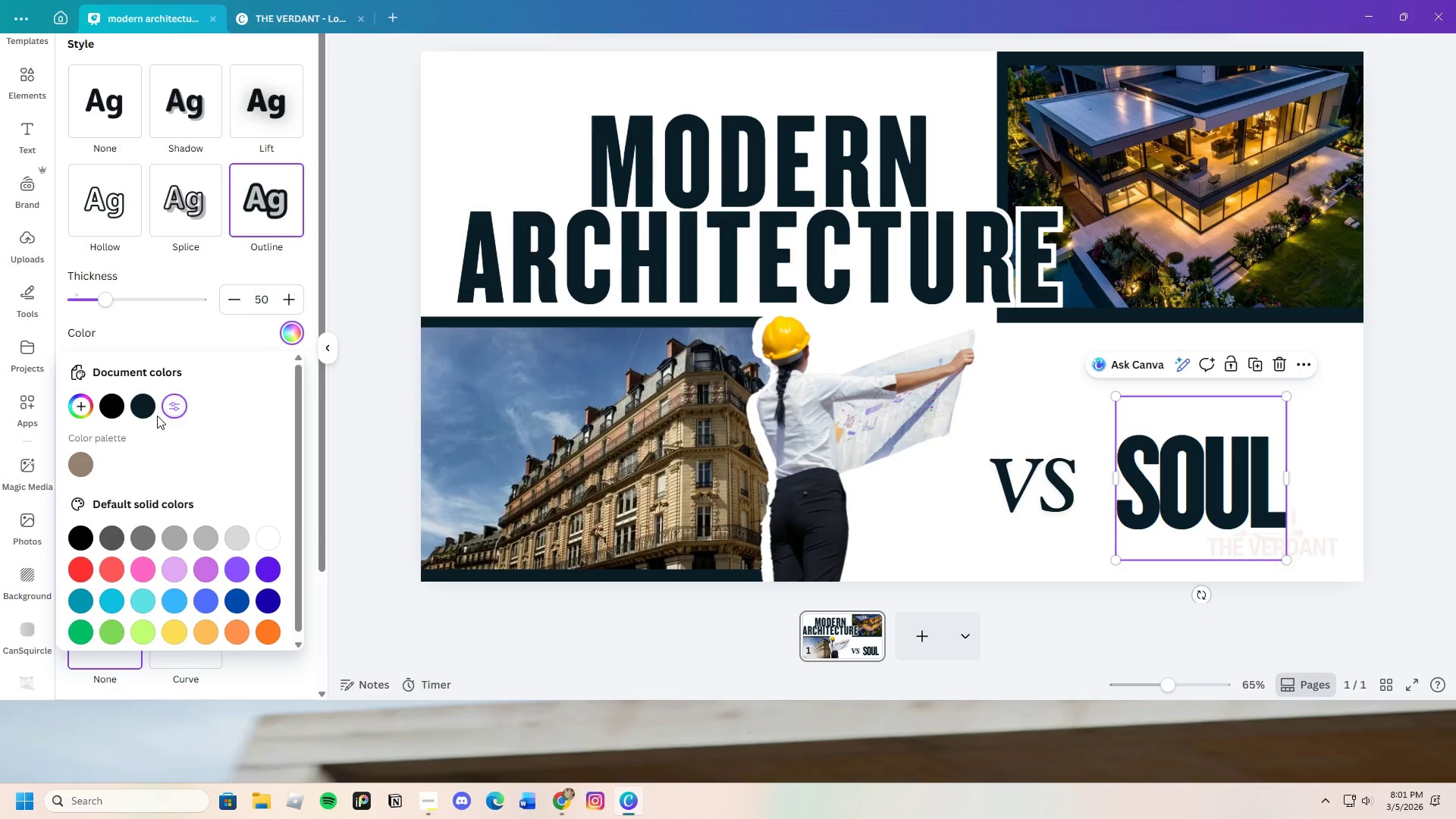 
left_click([146, 408])
 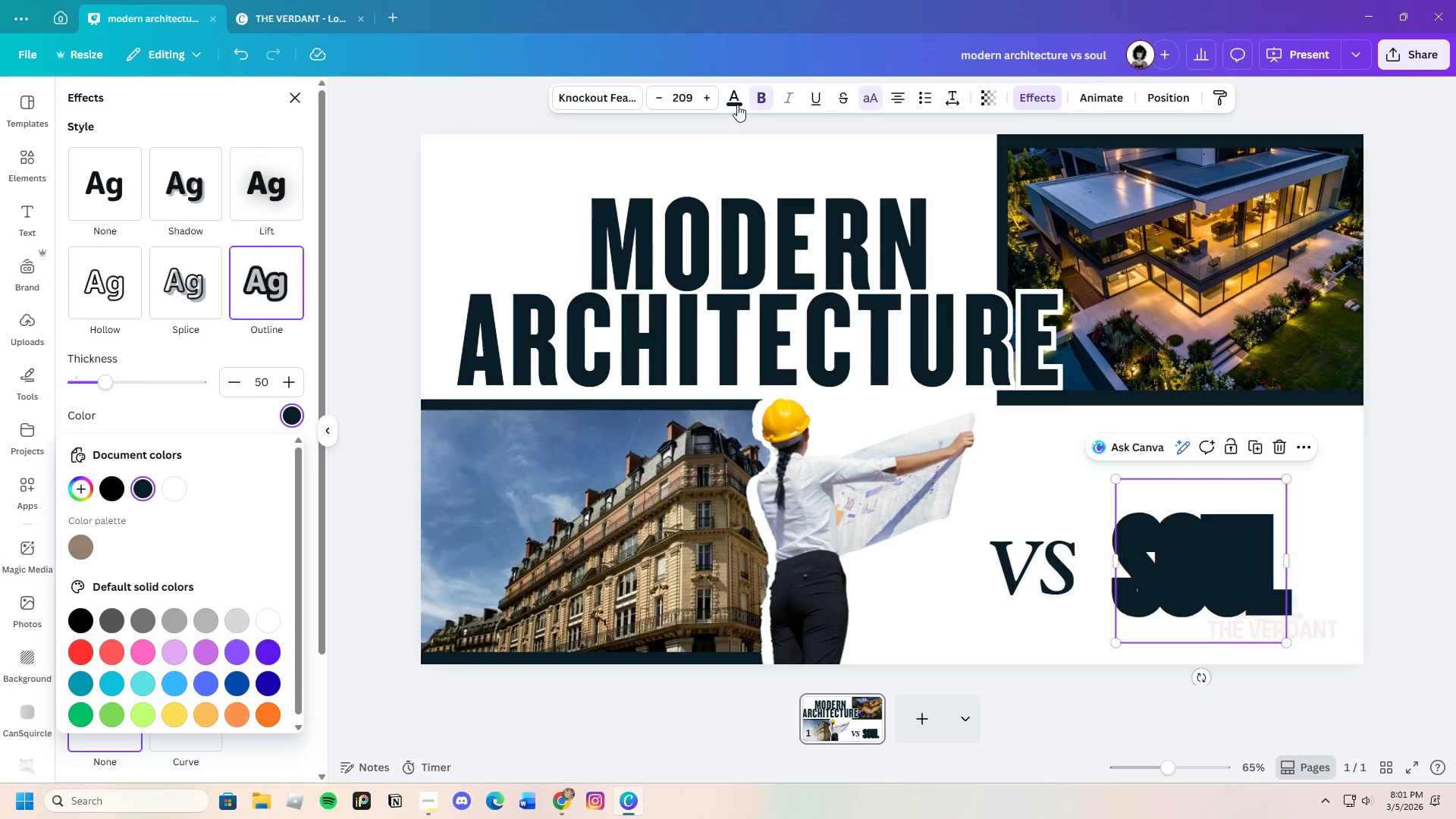 
left_click([734, 96])
 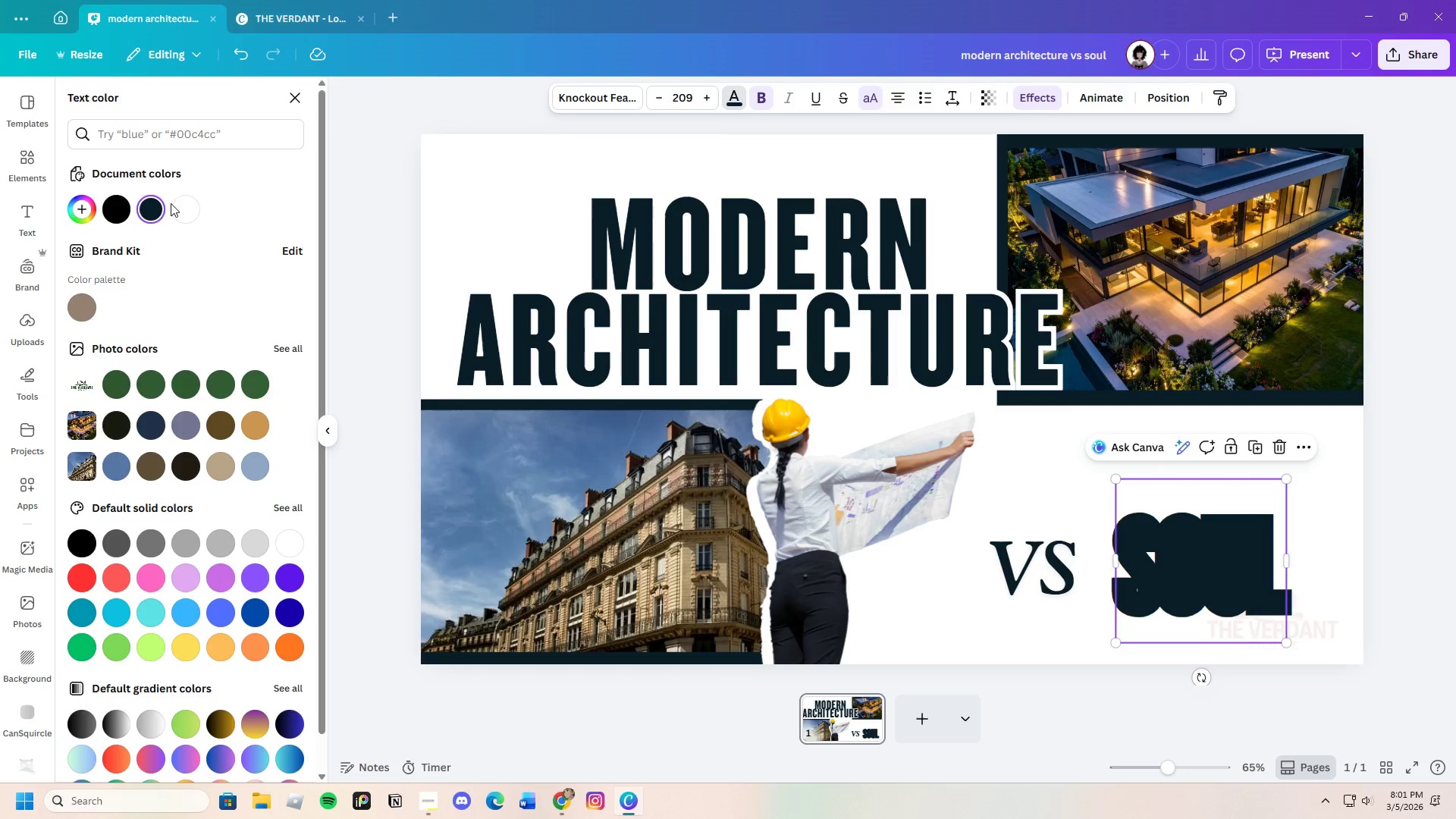 
left_click([182, 203])
 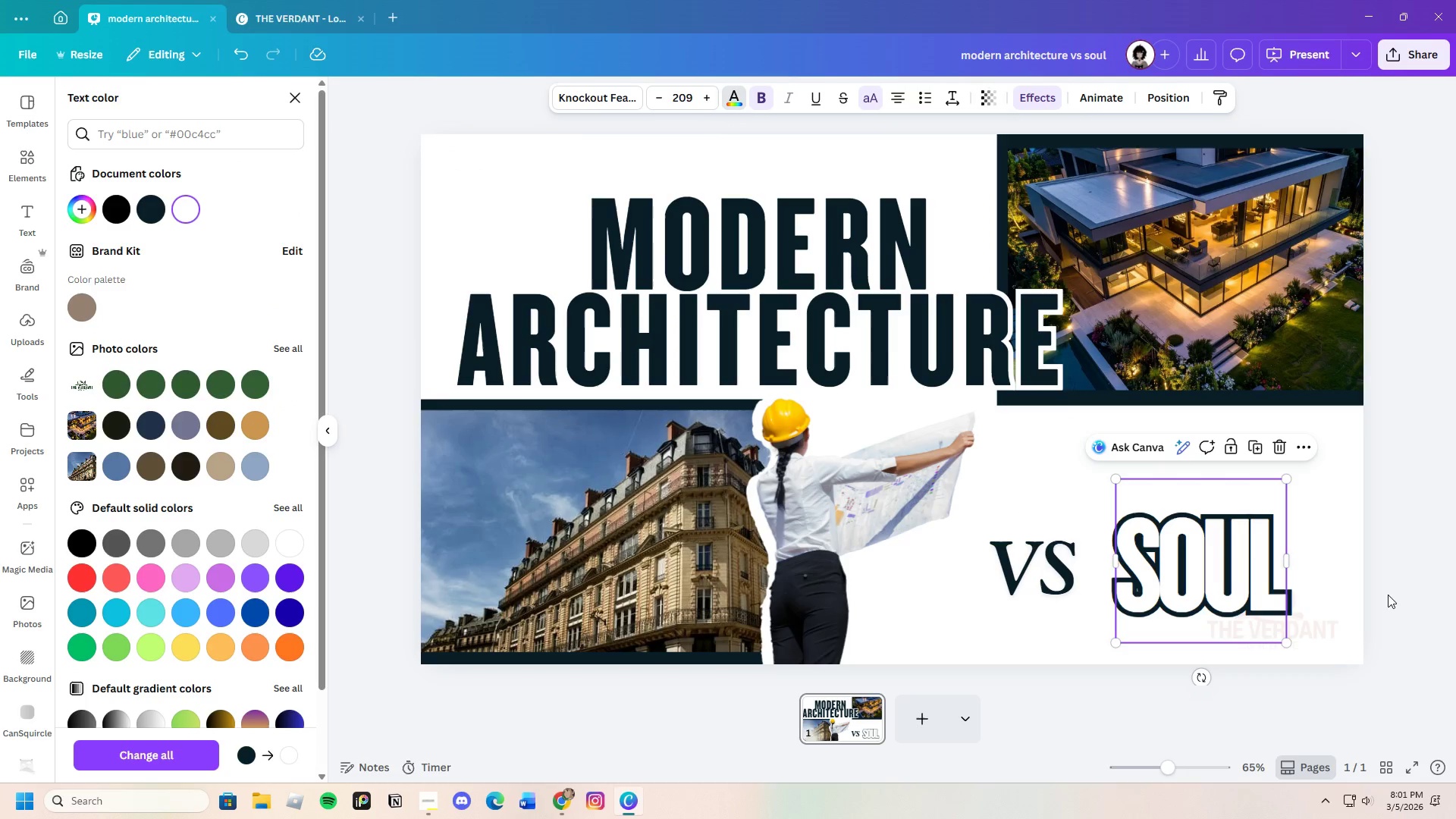 
left_click([1413, 552])
 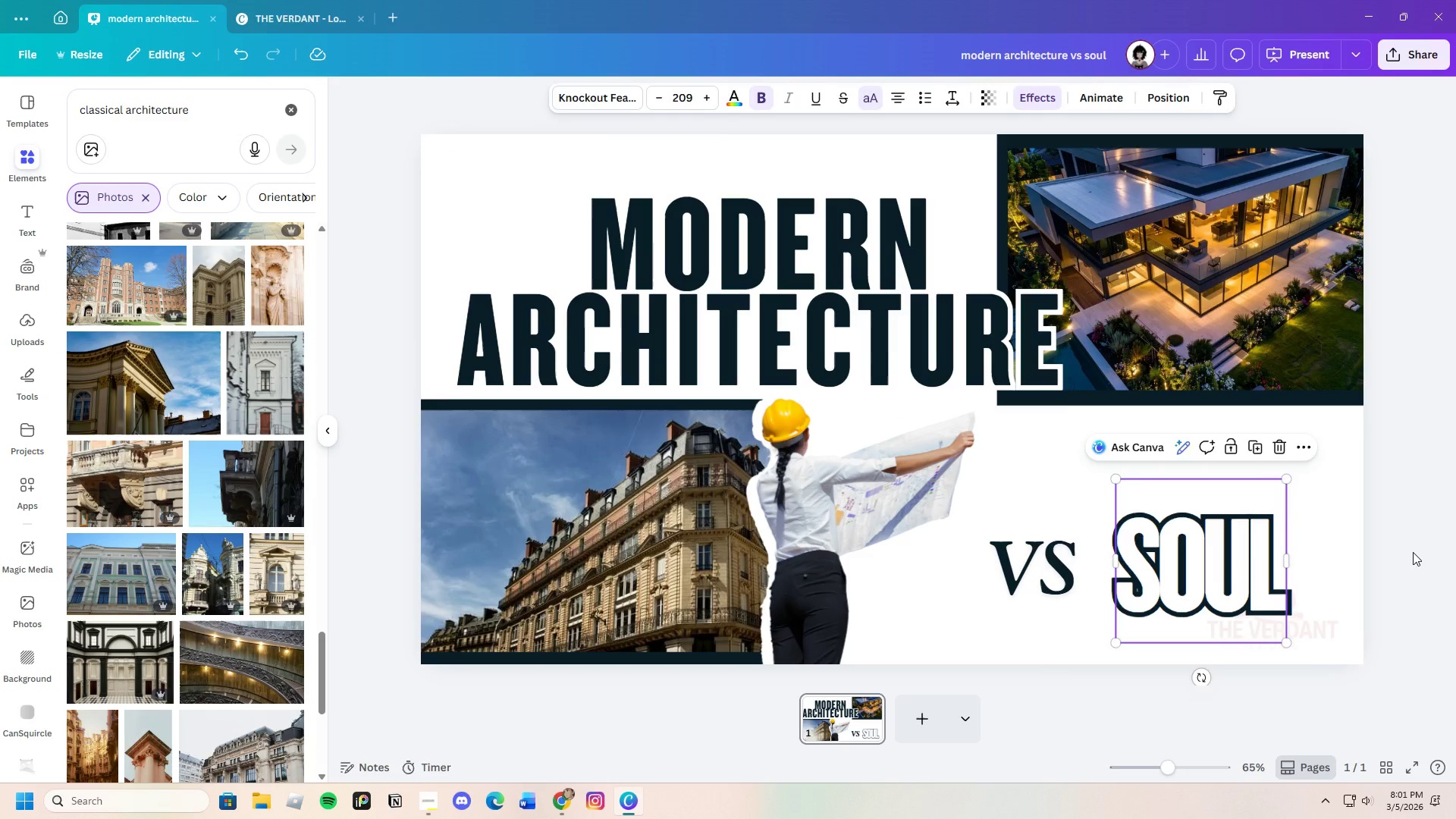 
left_click([1413, 552])
 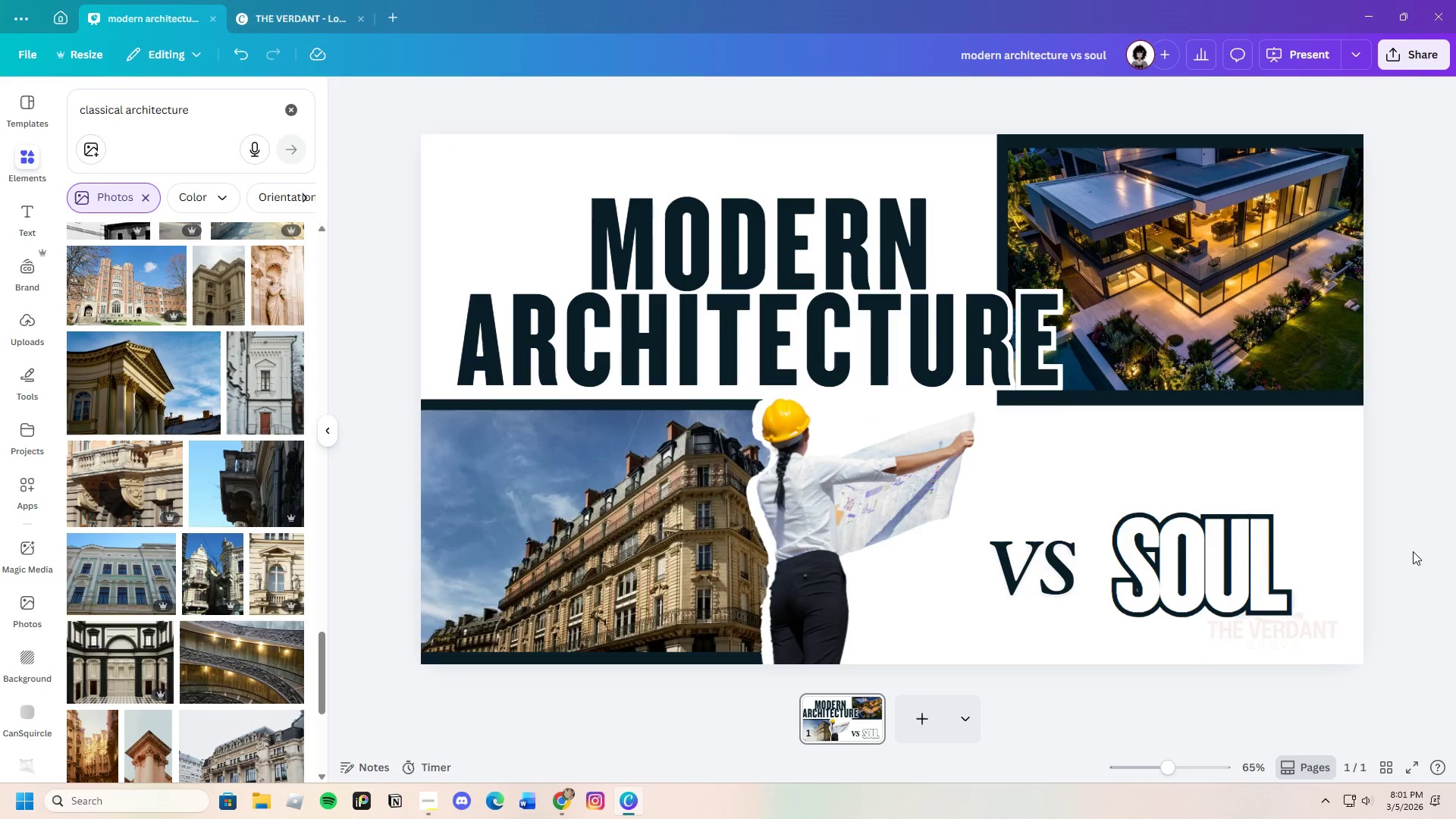 
wait(14.81)
 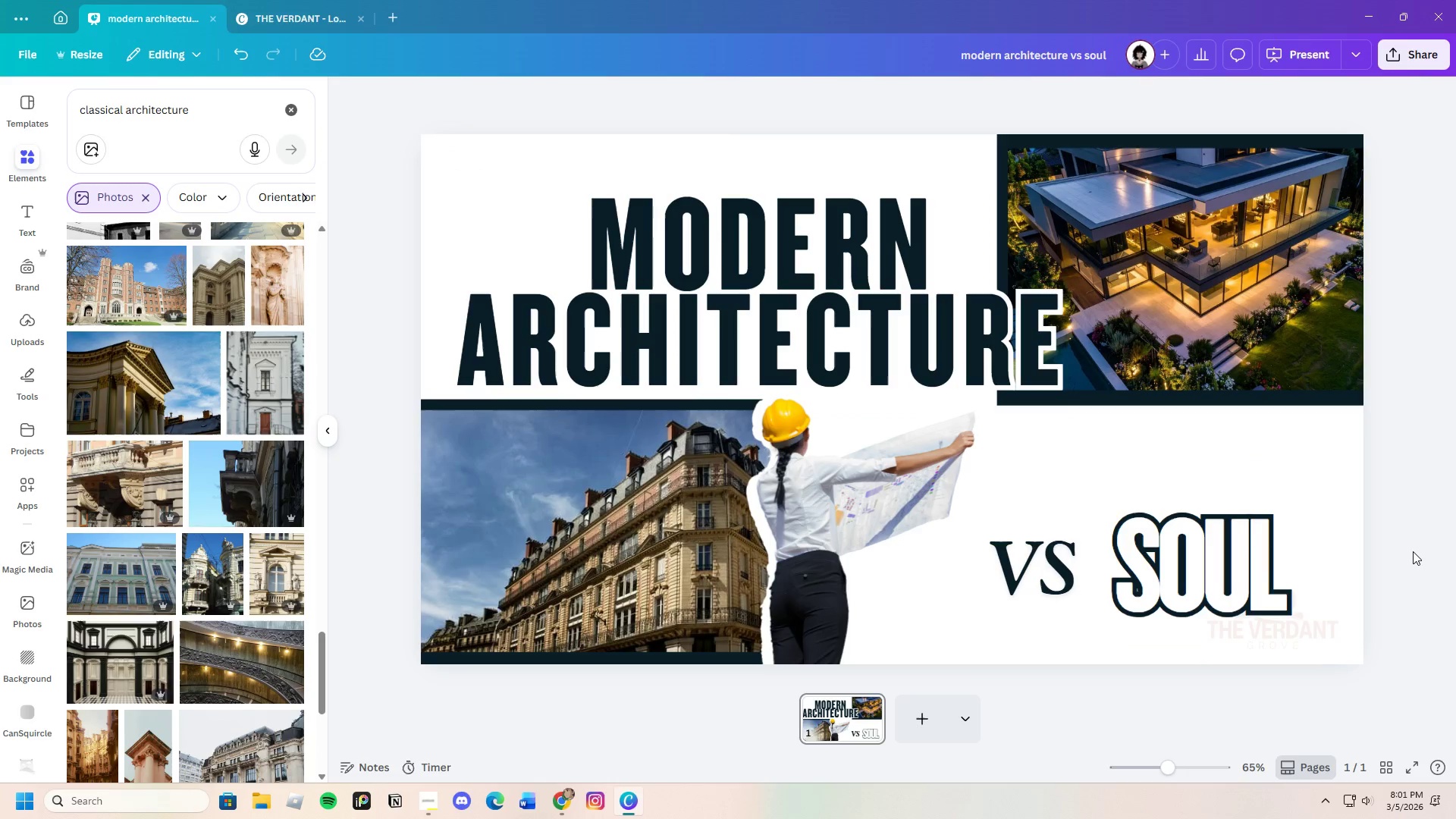 
scroll: coordinate [192, 578], scroll_direction: down, amount: 4.0
 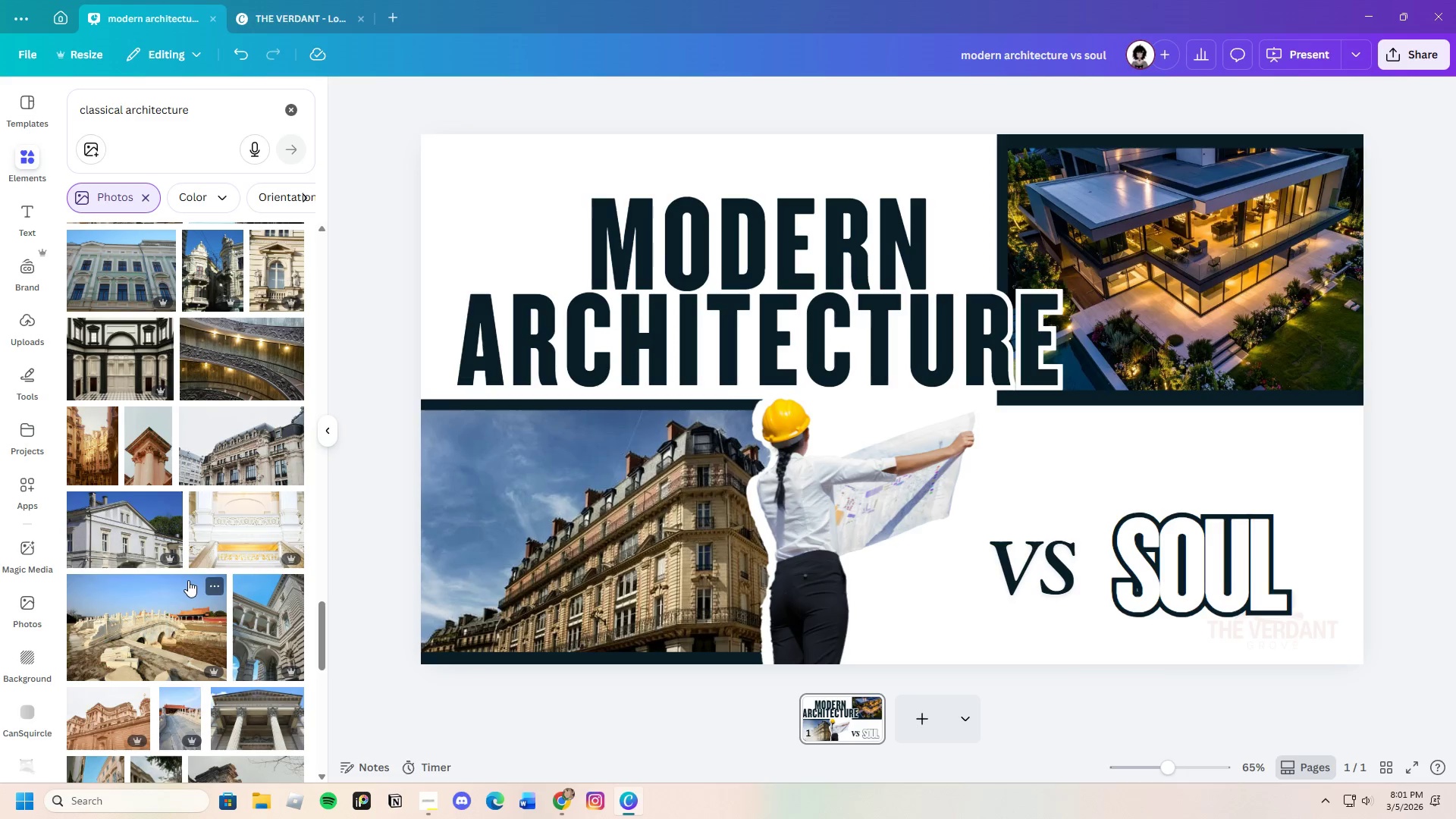 
scroll: coordinate [184, 580], scroll_direction: up, amount: 21.0
 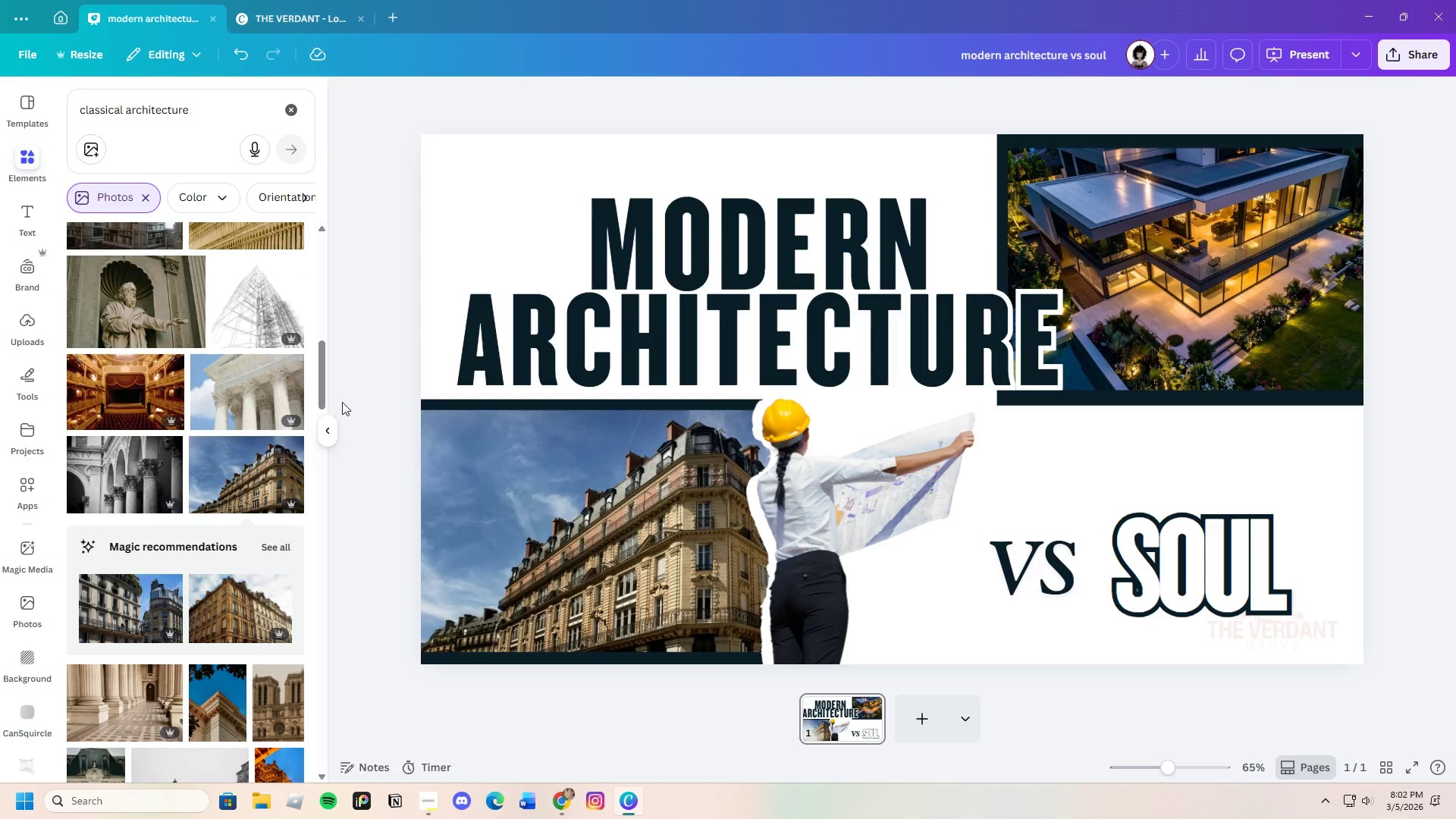 
left_click_drag(start_coordinate=[328, 403], to_coordinate=[338, 246])
 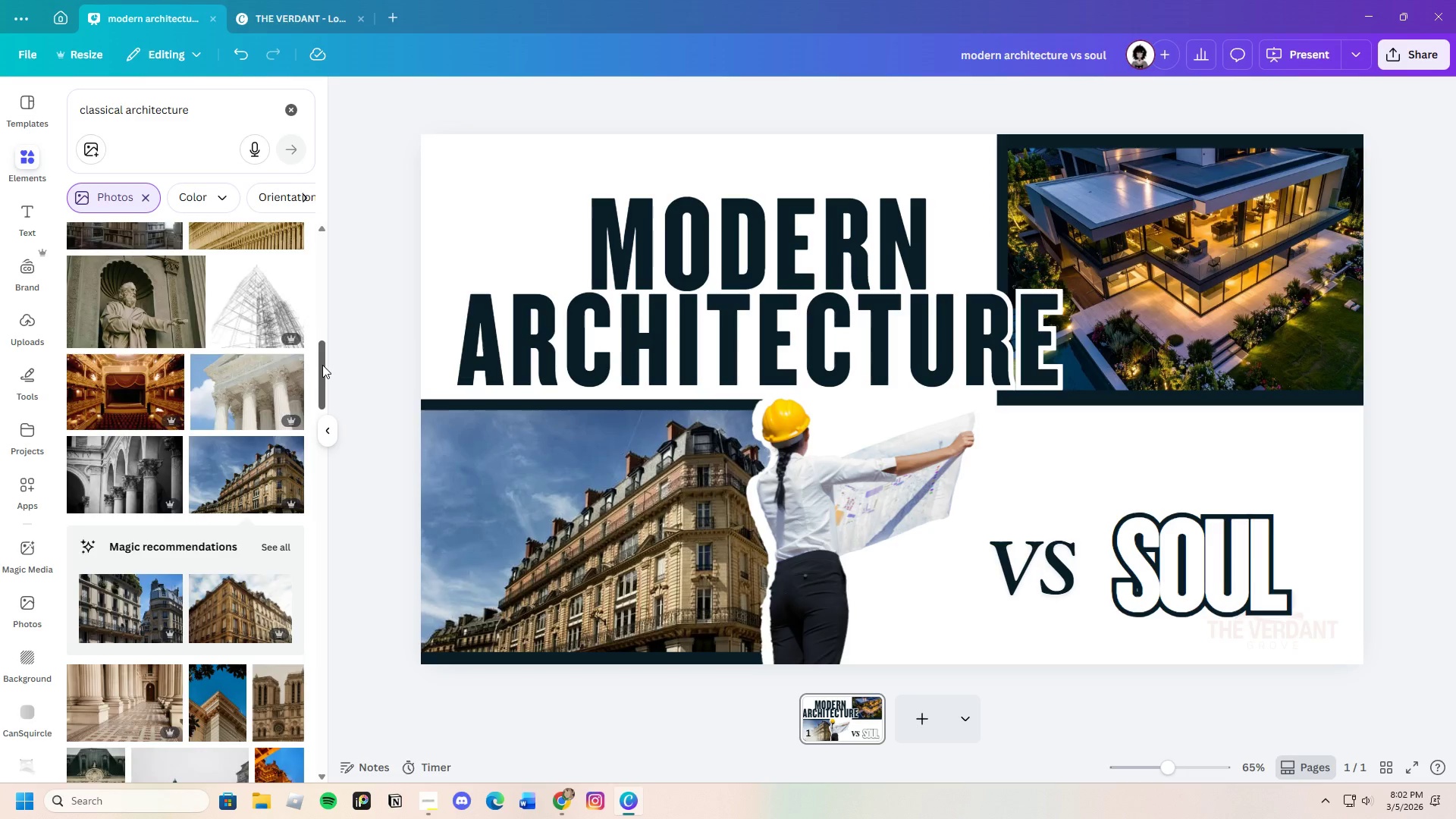 
left_click_drag(start_coordinate=[322, 365], to_coordinate=[357, 206])
 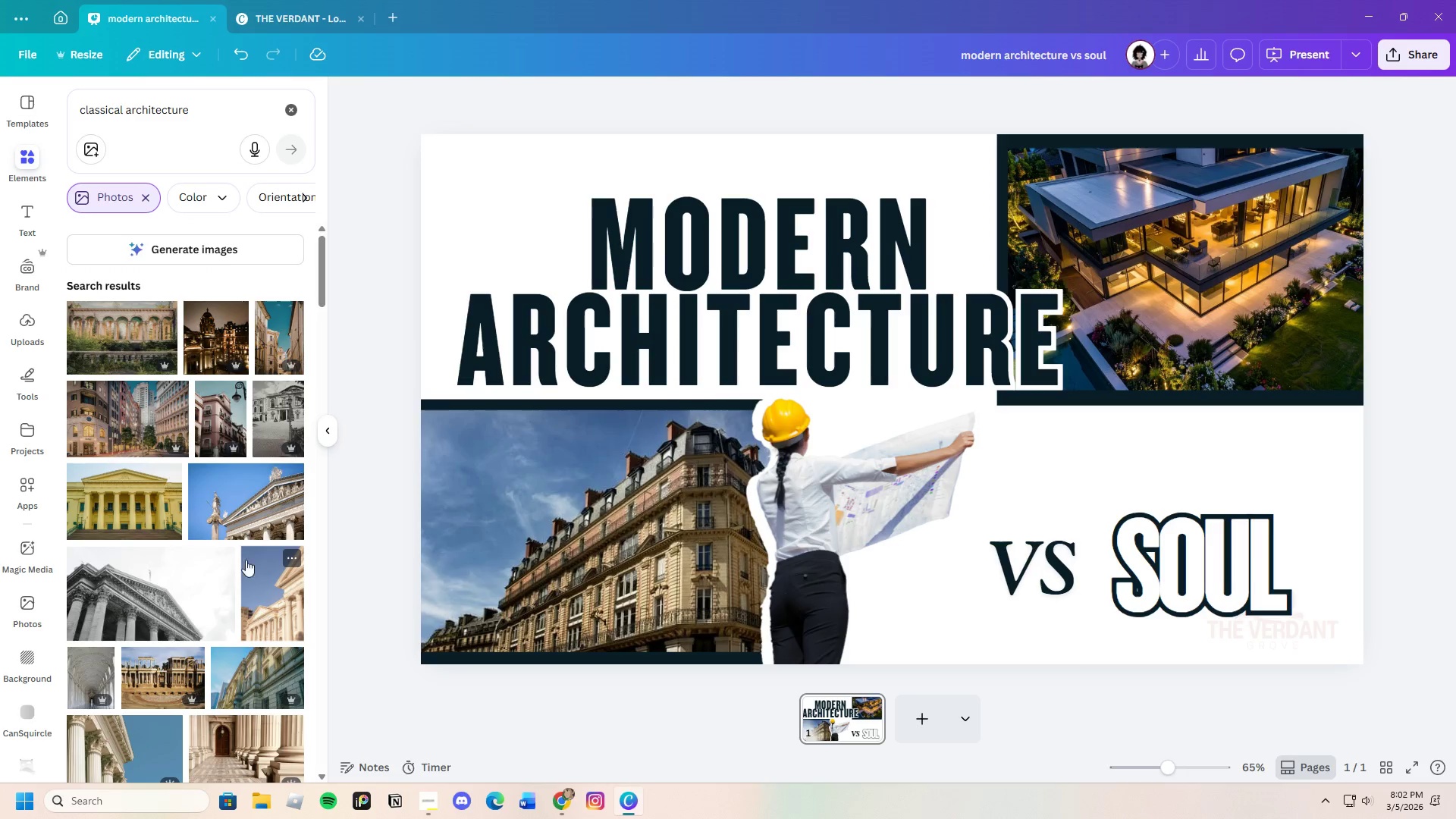 
left_click([245, 507])
 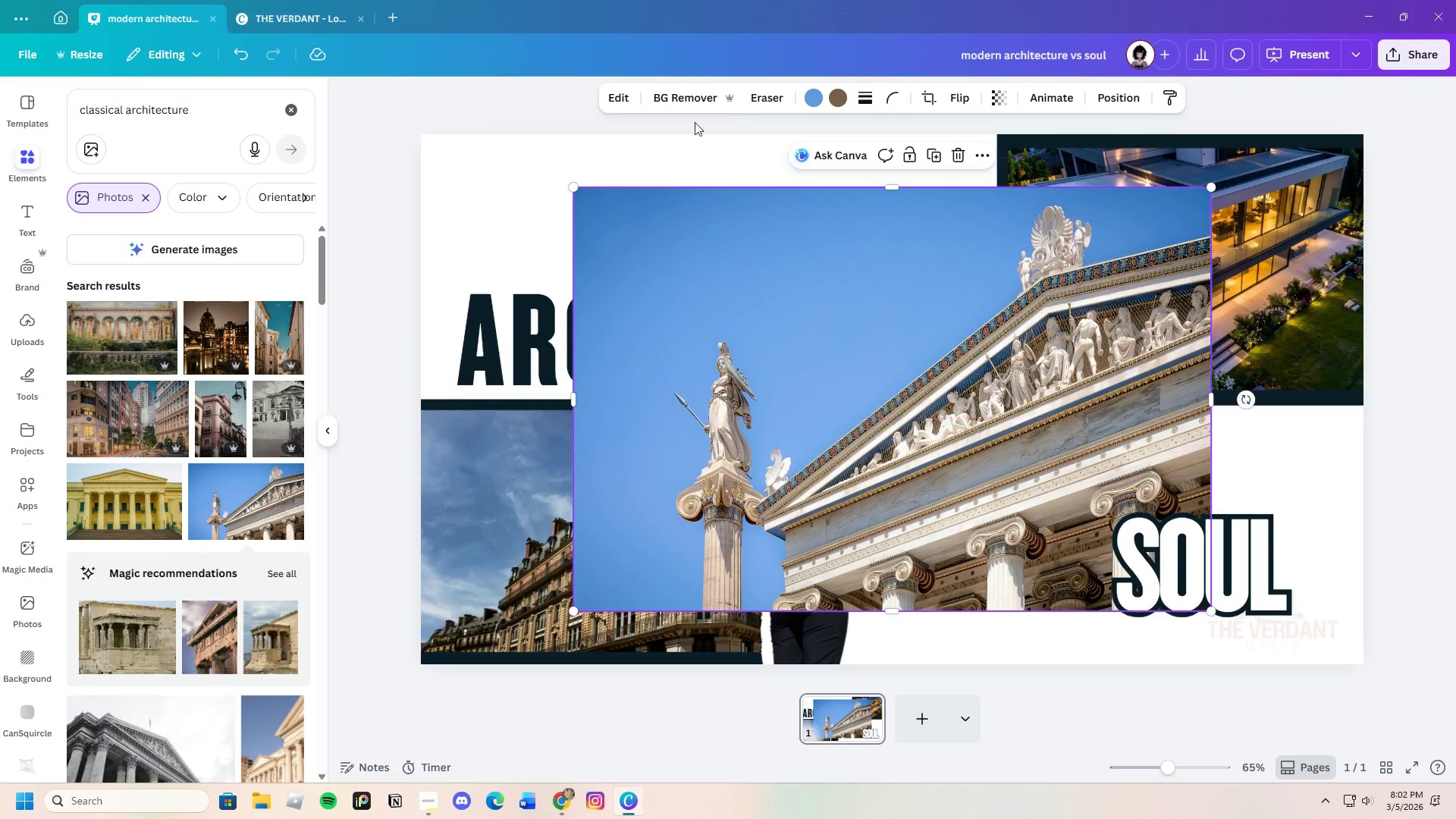 
left_click([716, 94])
 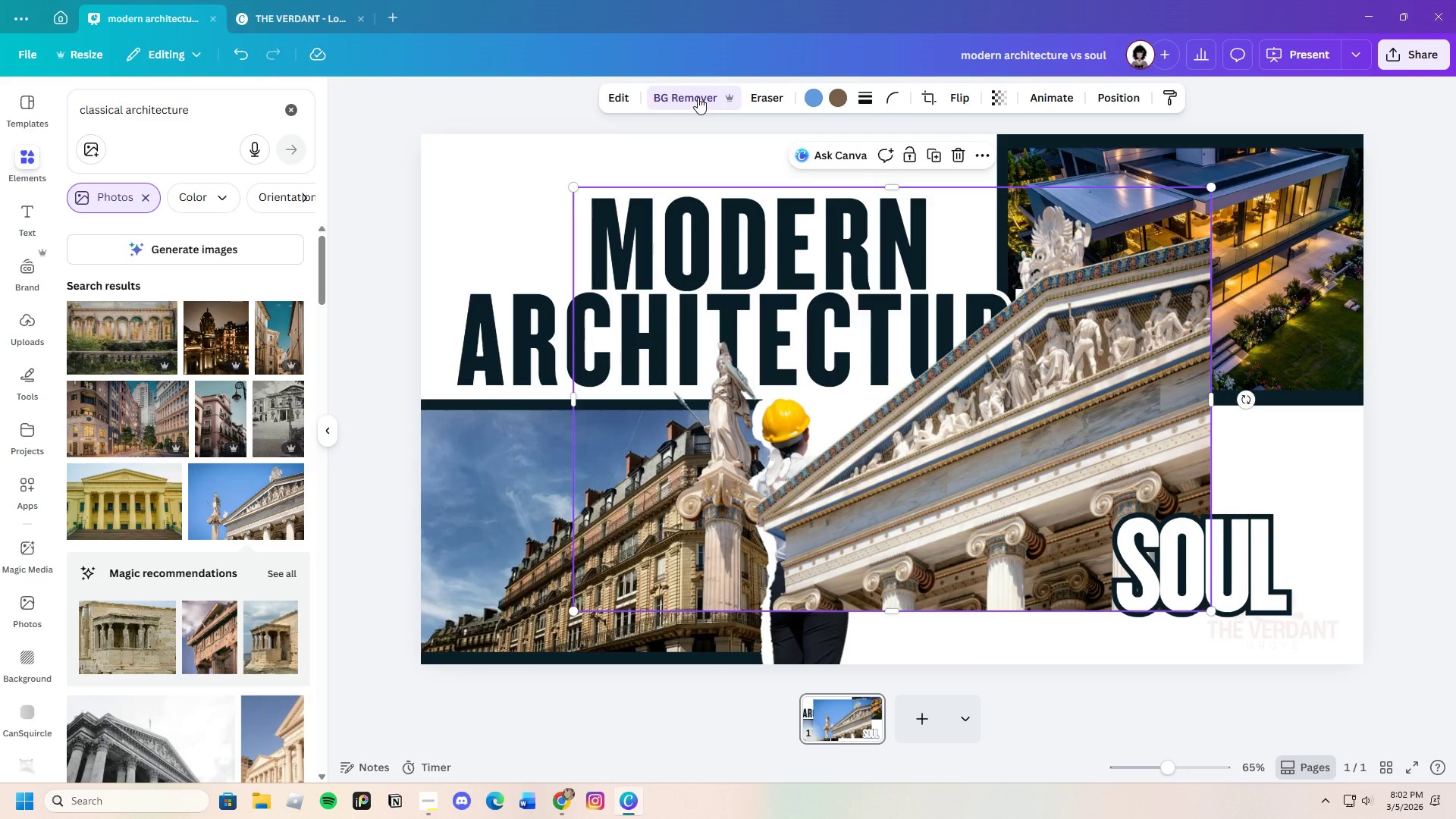 
left_click_drag(start_coordinate=[954, 408], to_coordinate=[1163, 493])
 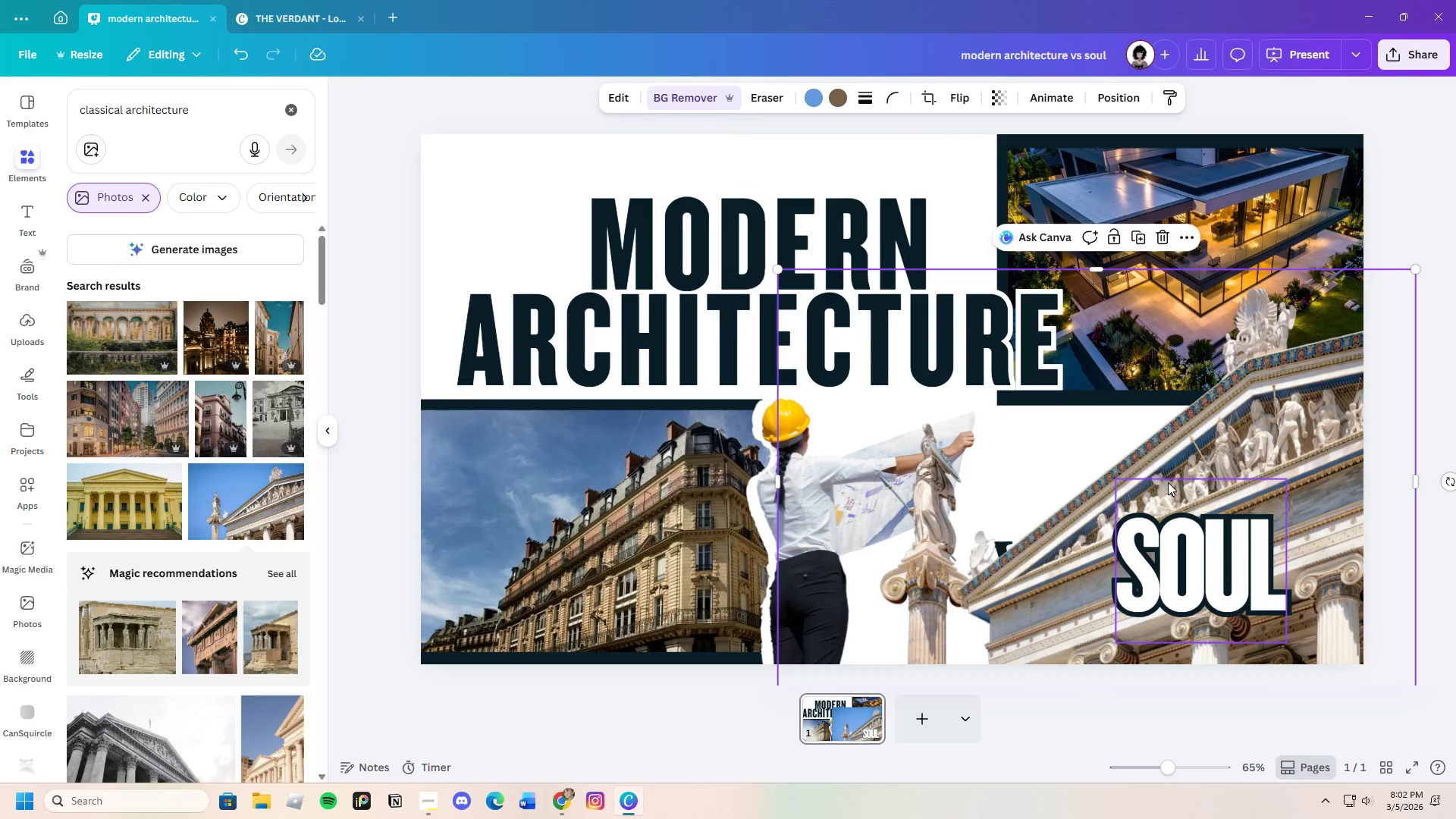 
right_click([1168, 482])
 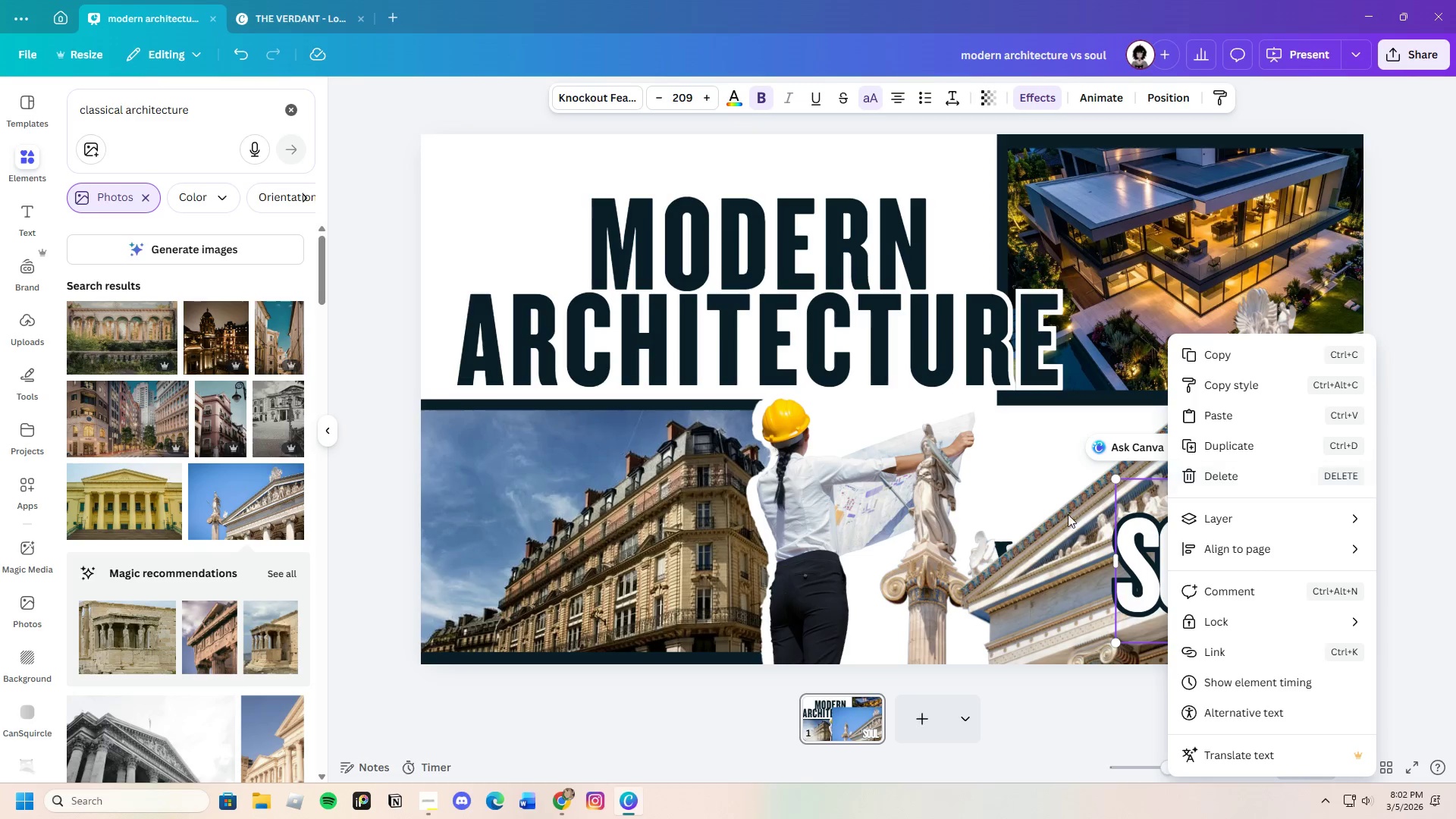 
left_click([1049, 522])
 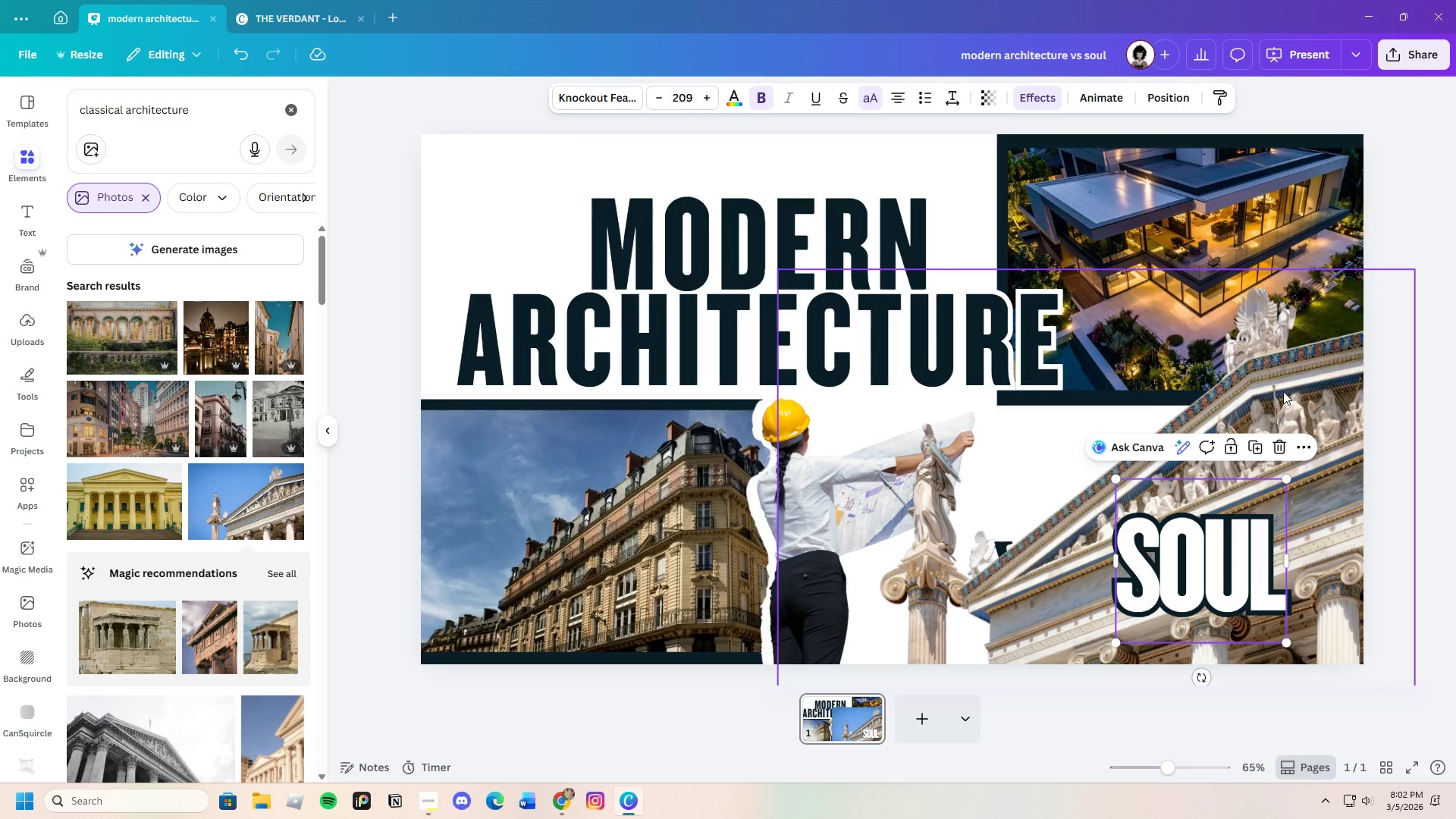 
right_click([1290, 385])
 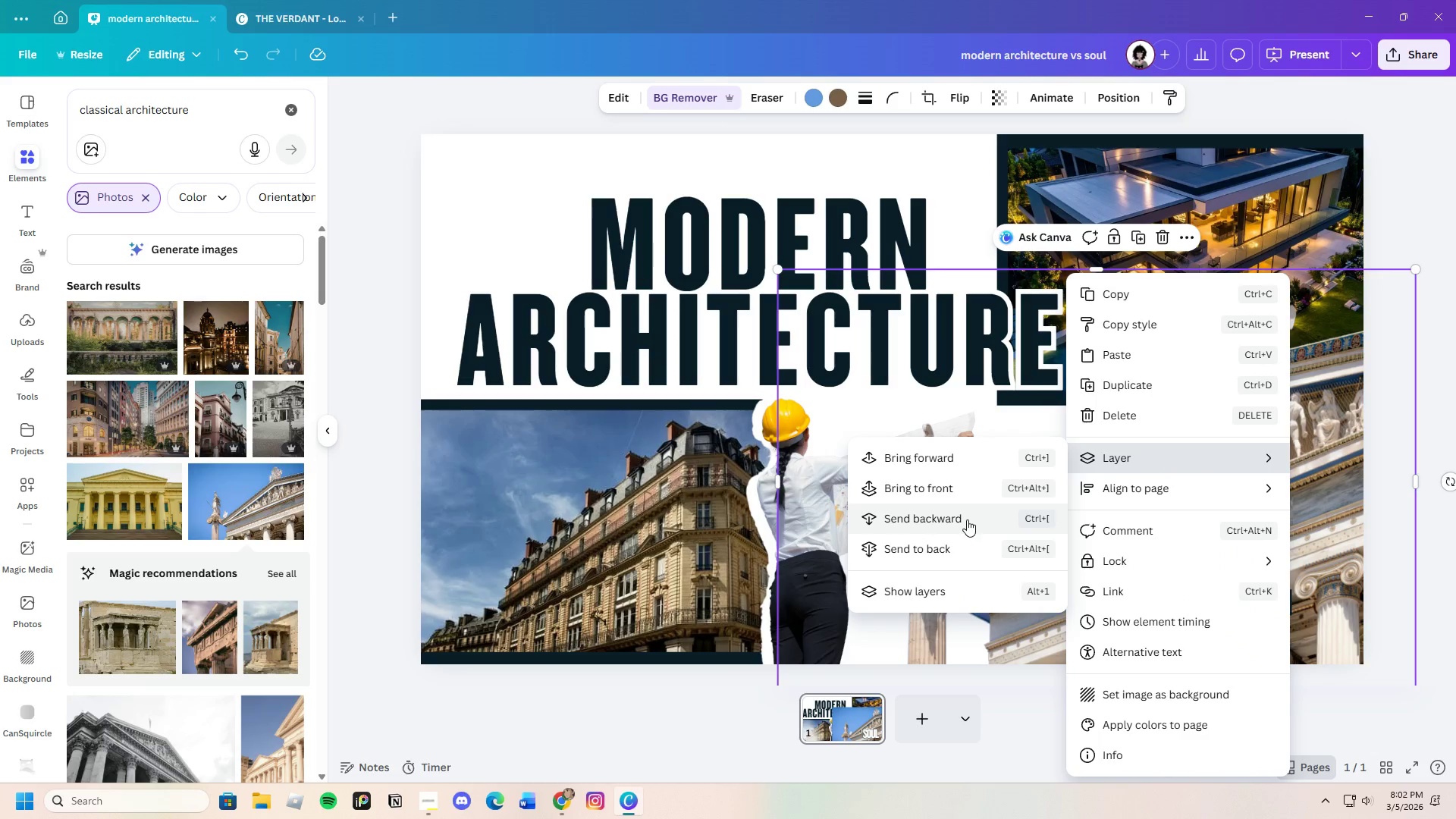 
left_click([966, 519])
 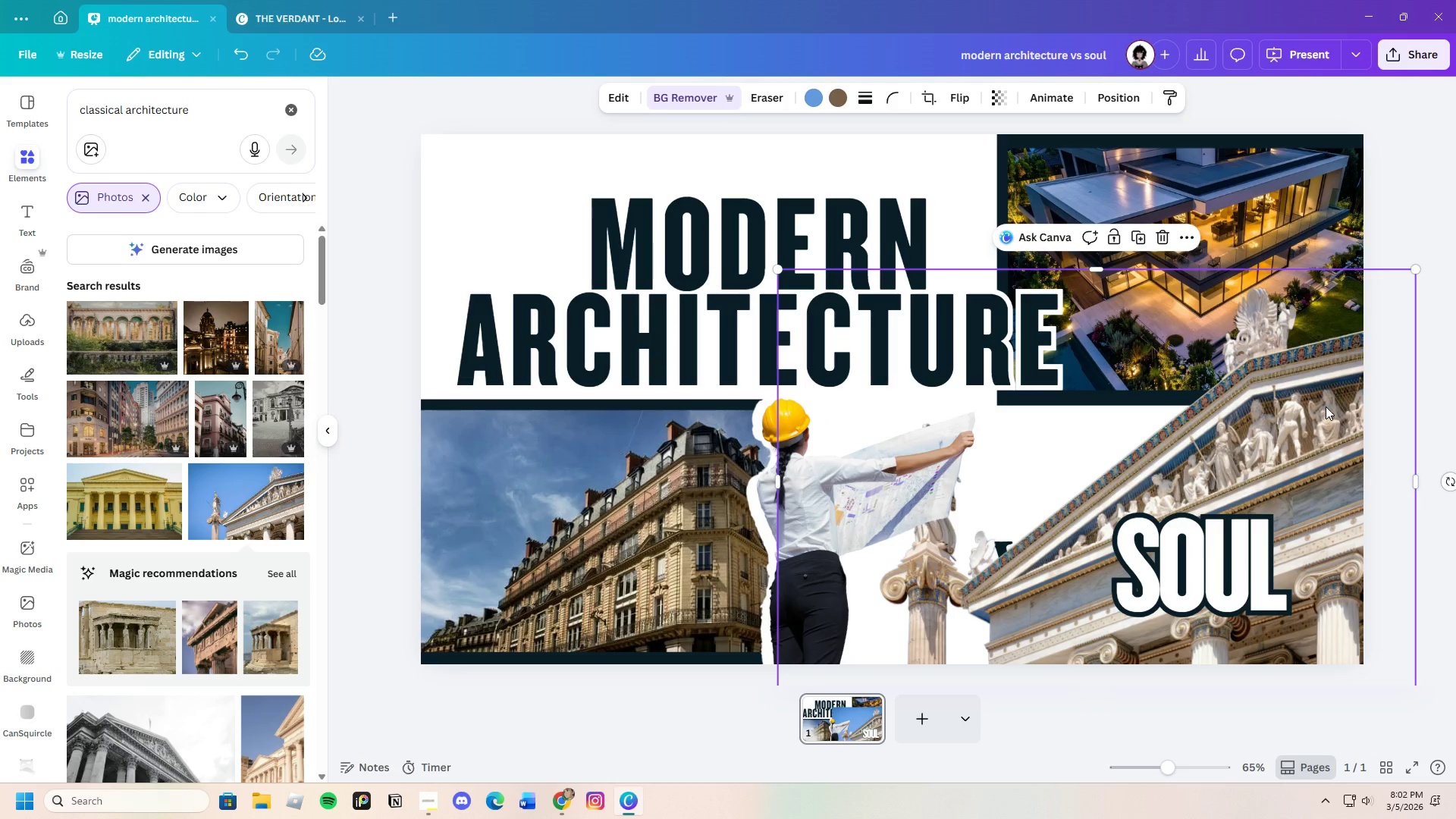 
left_click_drag(start_coordinate=[1326, 406], to_coordinate=[1336, 414])
 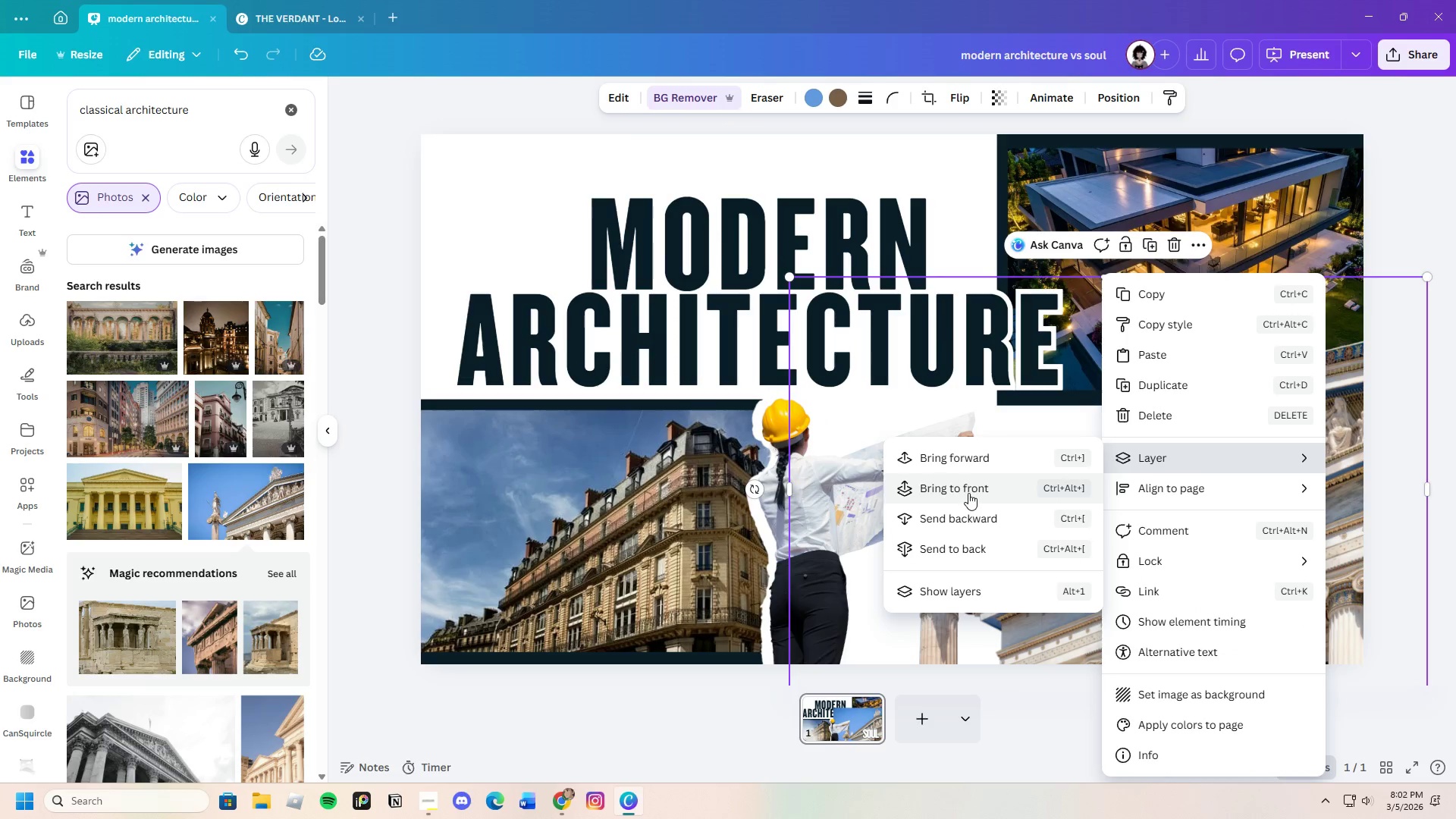 
left_click([972, 513])
 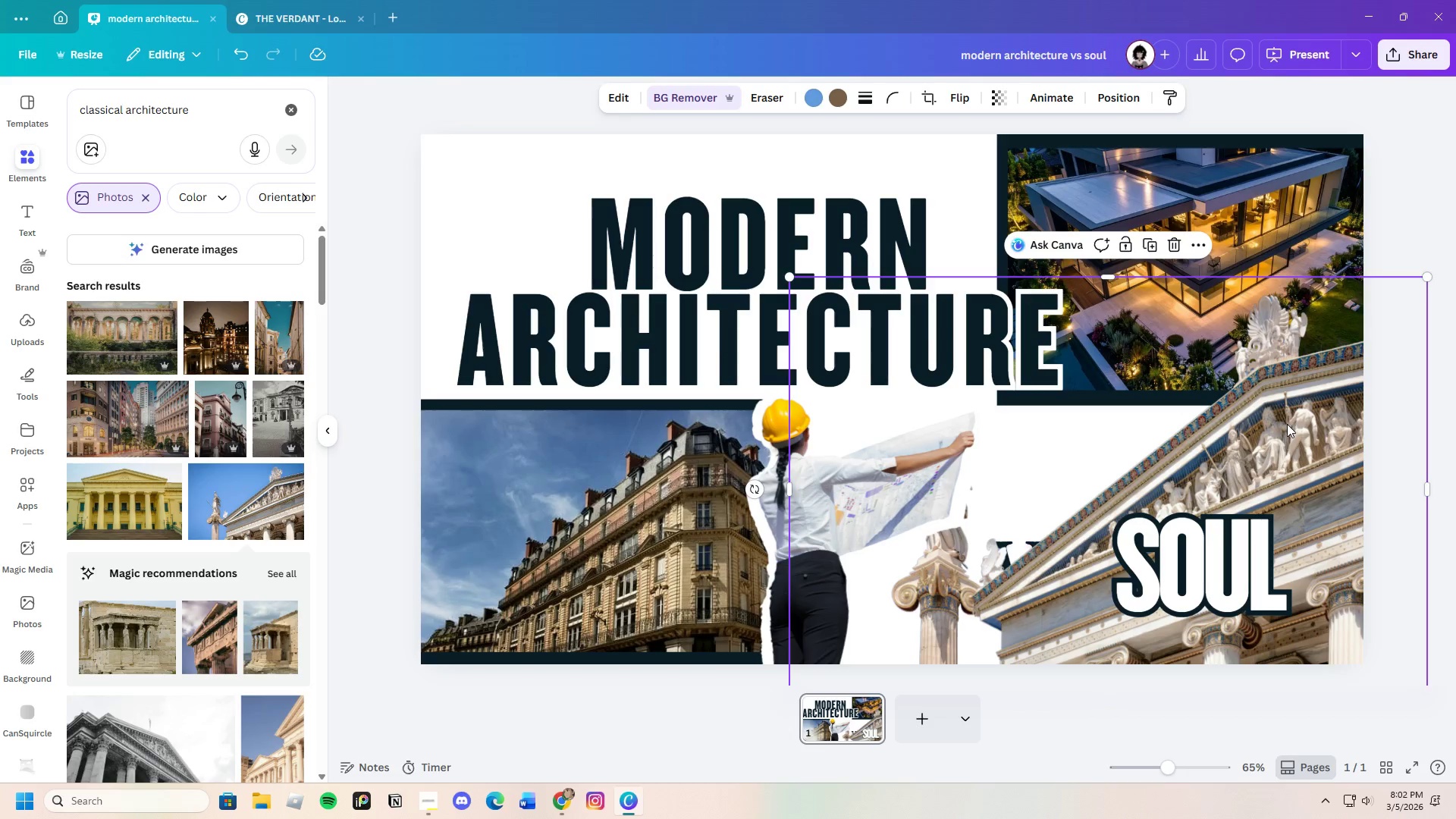 
right_click([1235, 442])
 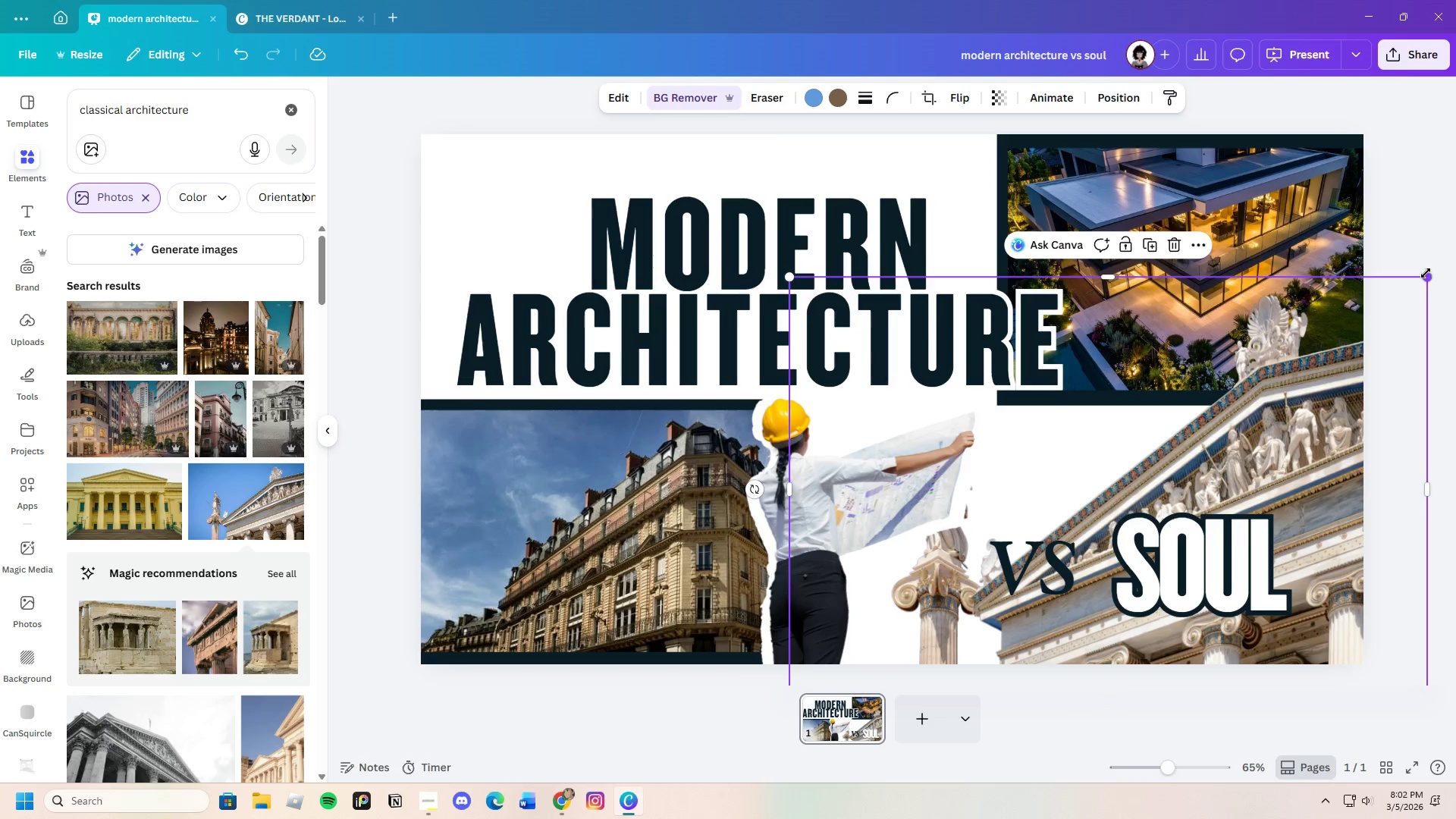 
wait(6.31)
 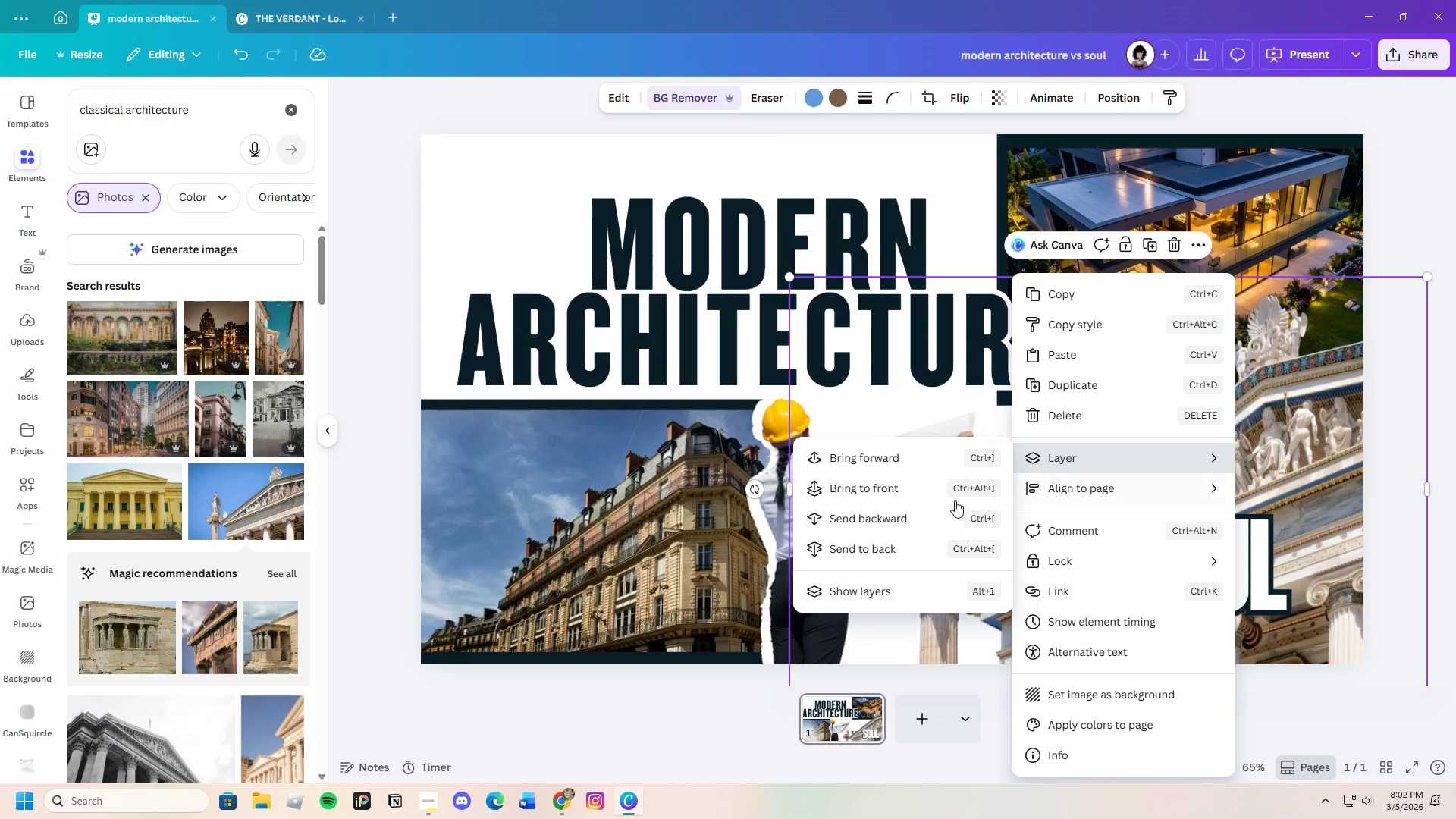 
left_click_drag(start_coordinate=[790, 491], to_coordinate=[885, 508])
 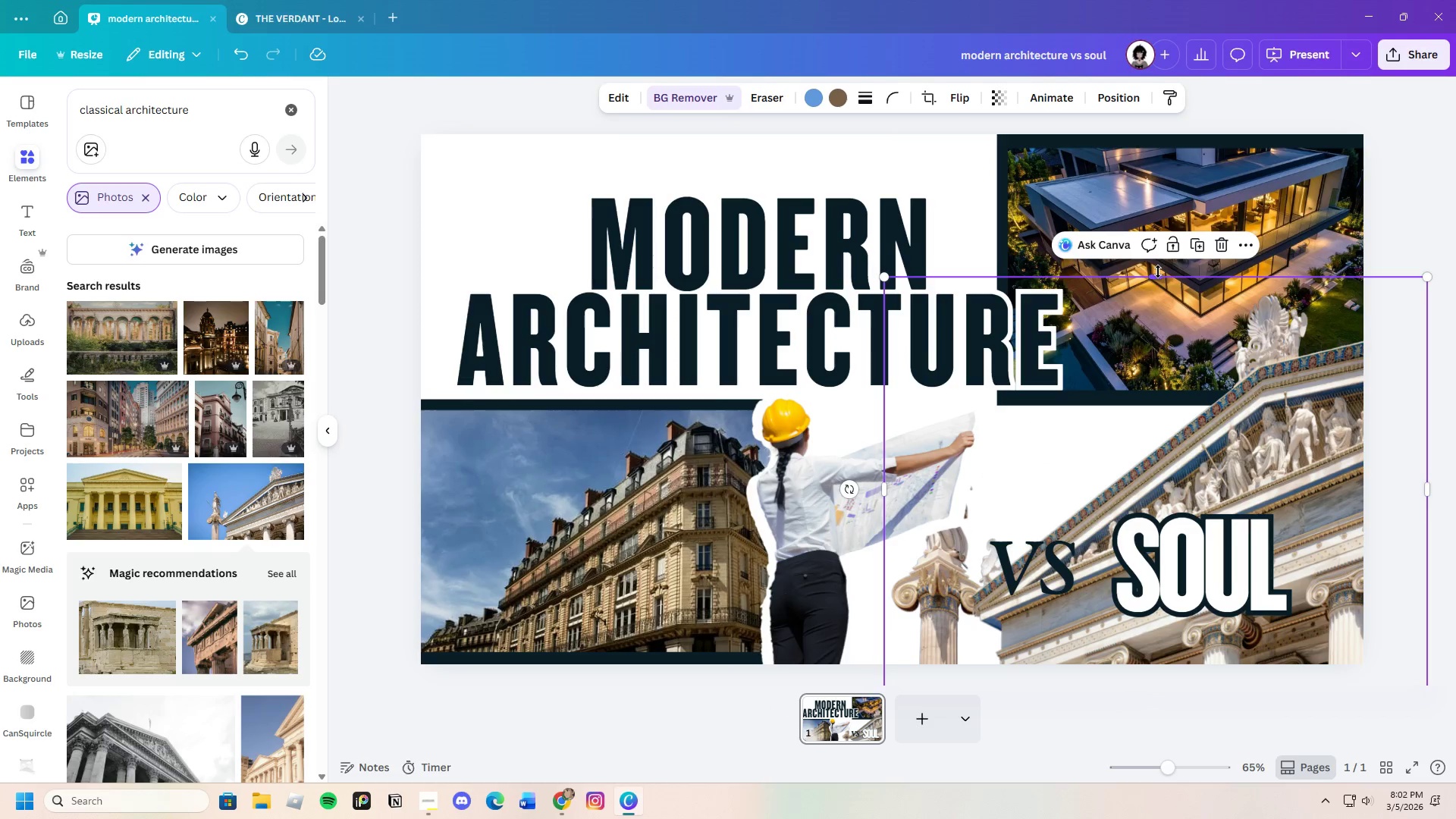 
left_click_drag(start_coordinate=[1159, 279], to_coordinate=[1163, 290])
 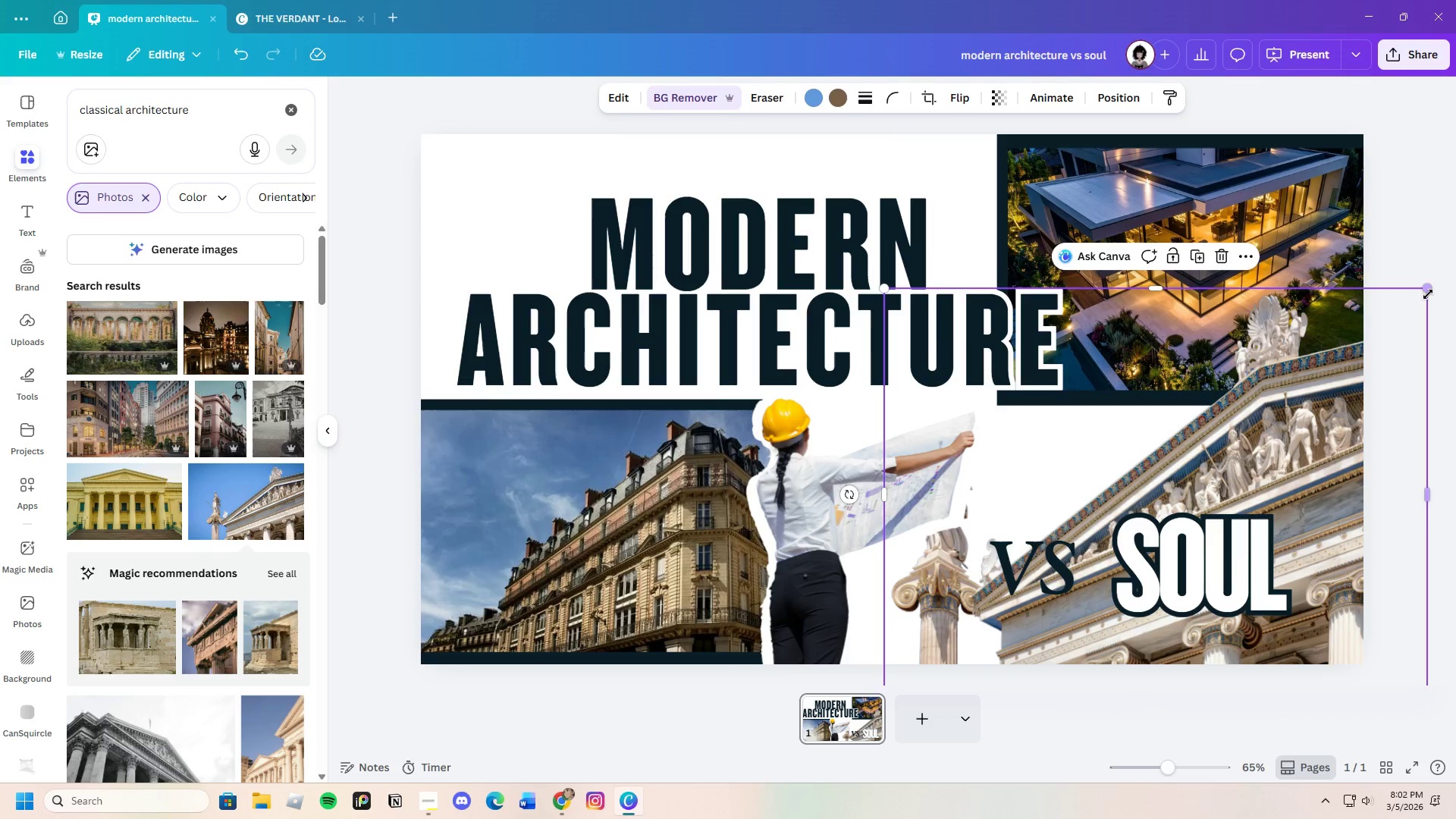 
left_click_drag(start_coordinate=[1428, 289], to_coordinate=[1291, 410])
 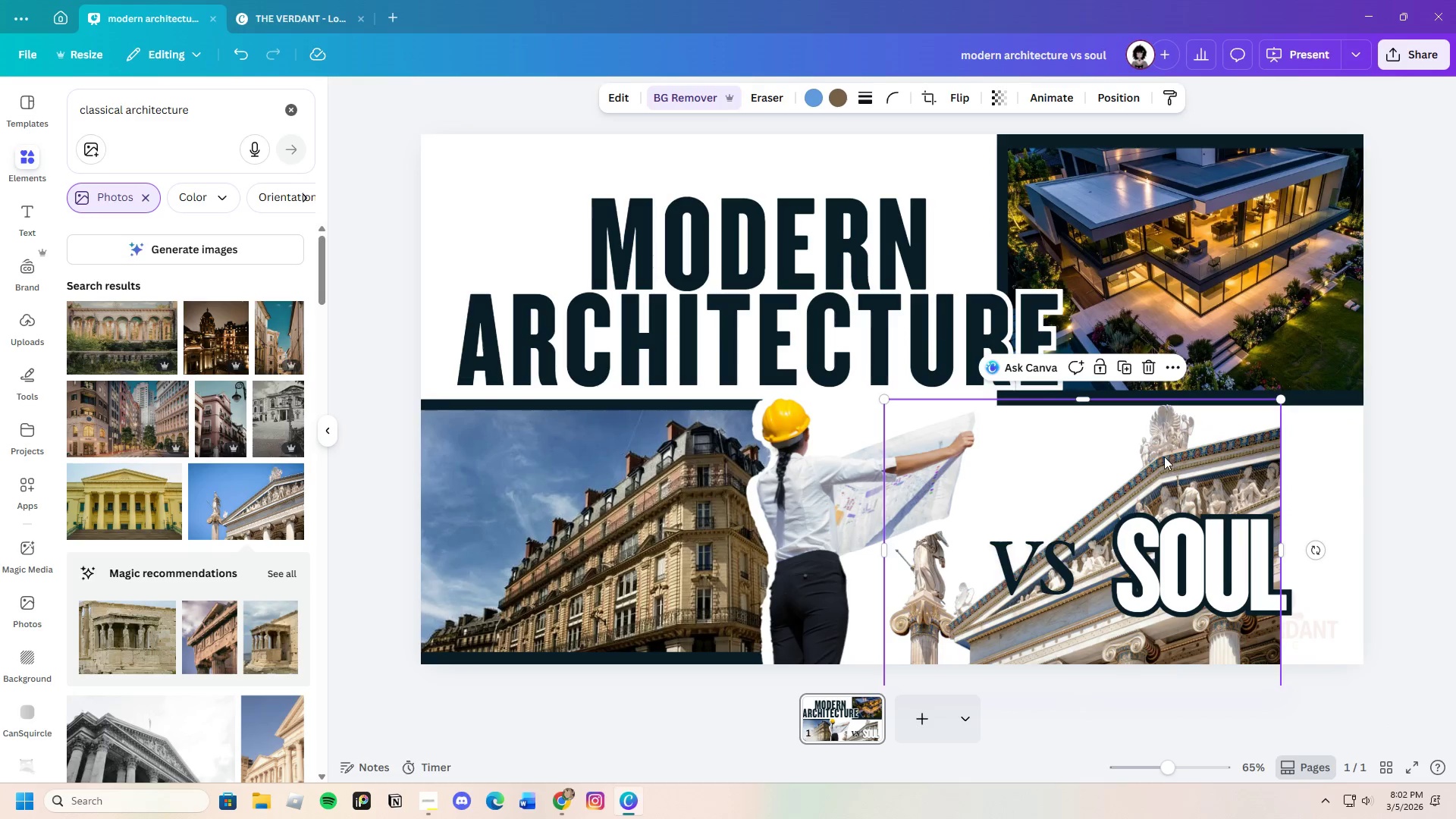 
left_click_drag(start_coordinate=[1169, 453], to_coordinate=[1269, 453])
 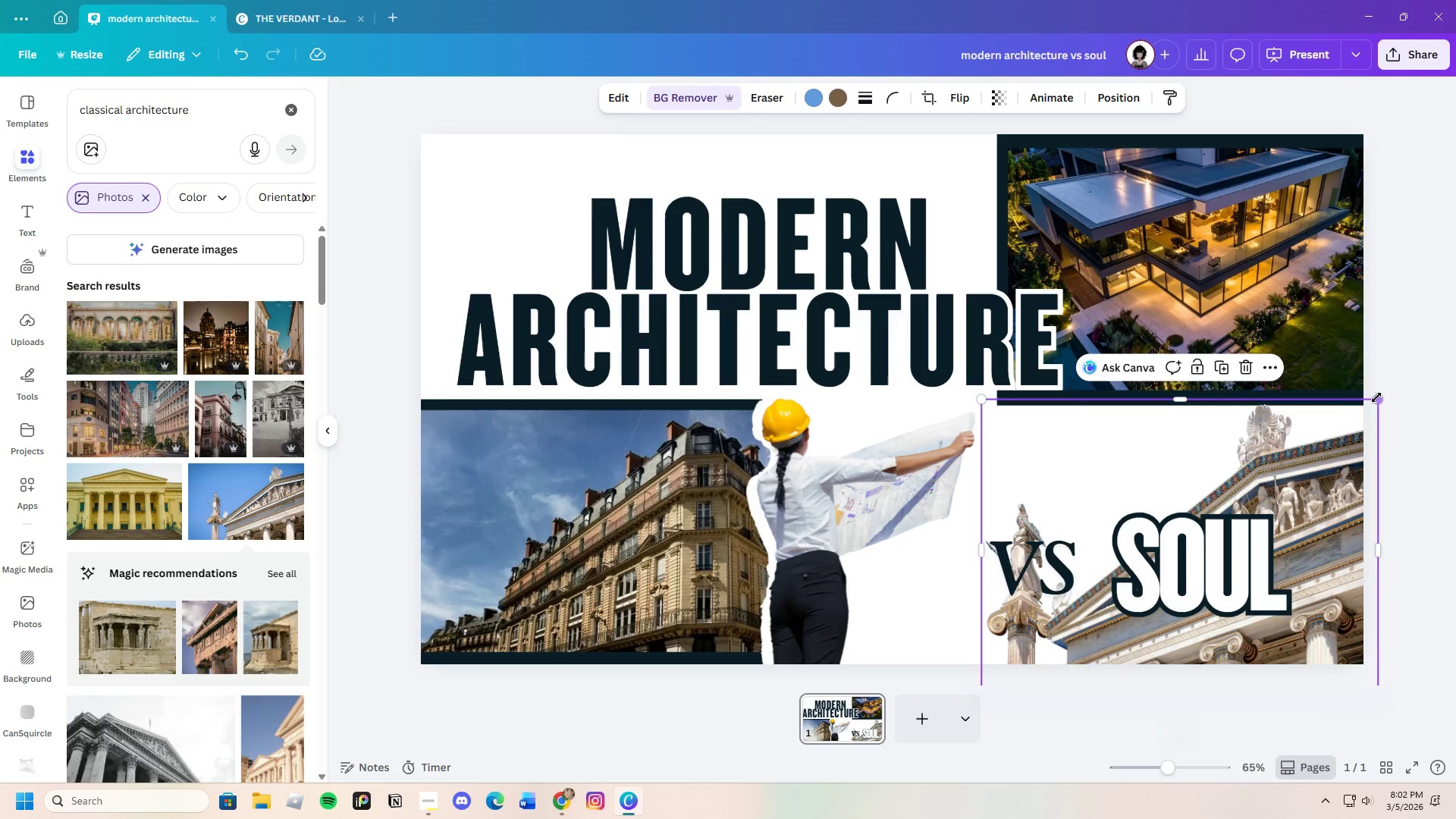 
left_click_drag(start_coordinate=[1376, 397], to_coordinate=[1417, 323])
 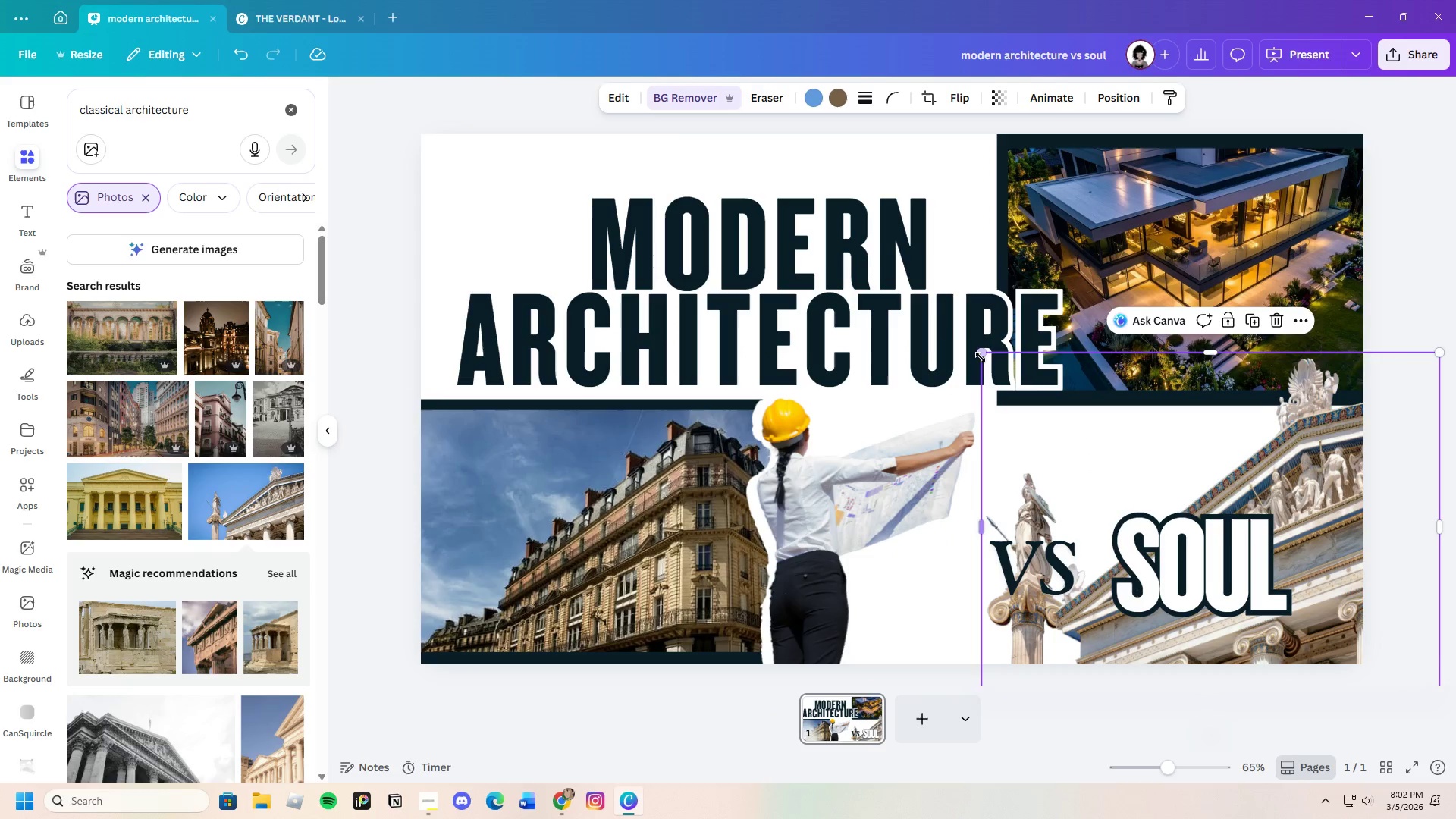 
left_click_drag(start_coordinate=[984, 354], to_coordinate=[943, 350])
 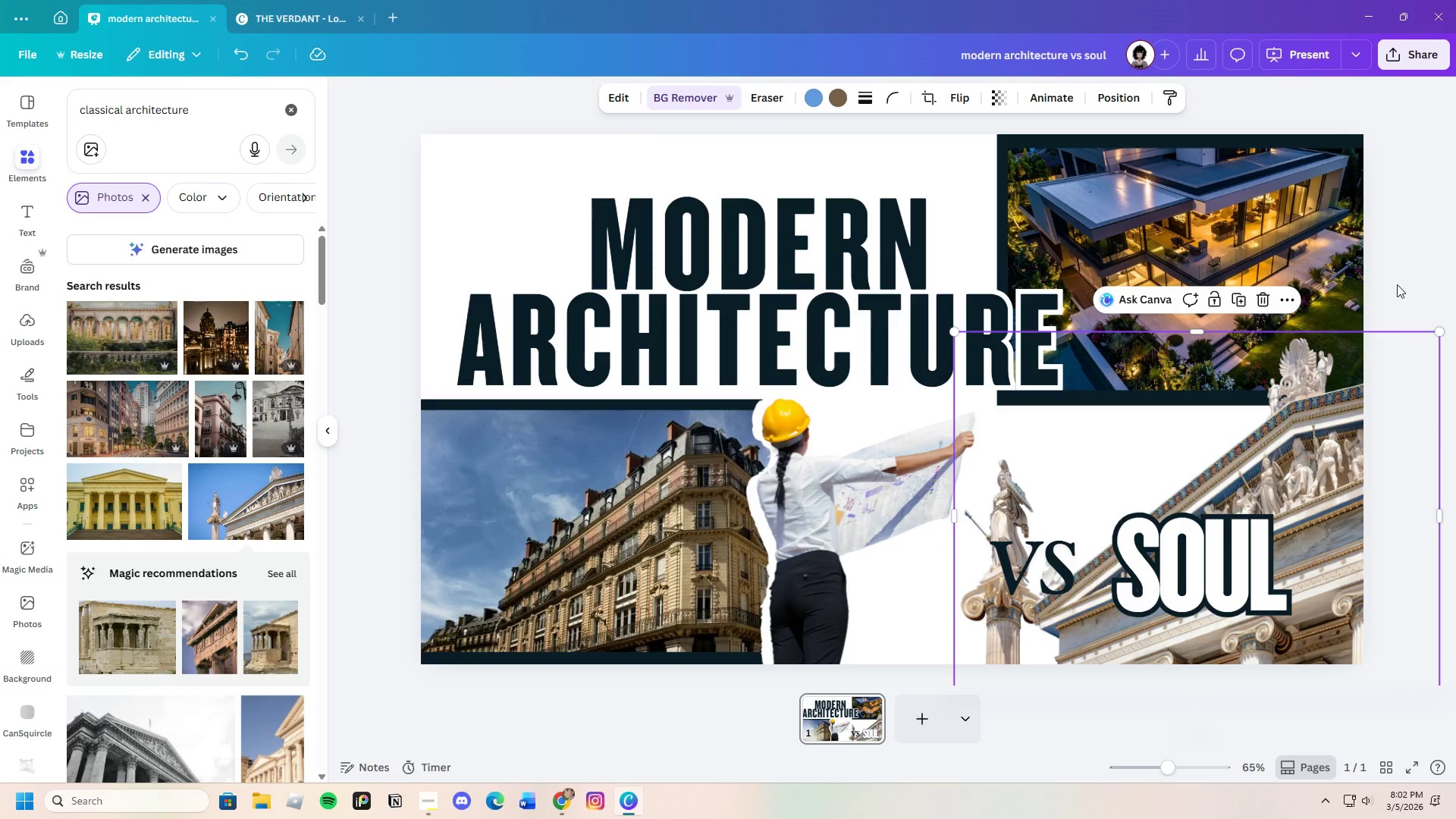 
left_click([1395, 277])
 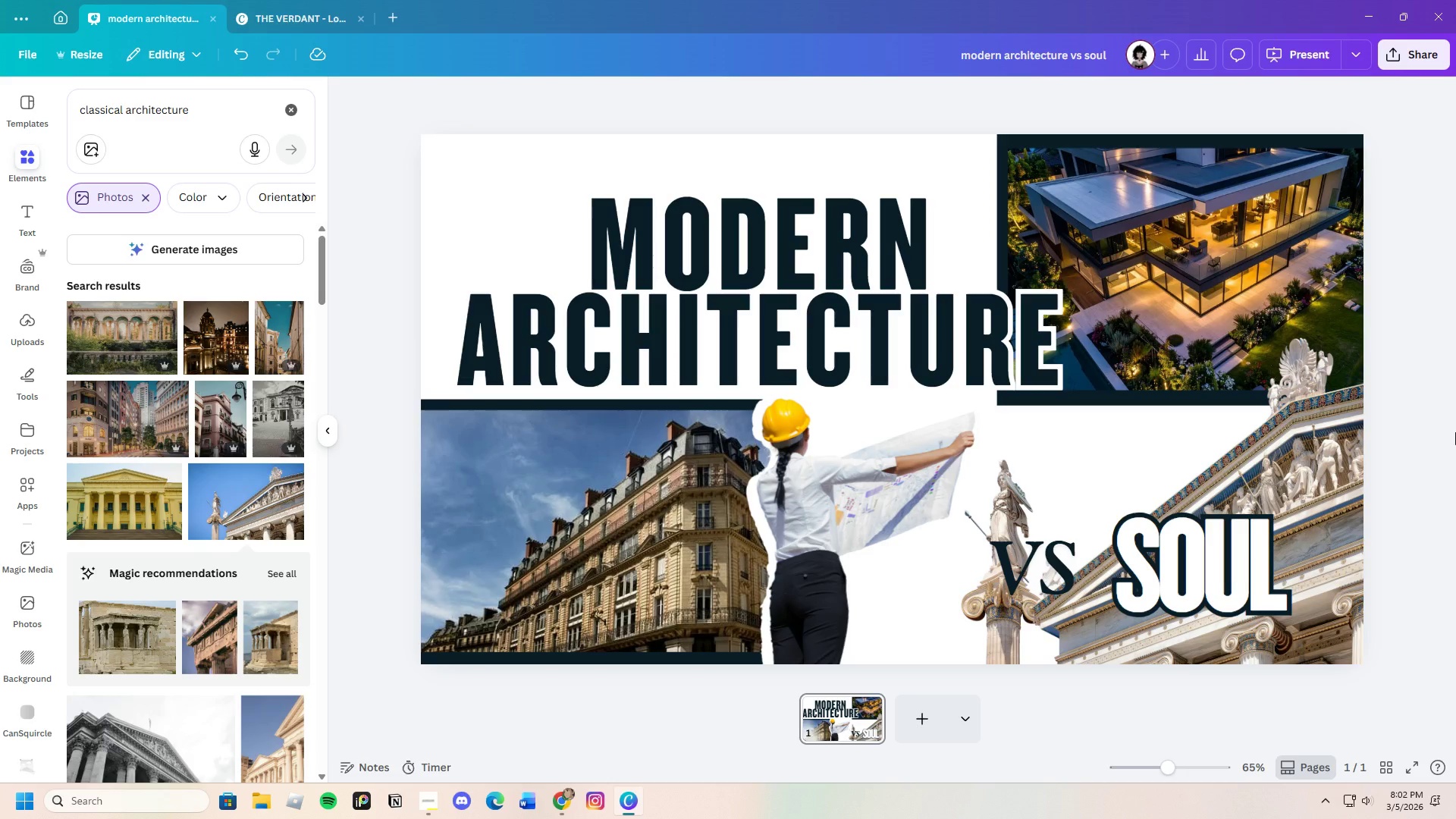 
wait(6.56)
 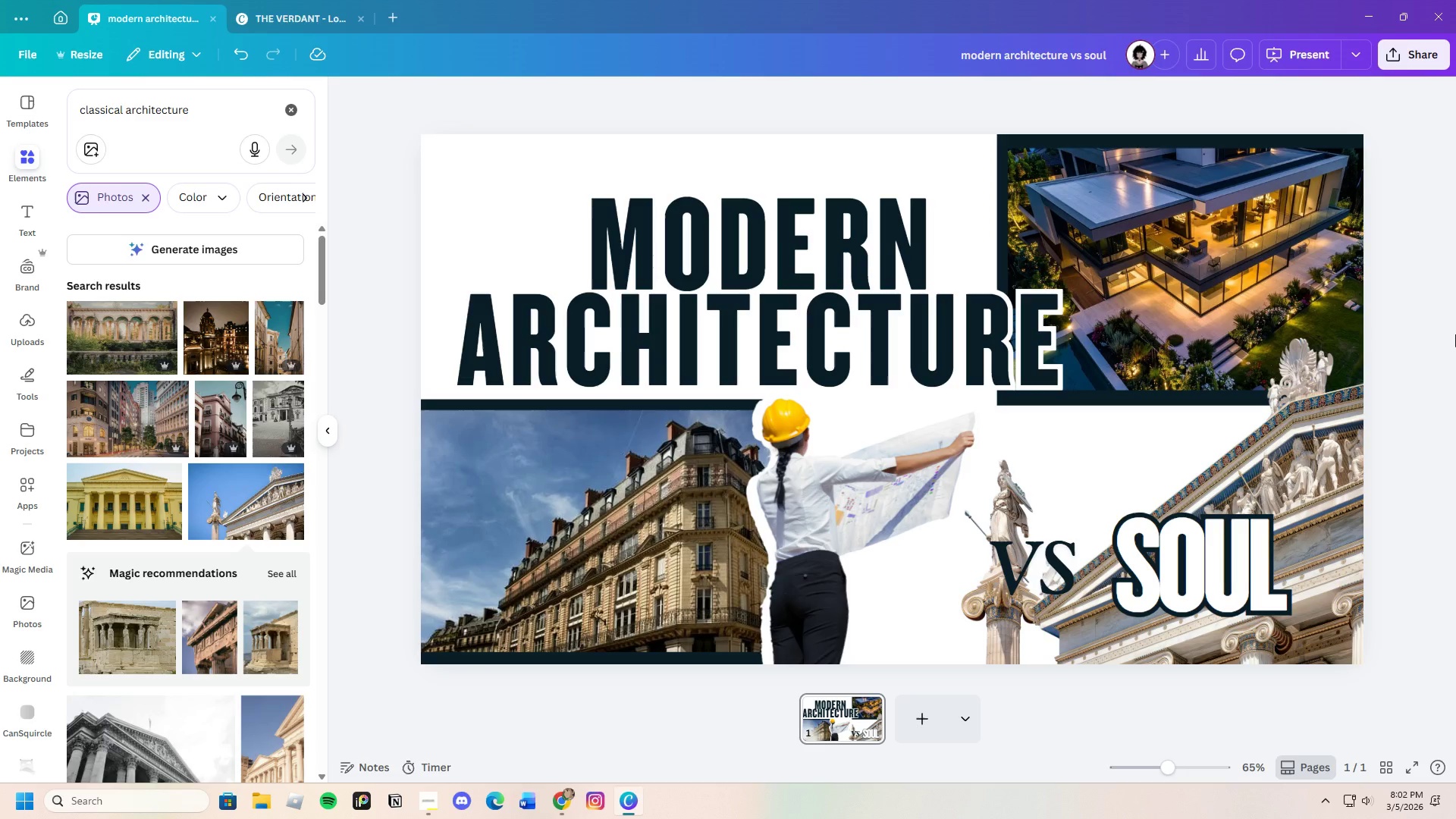 
left_click_drag(start_coordinate=[1314, 499], to_coordinate=[1357, 523])
 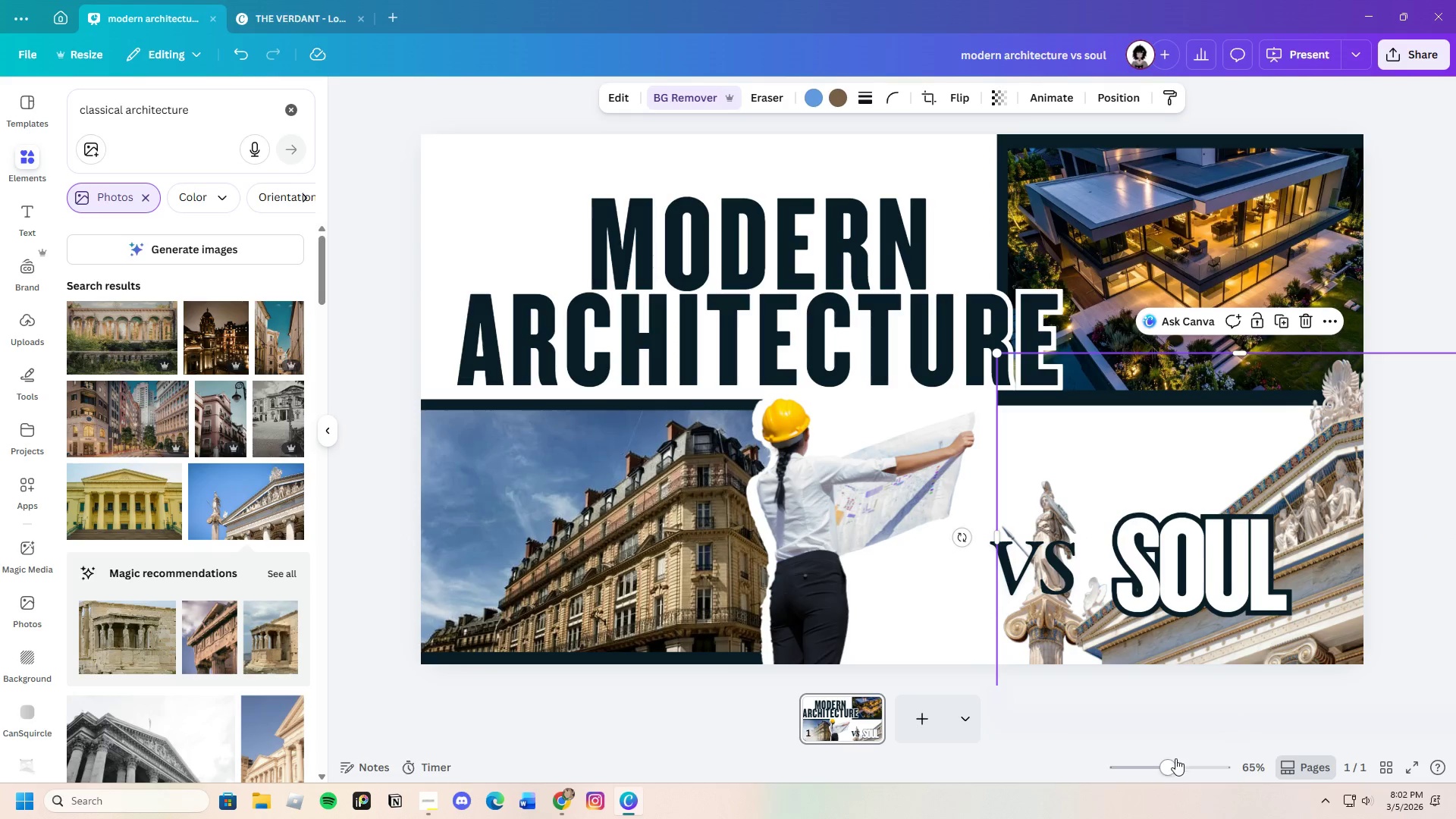 
left_click_drag(start_coordinate=[1167, 767], to_coordinate=[1157, 774])
 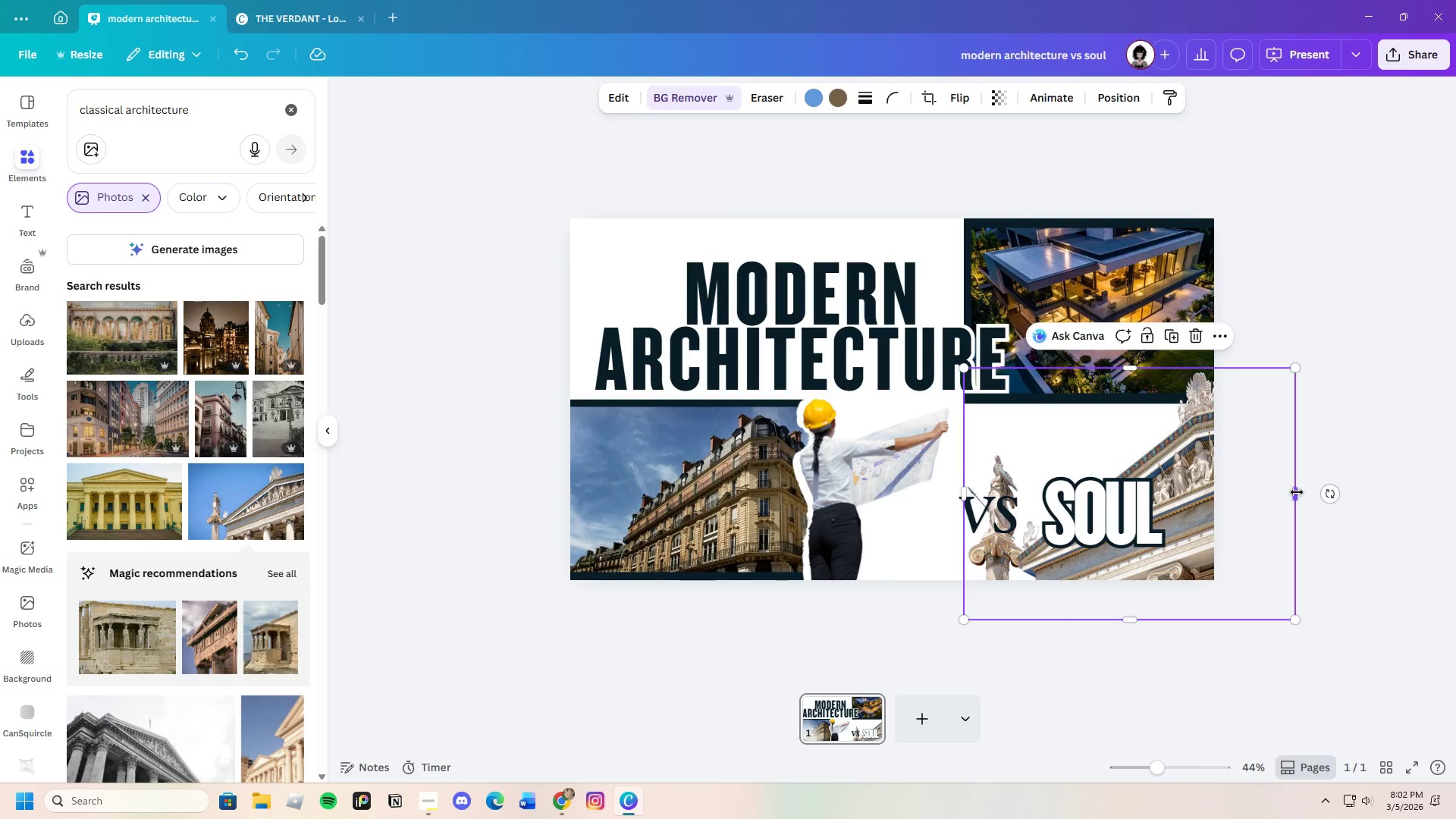 
left_click_drag(start_coordinate=[1293, 491], to_coordinate=[1222, 499])
 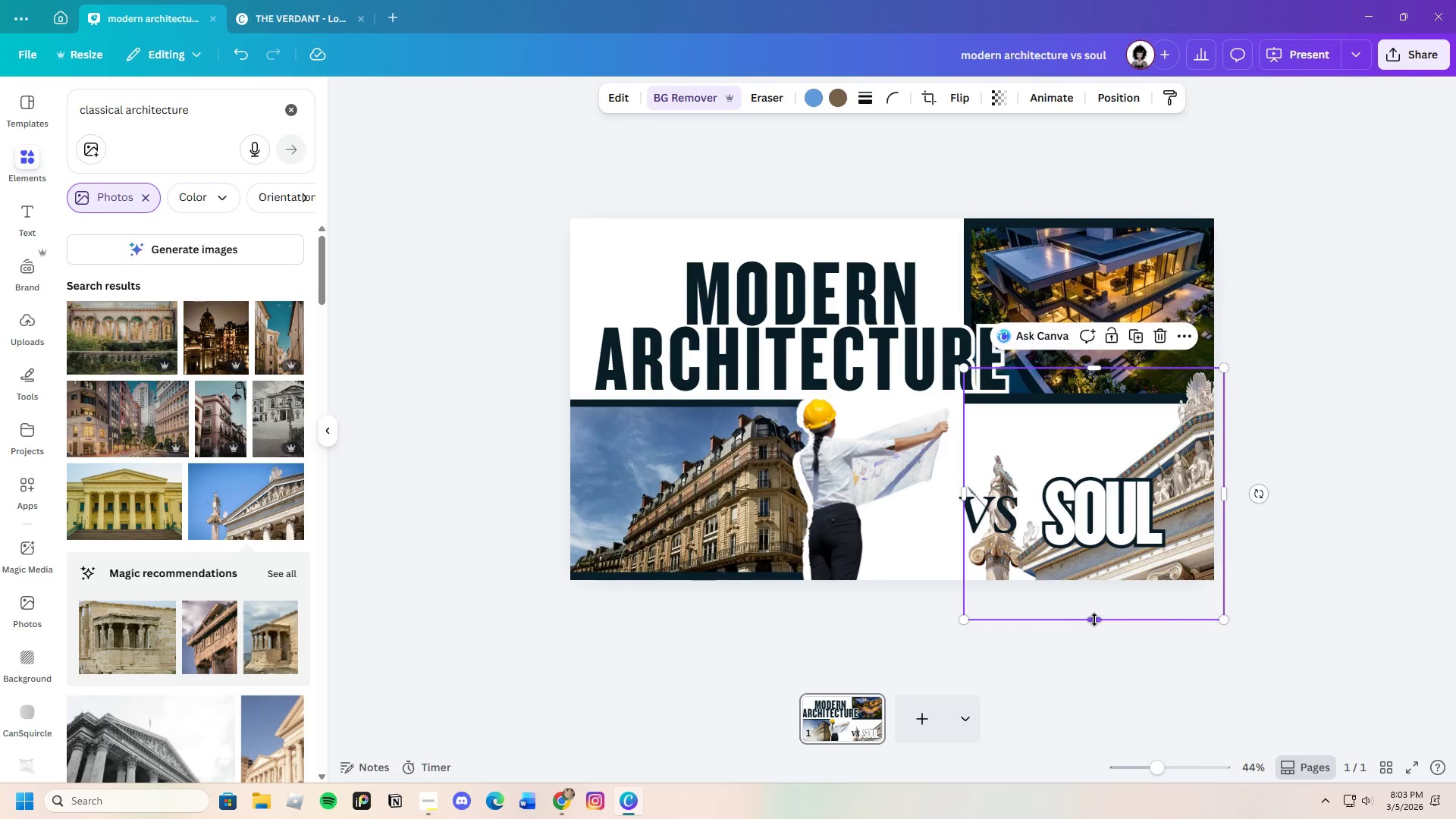 
left_click_drag(start_coordinate=[1095, 620], to_coordinate=[1107, 591])
 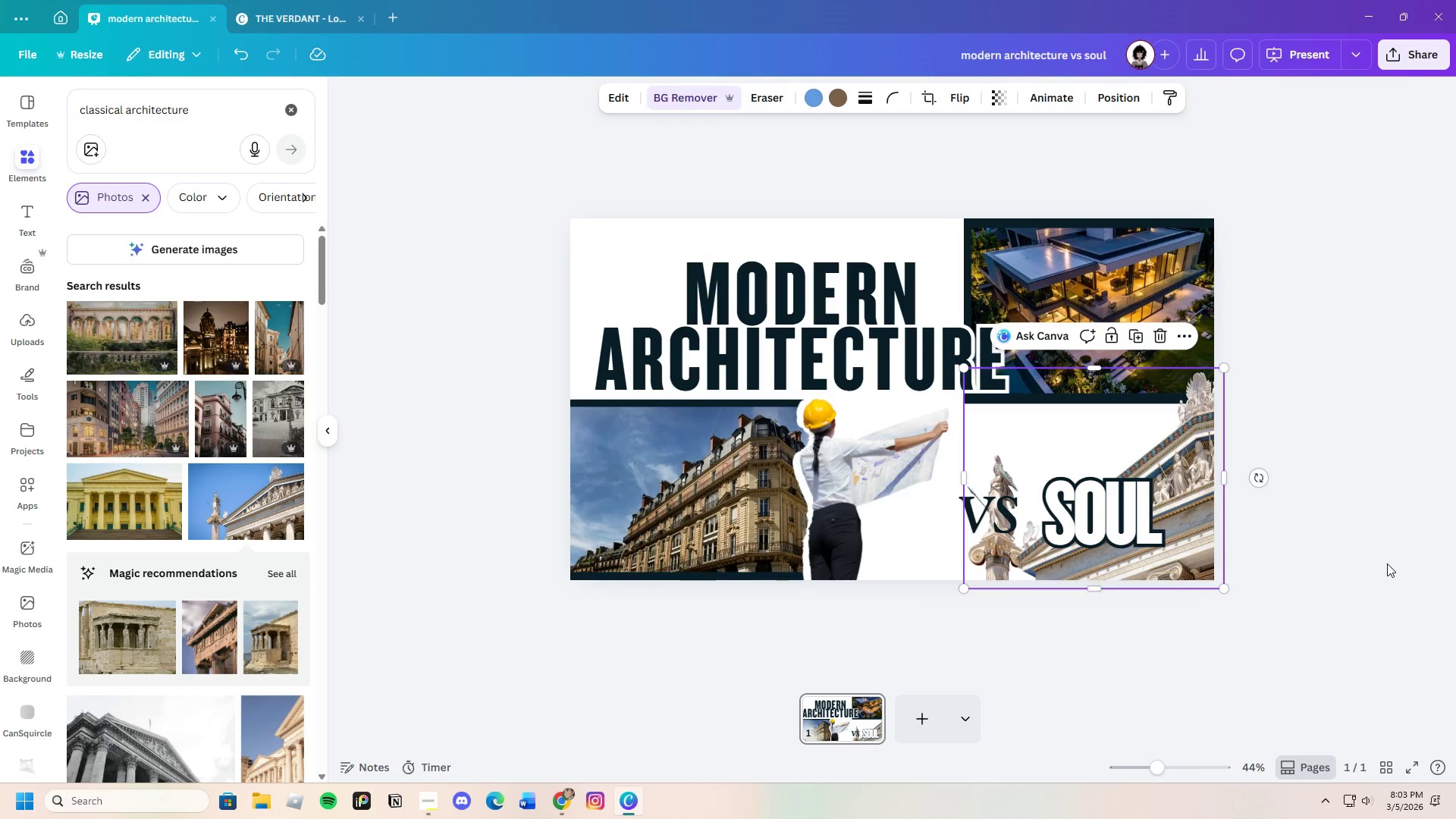 
left_click([1387, 563])
 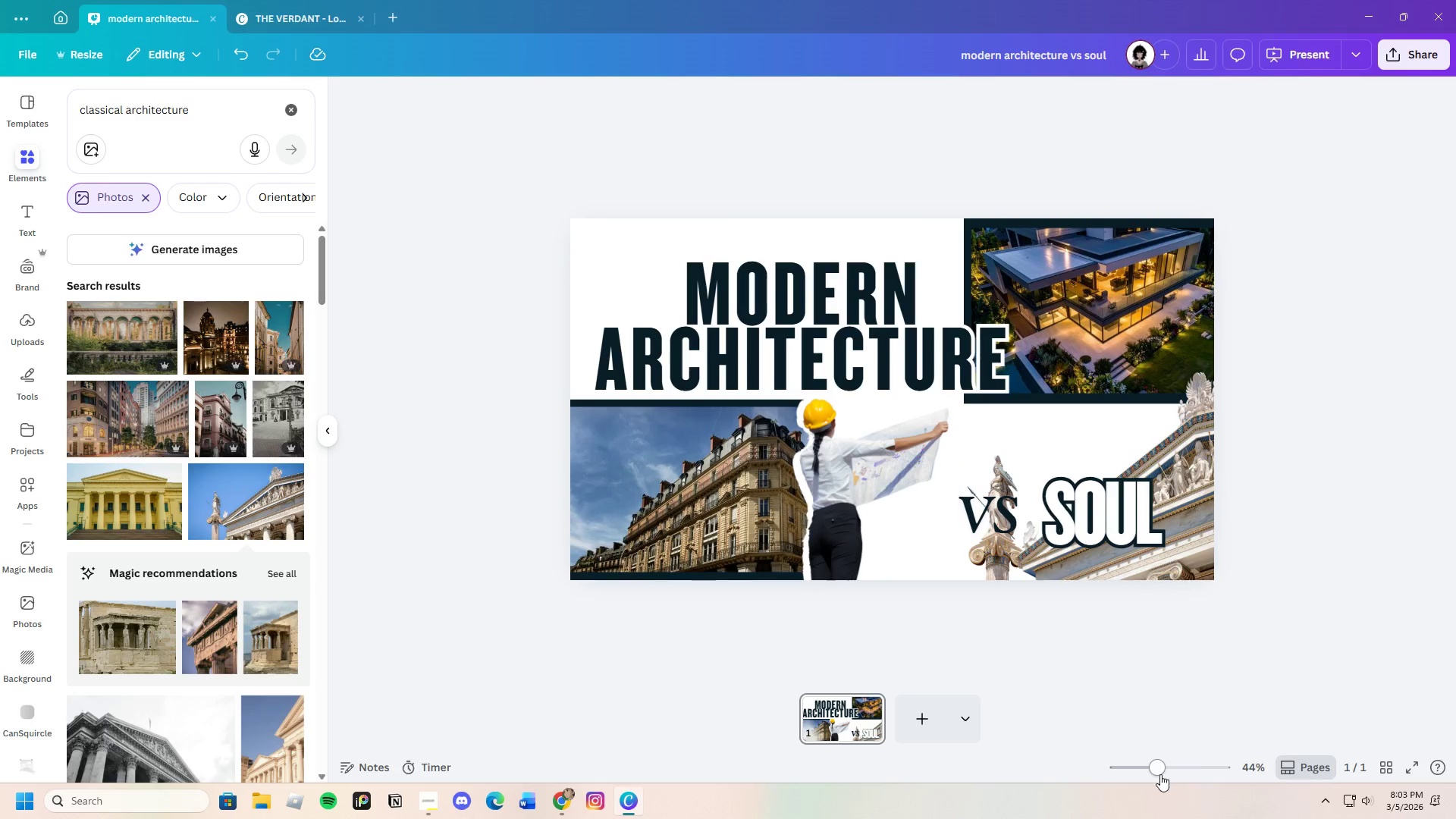 
left_click_drag(start_coordinate=[1160, 770], to_coordinate=[1167, 769])
 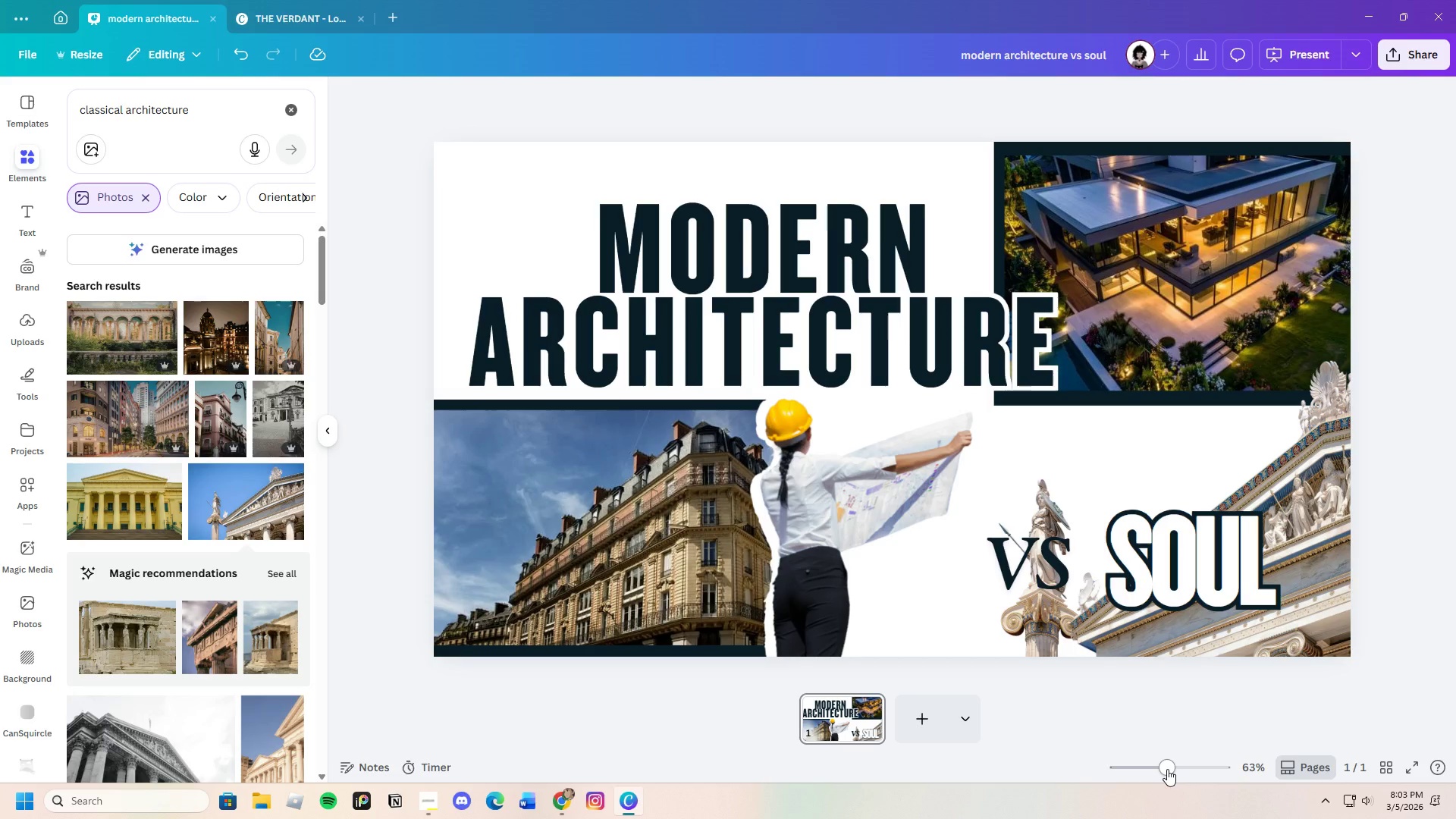 
wait(5.06)
 